 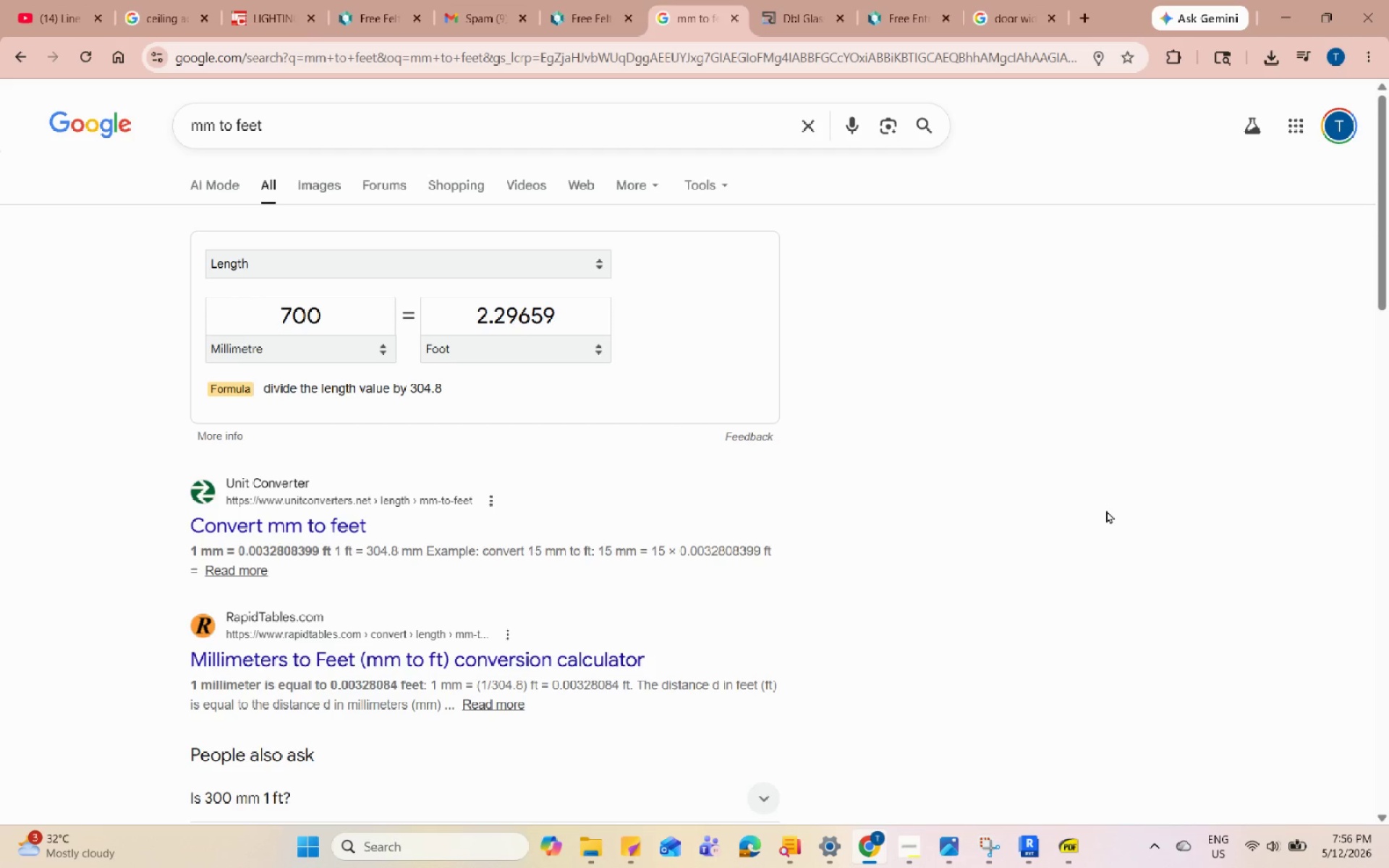 
left_click([1294, 7])
 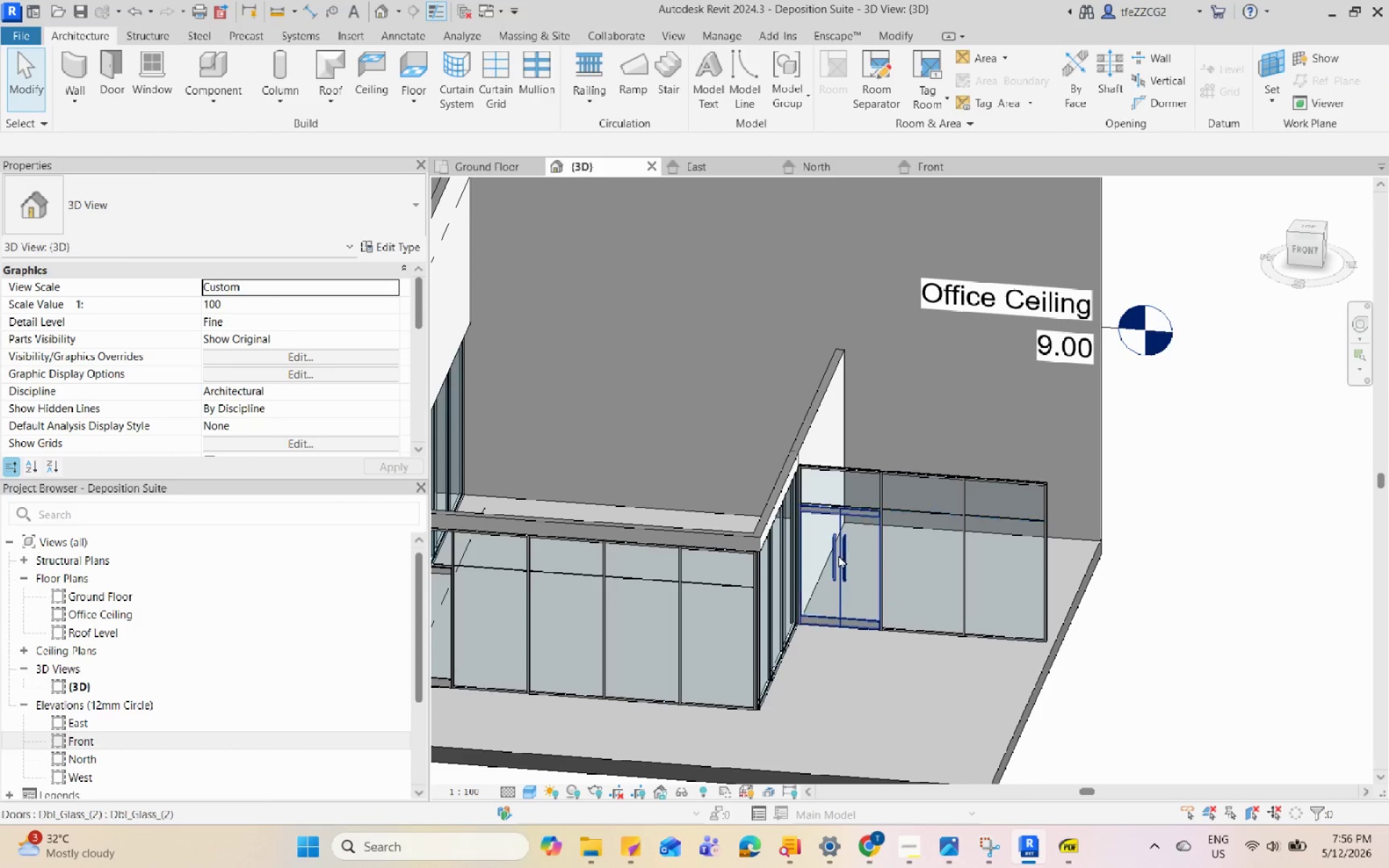 
scroll: coordinate [838, 556], scroll_direction: up, amount: 2.0
 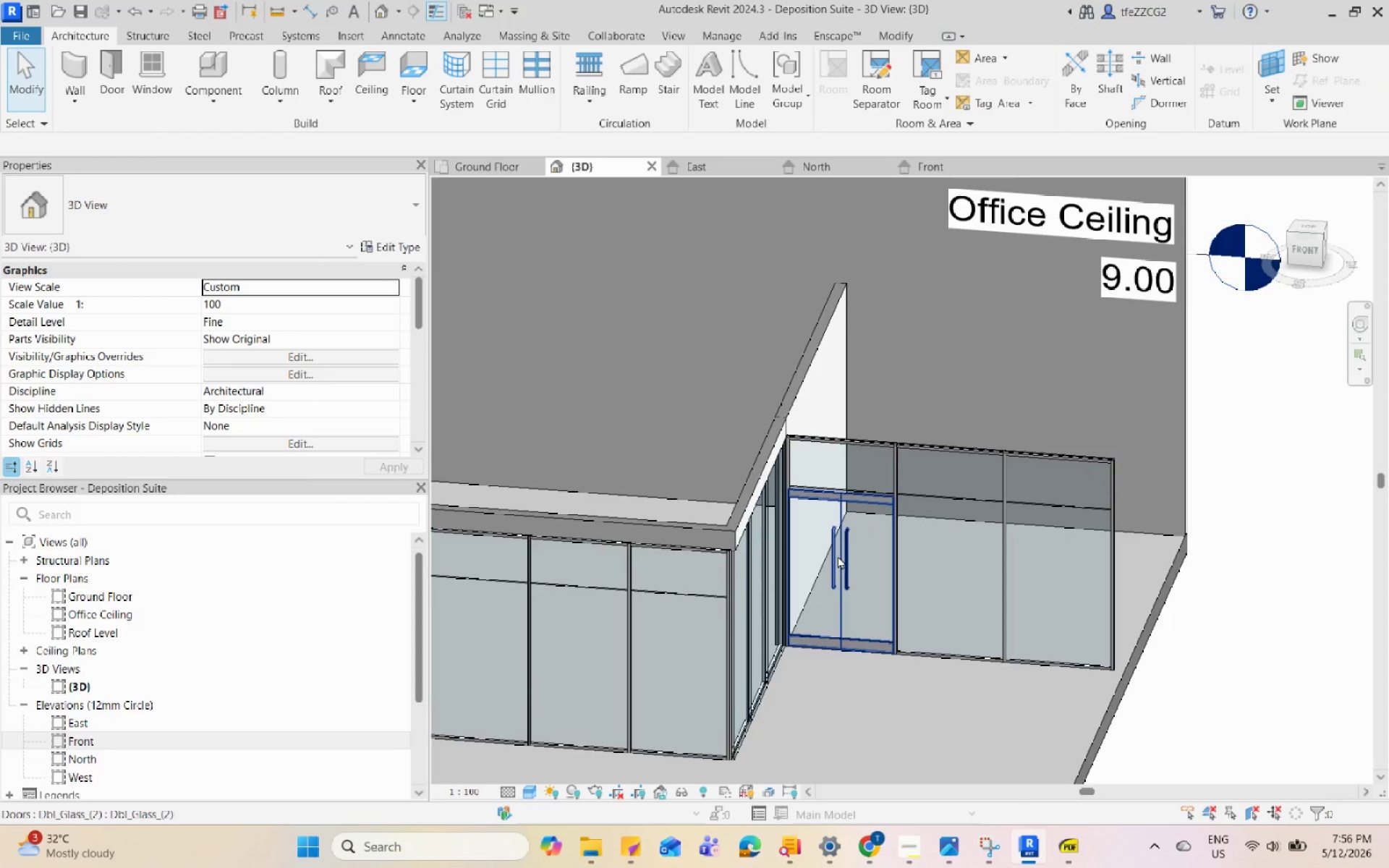 
scroll: coordinate [838, 556], scroll_direction: down, amount: 1.0
 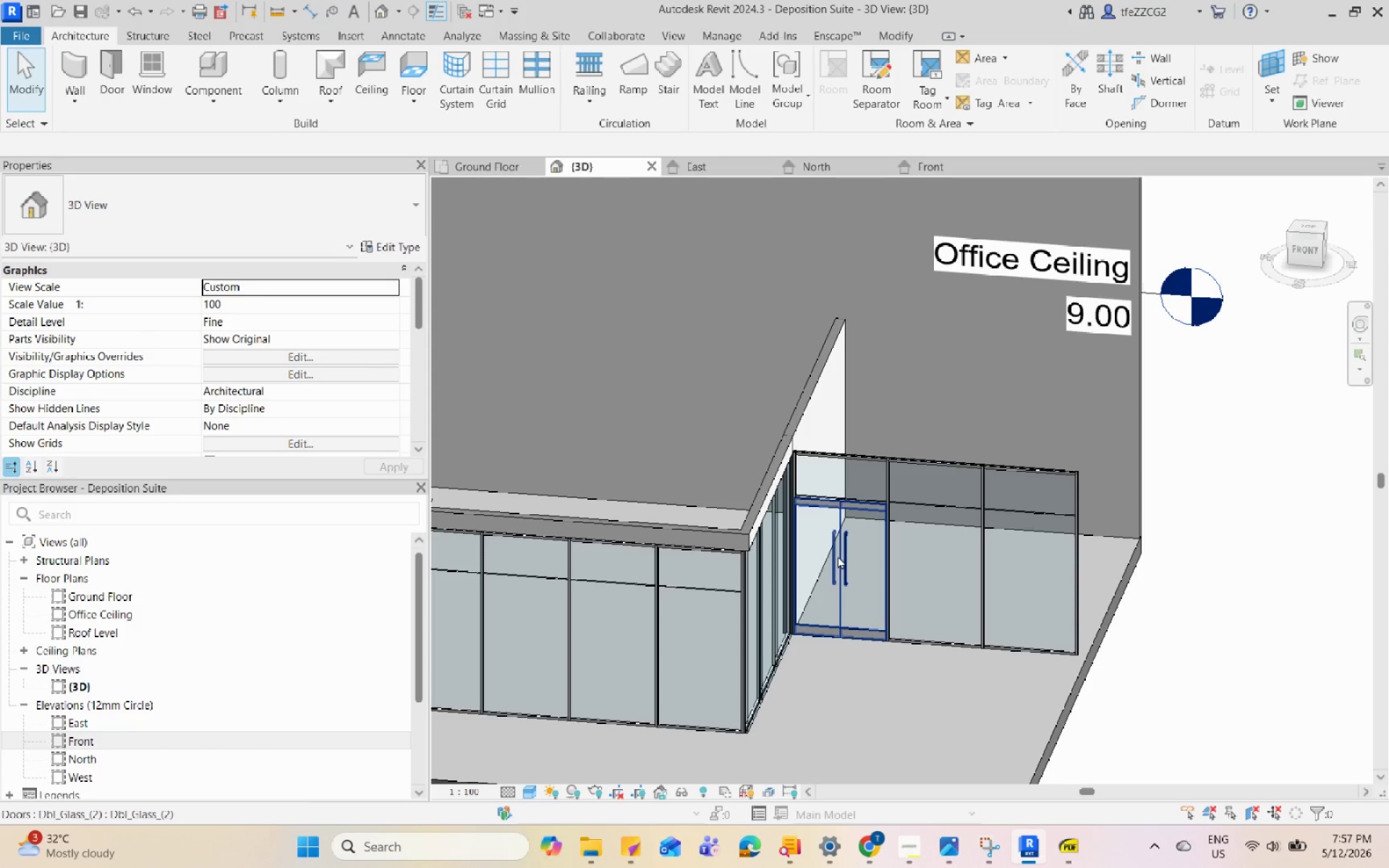 
wait(54.89)
 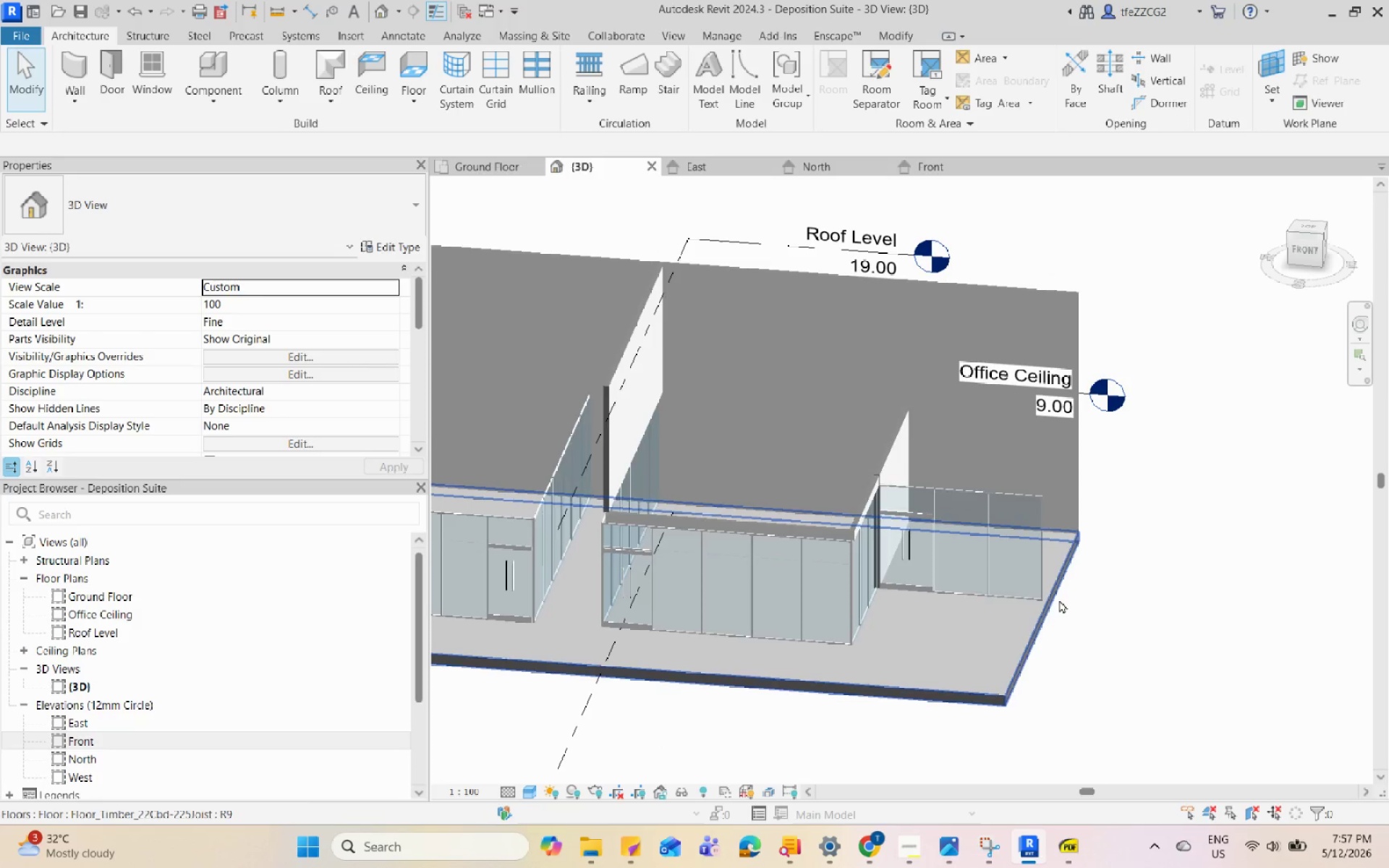 
hold_key(key=ShiftLeft, duration=1.05)
 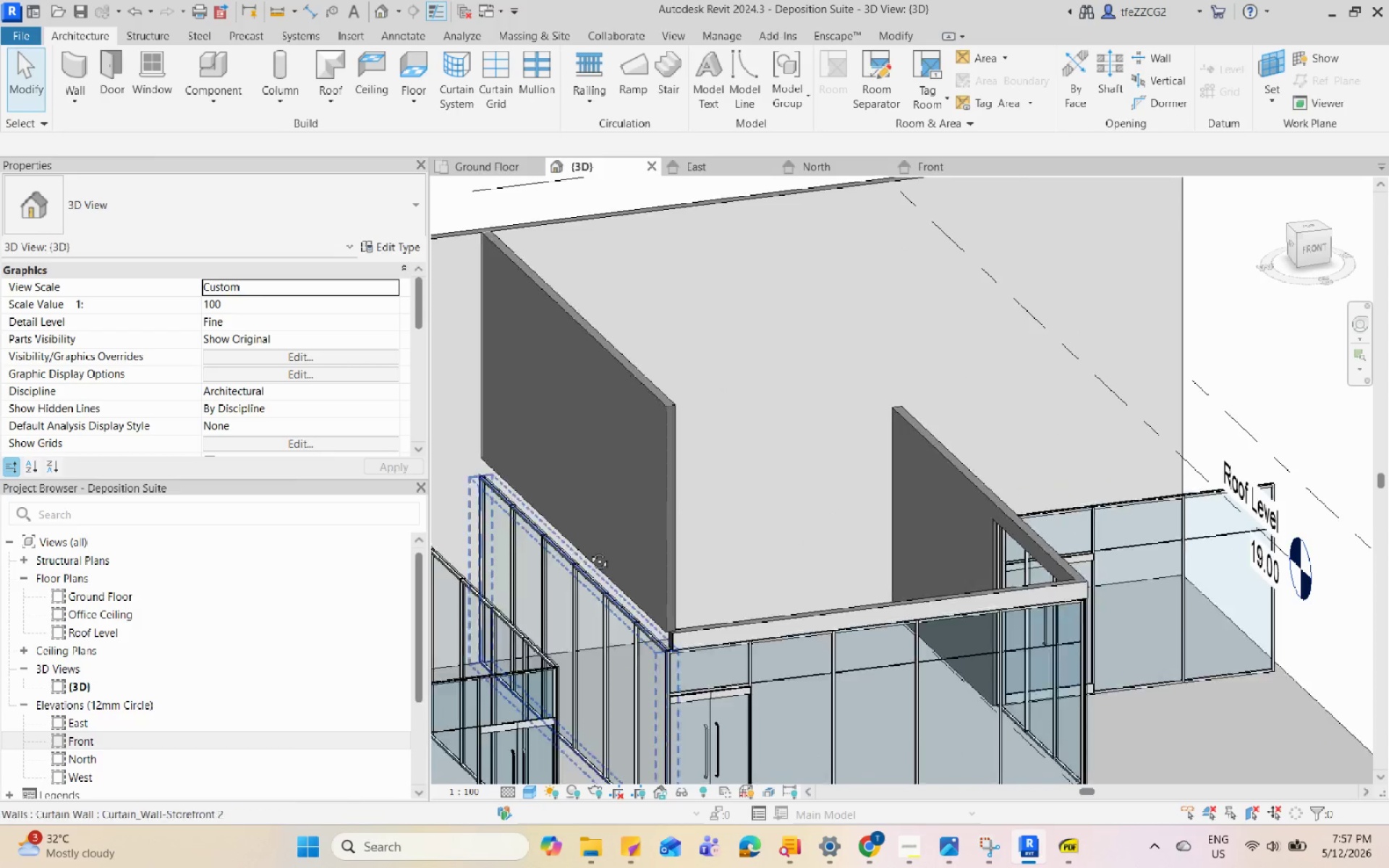 
scroll: coordinate [995, 527], scroll_direction: down, amount: 4.0
 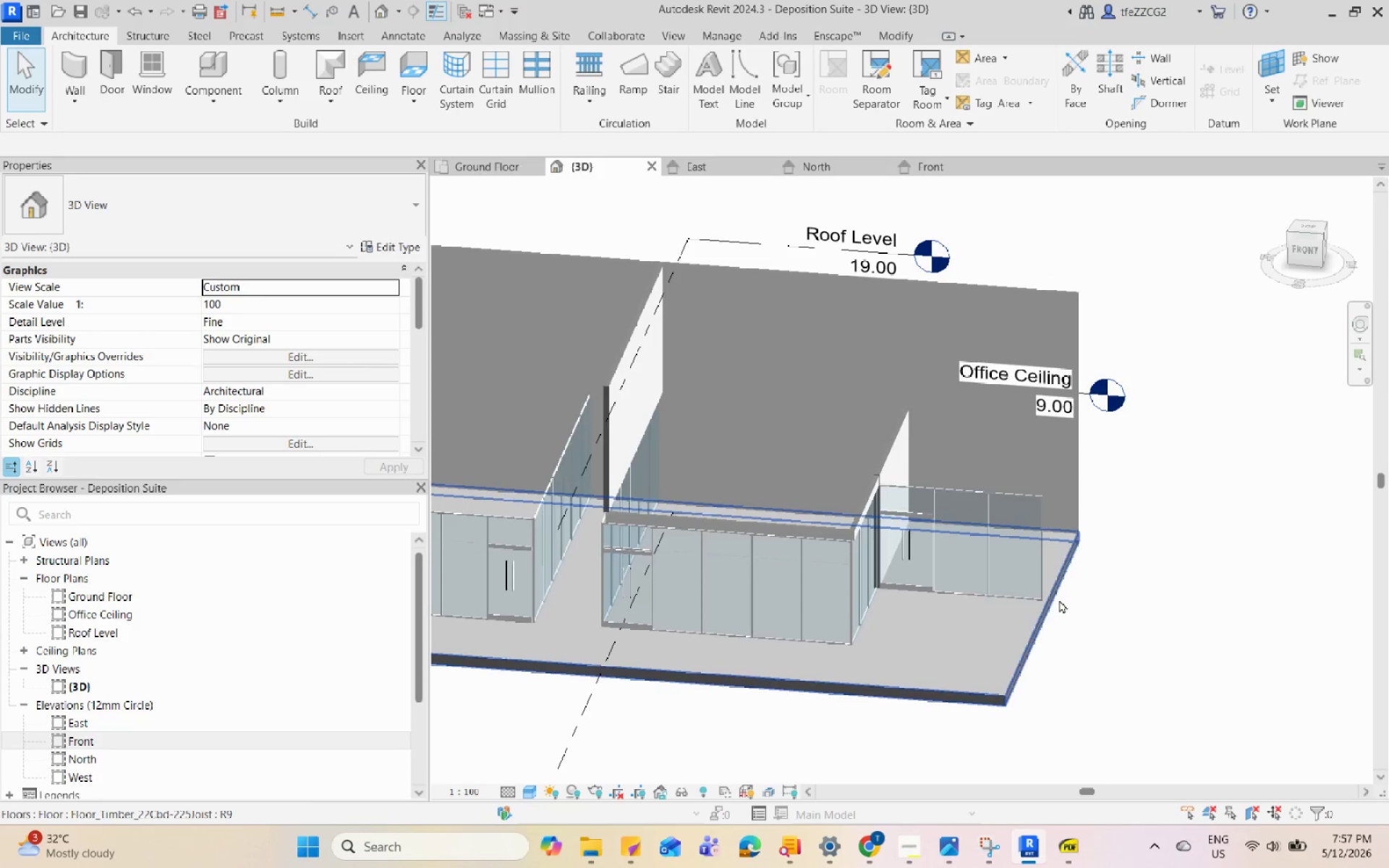 
middle_click([1157, 579])
 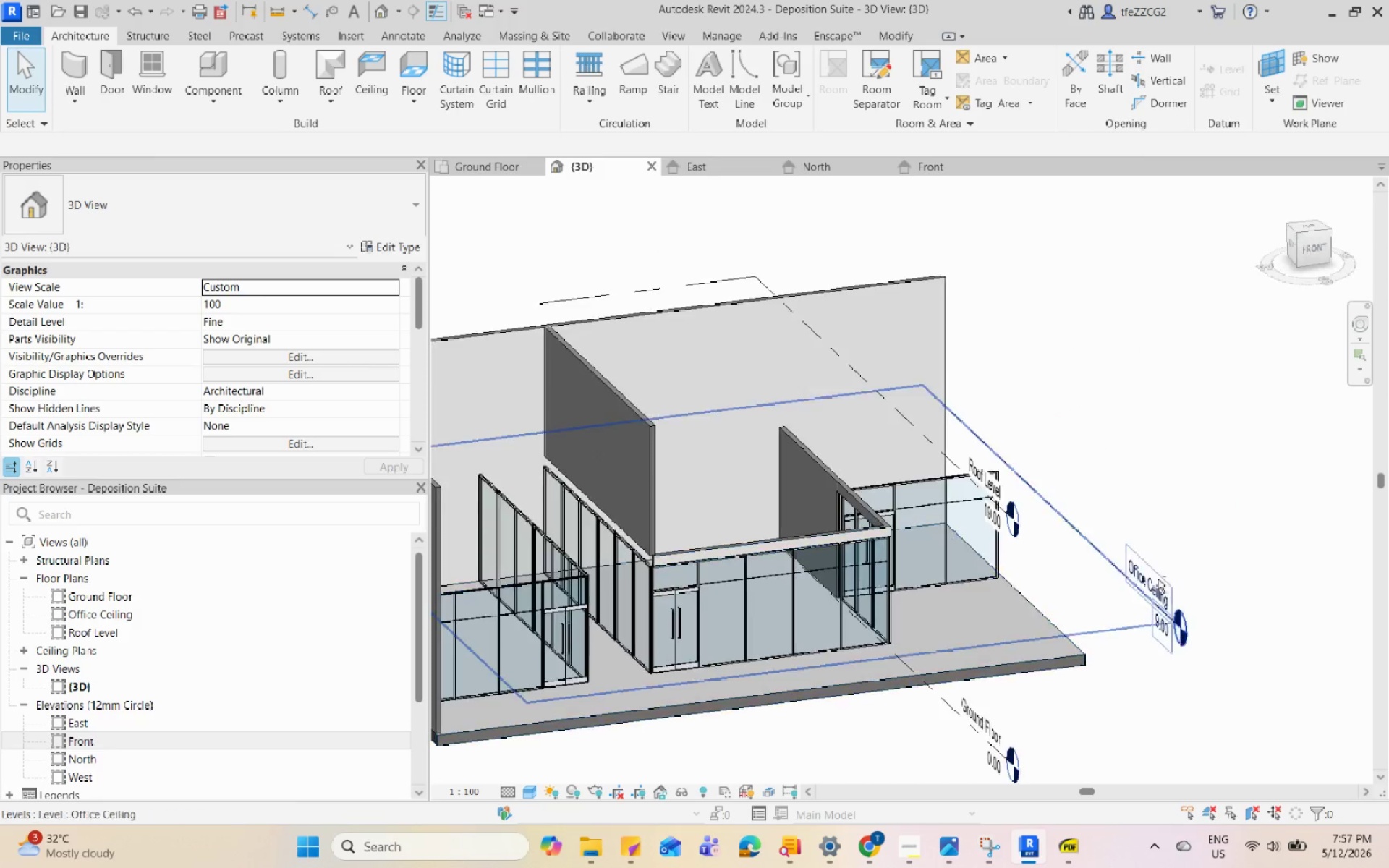 
hold_key(key=ShiftLeft, duration=0.44)
 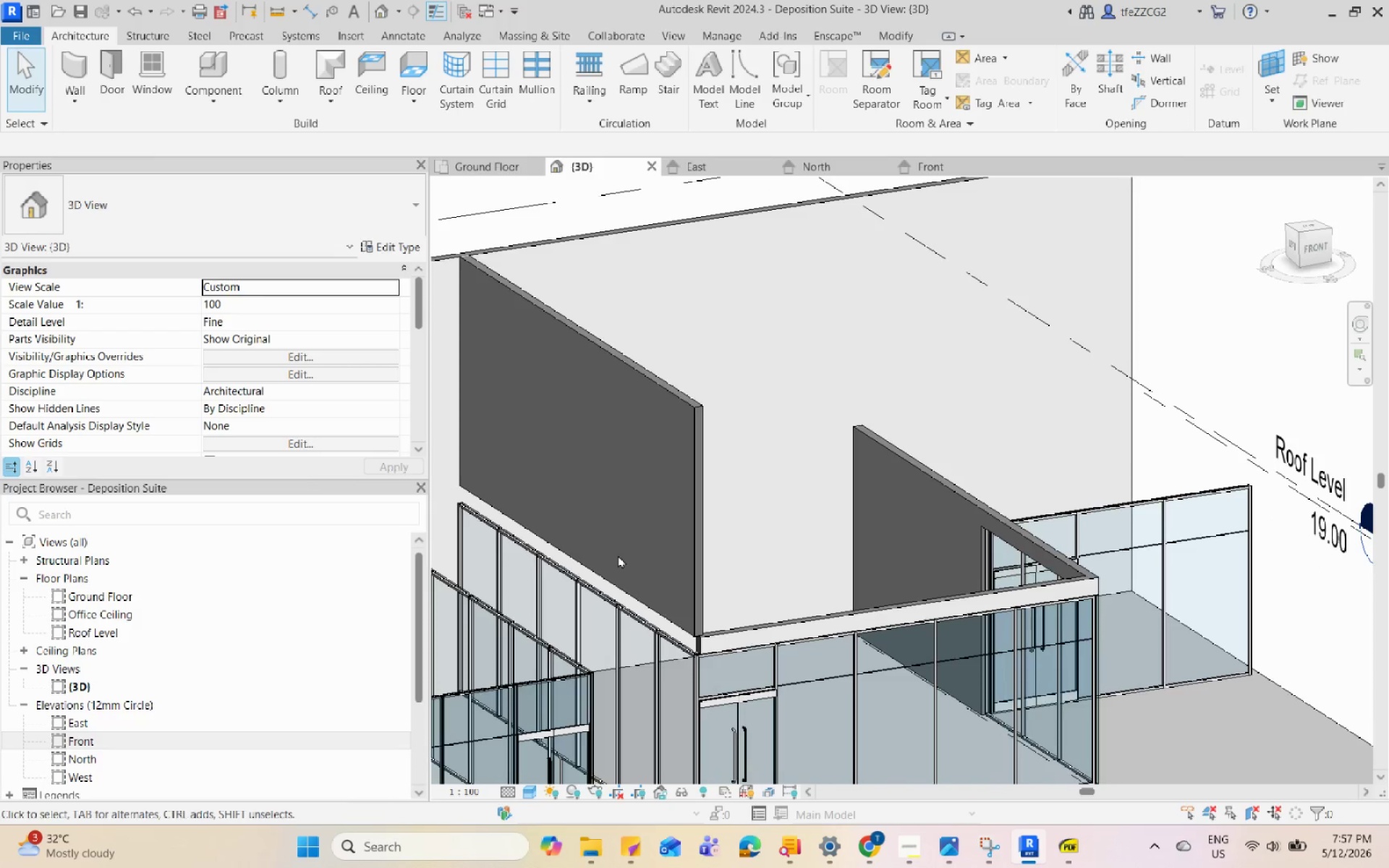 
scroll: coordinate [629, 454], scroll_direction: up, amount: 5.0
 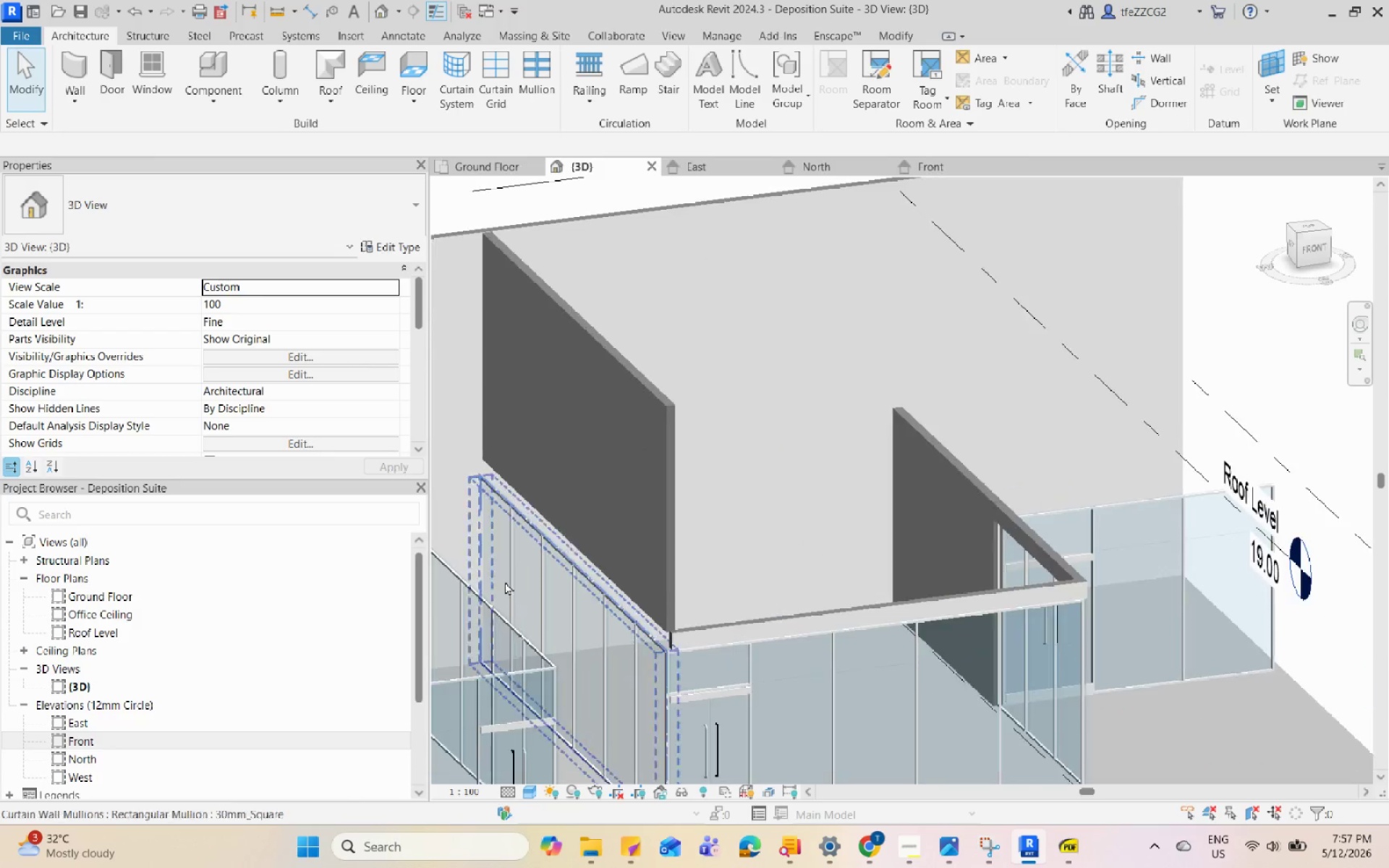 
hold_key(key=A, duration=3.59)
 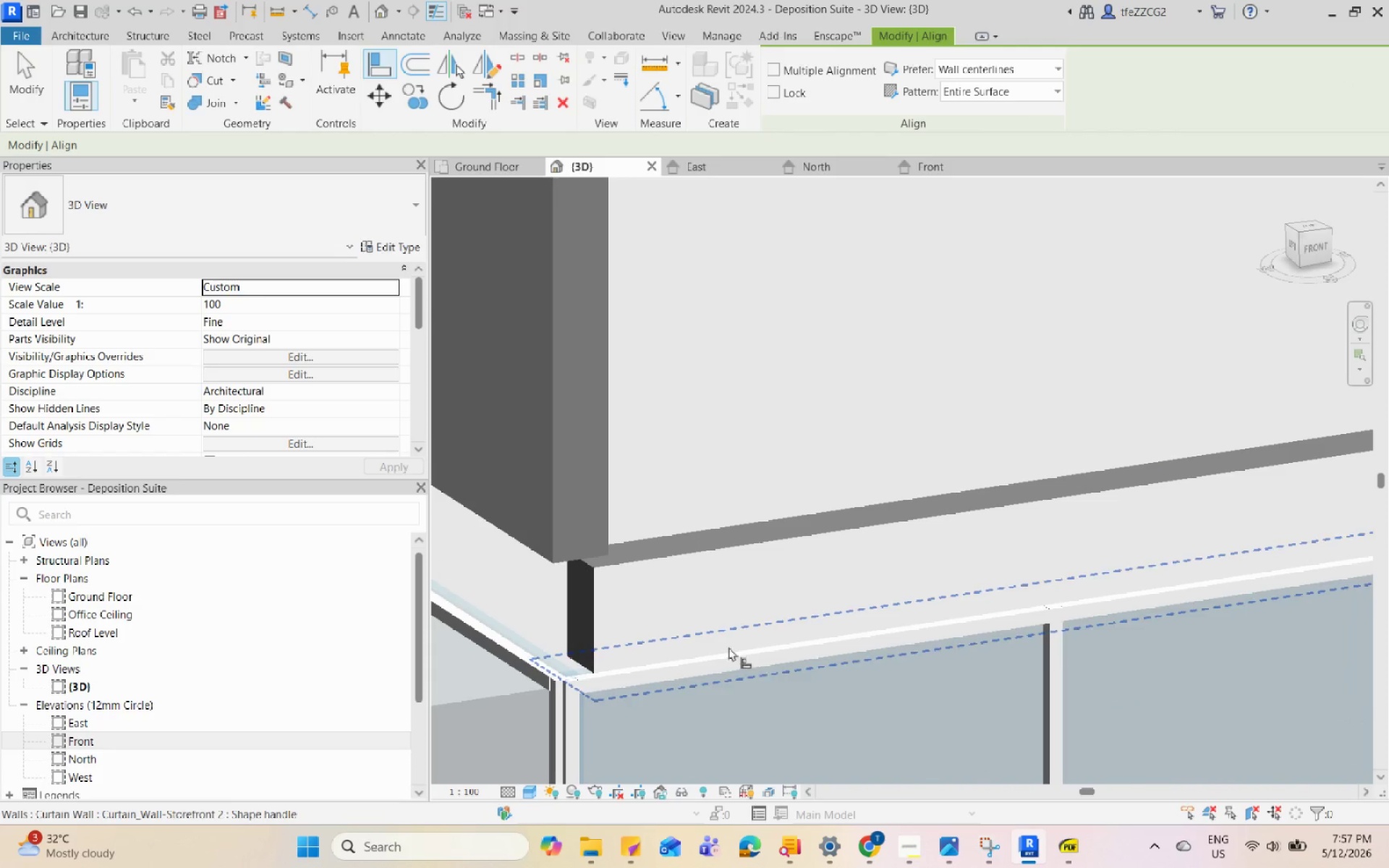 
key(Q)
 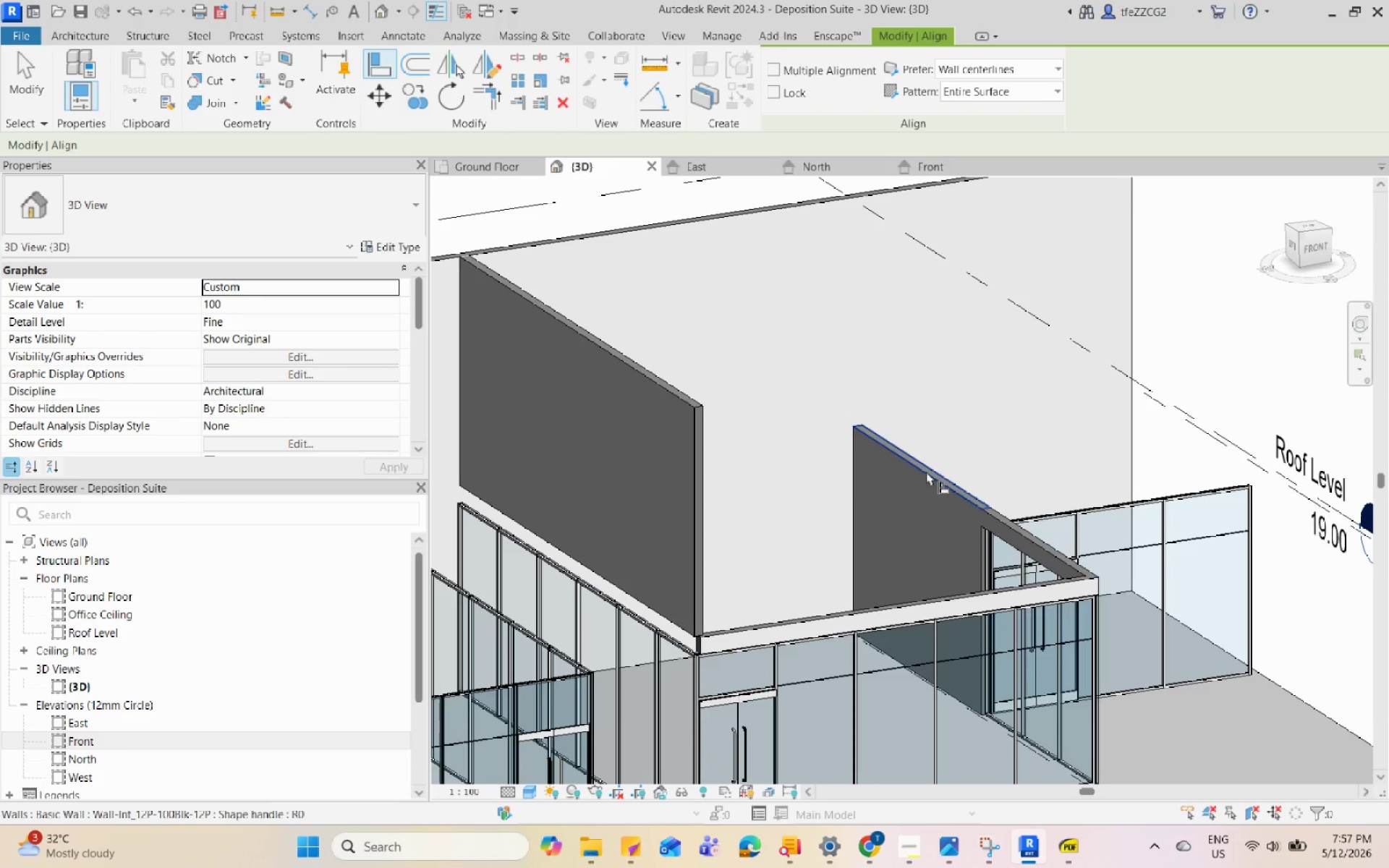 
left_click([926, 471])
 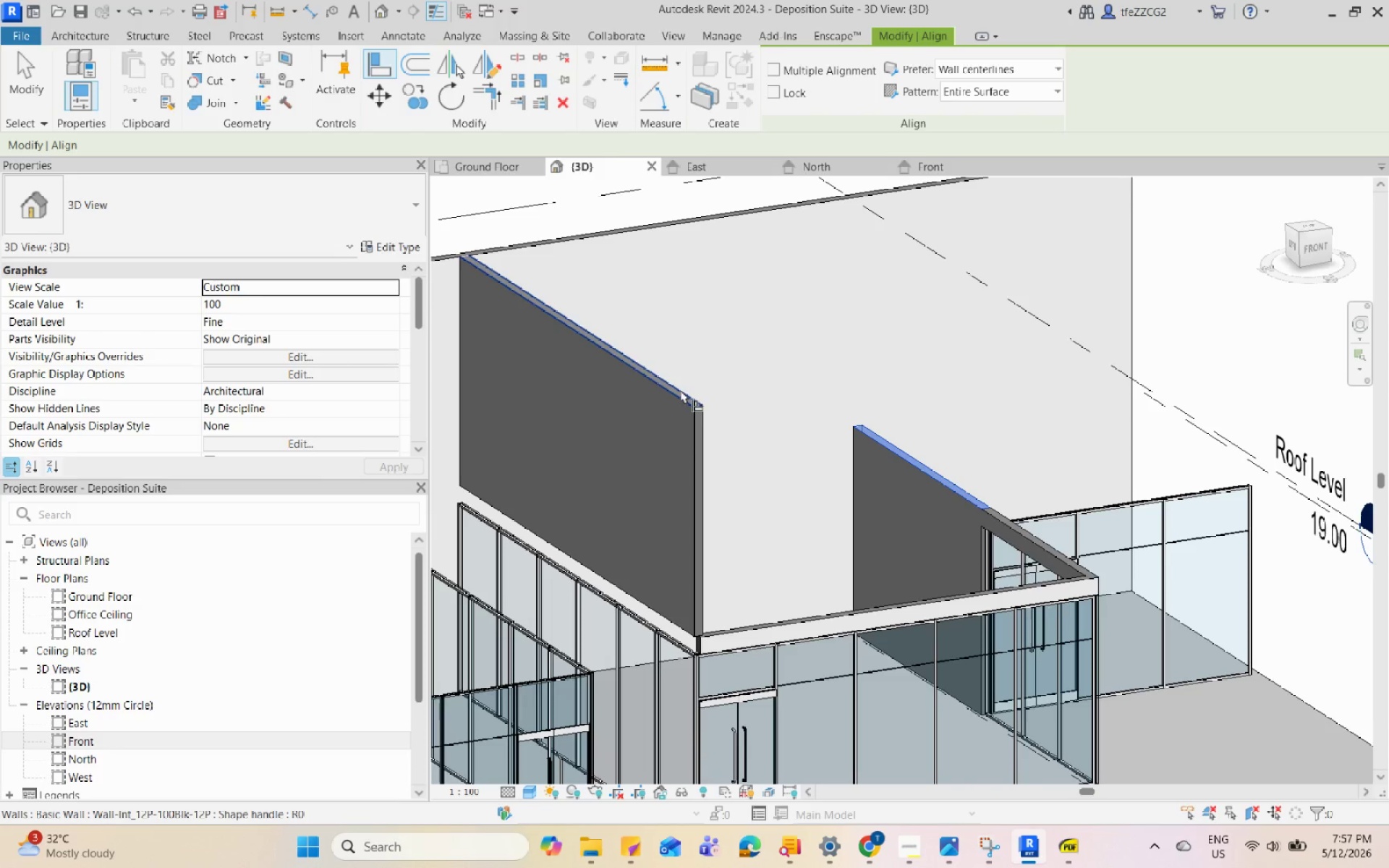 
key(Escape)
 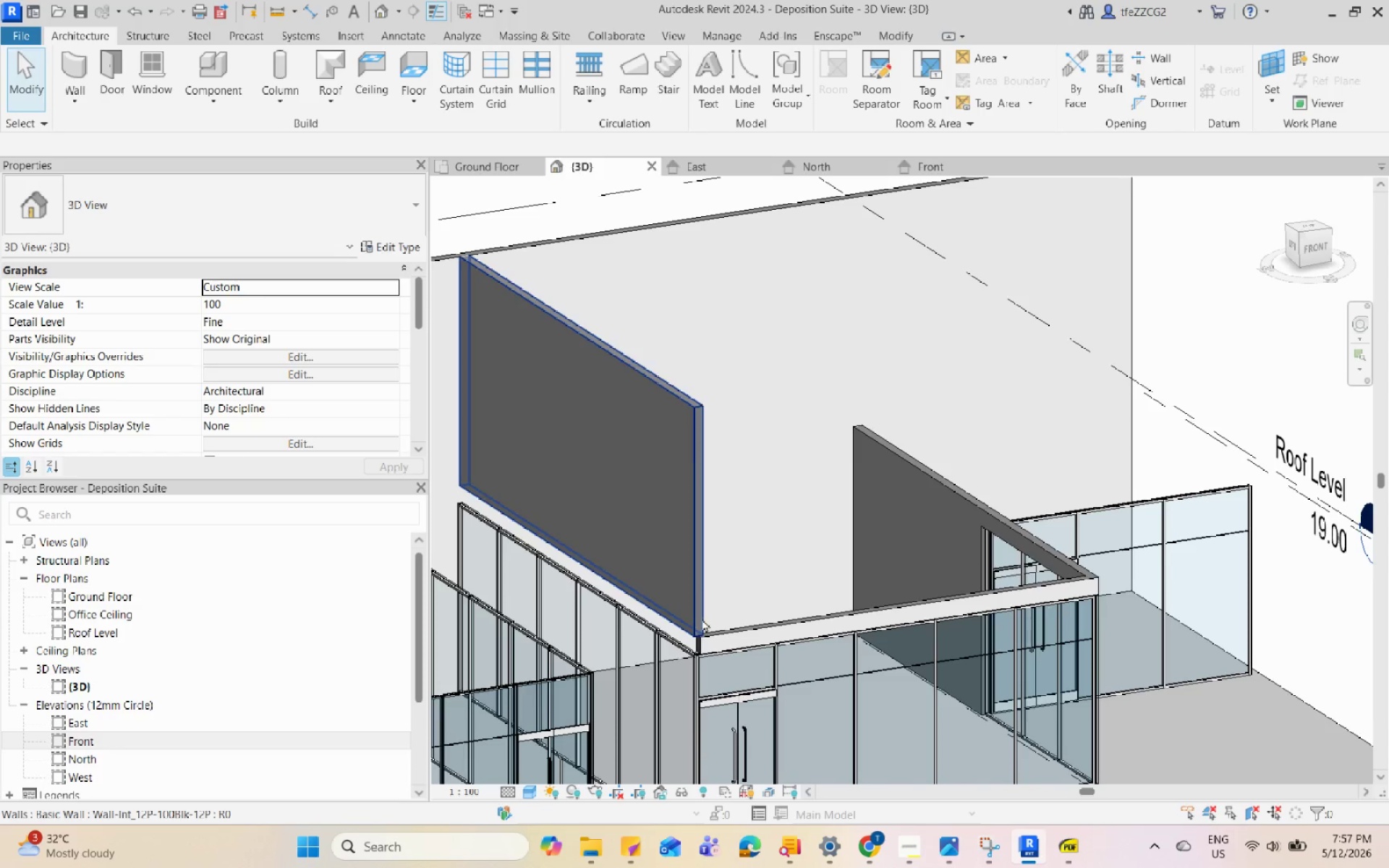 
key(Escape)
 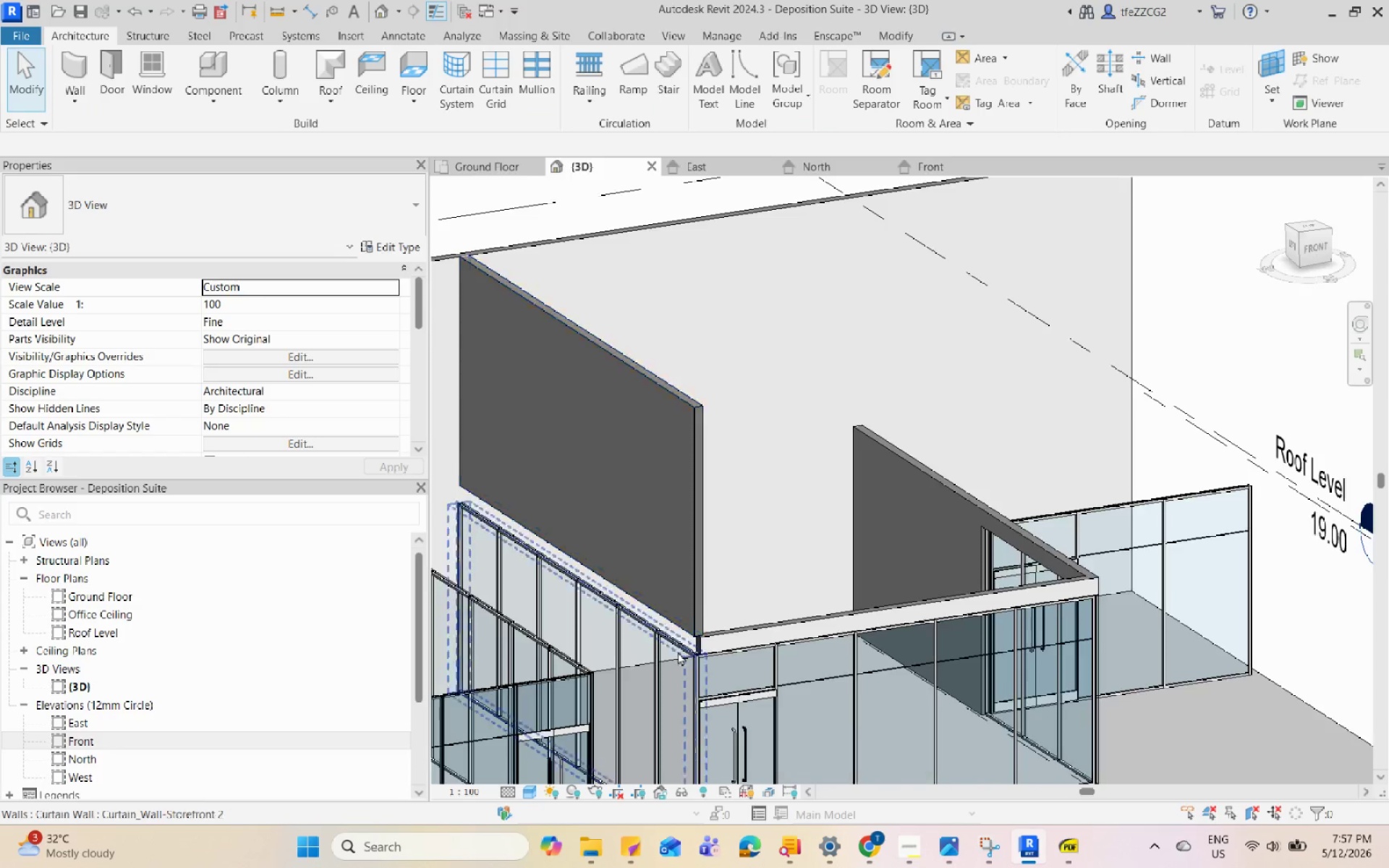 
key(Q)
 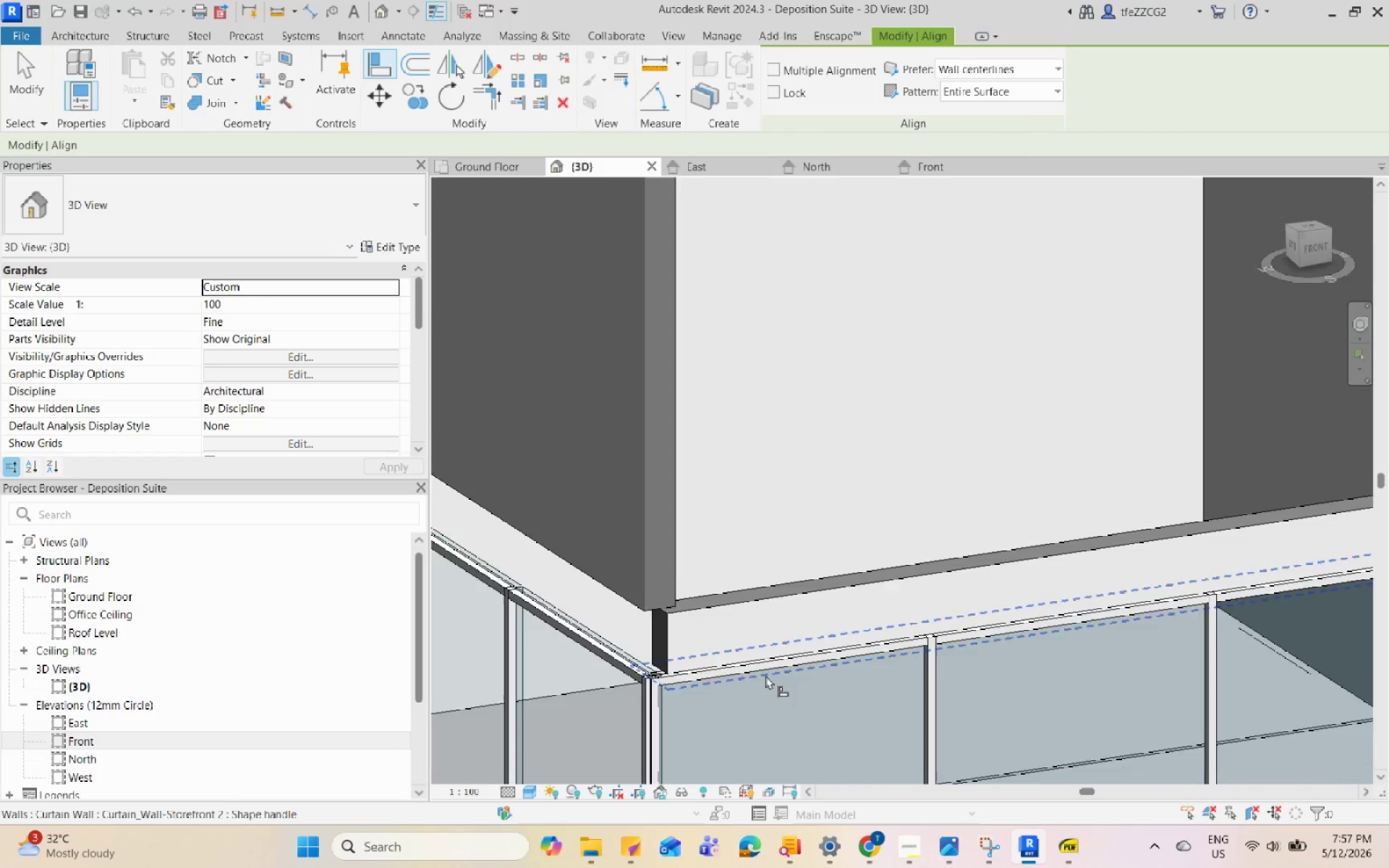 
scroll: coordinate [579, 658], scroll_direction: up, amount: 17.0
 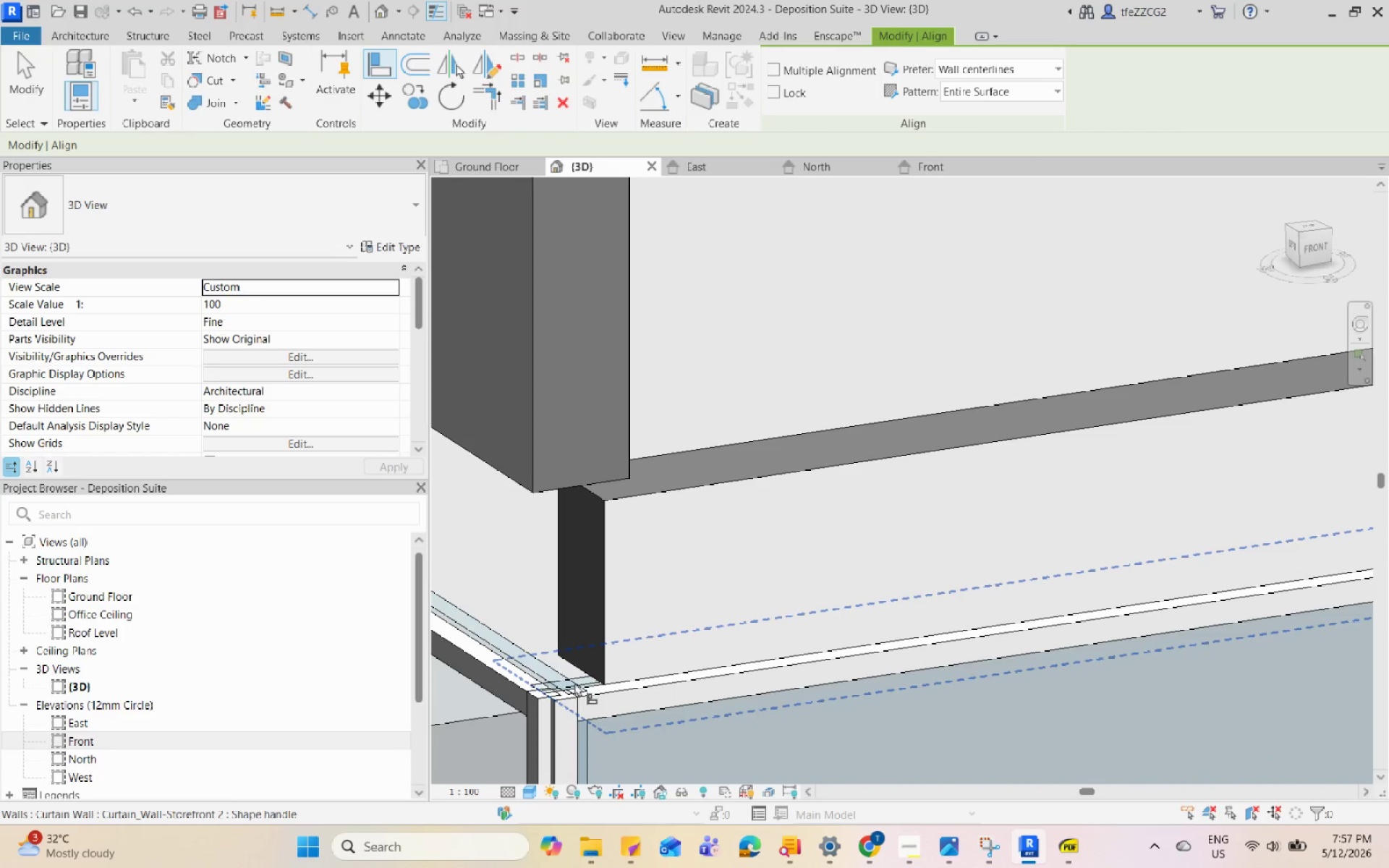 
left_click([574, 682])
 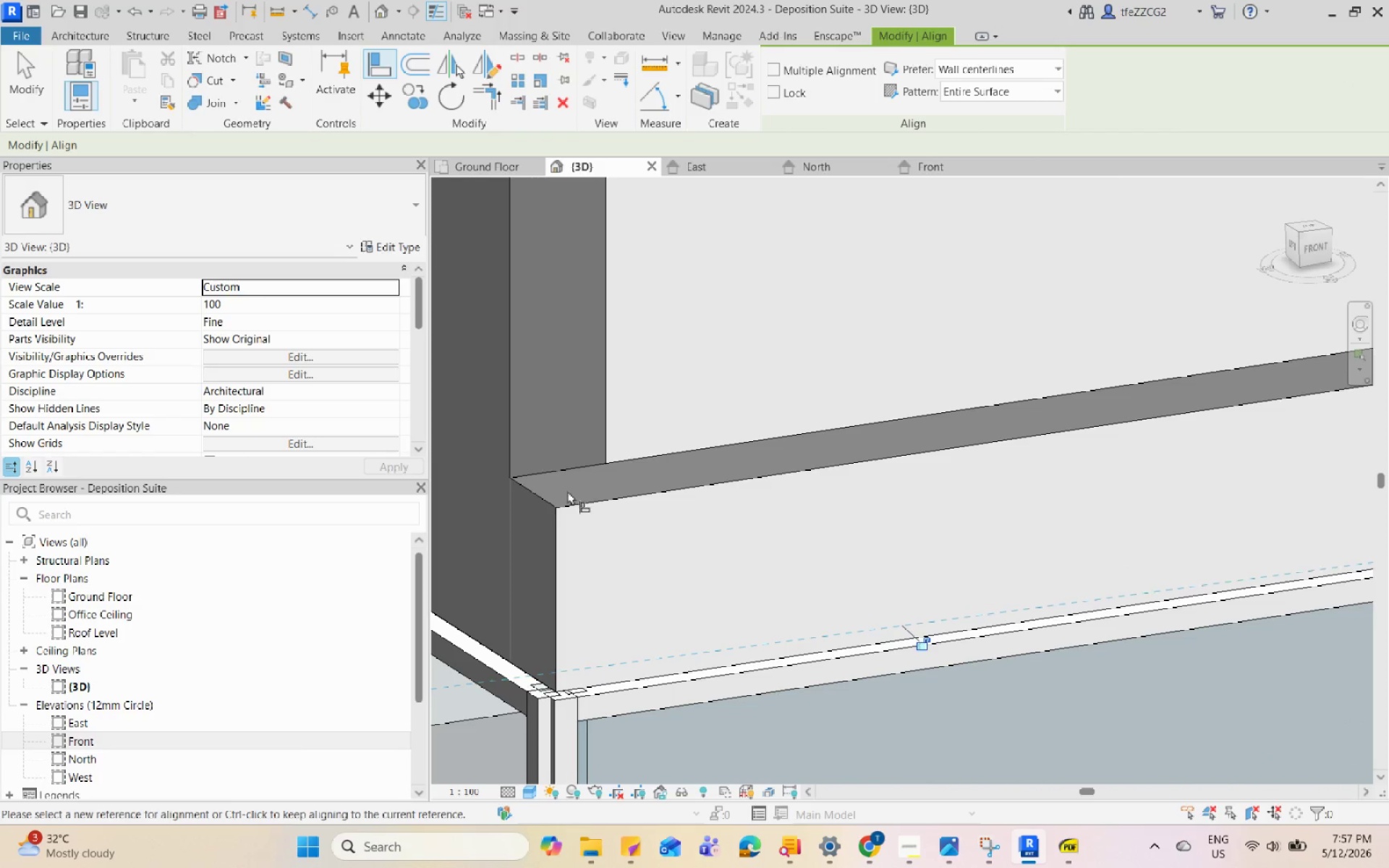 
key(Escape)
 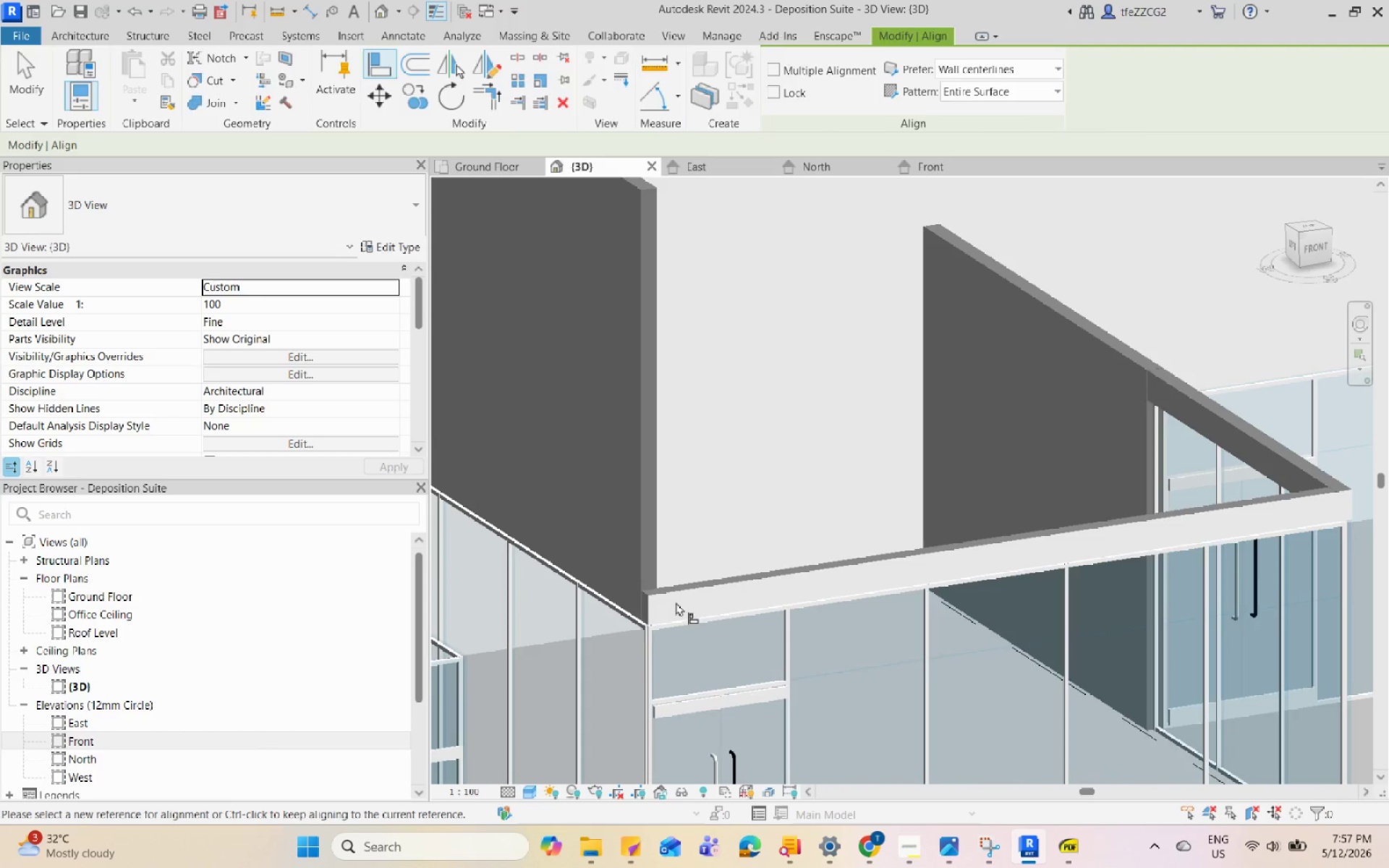 
key(Escape)
 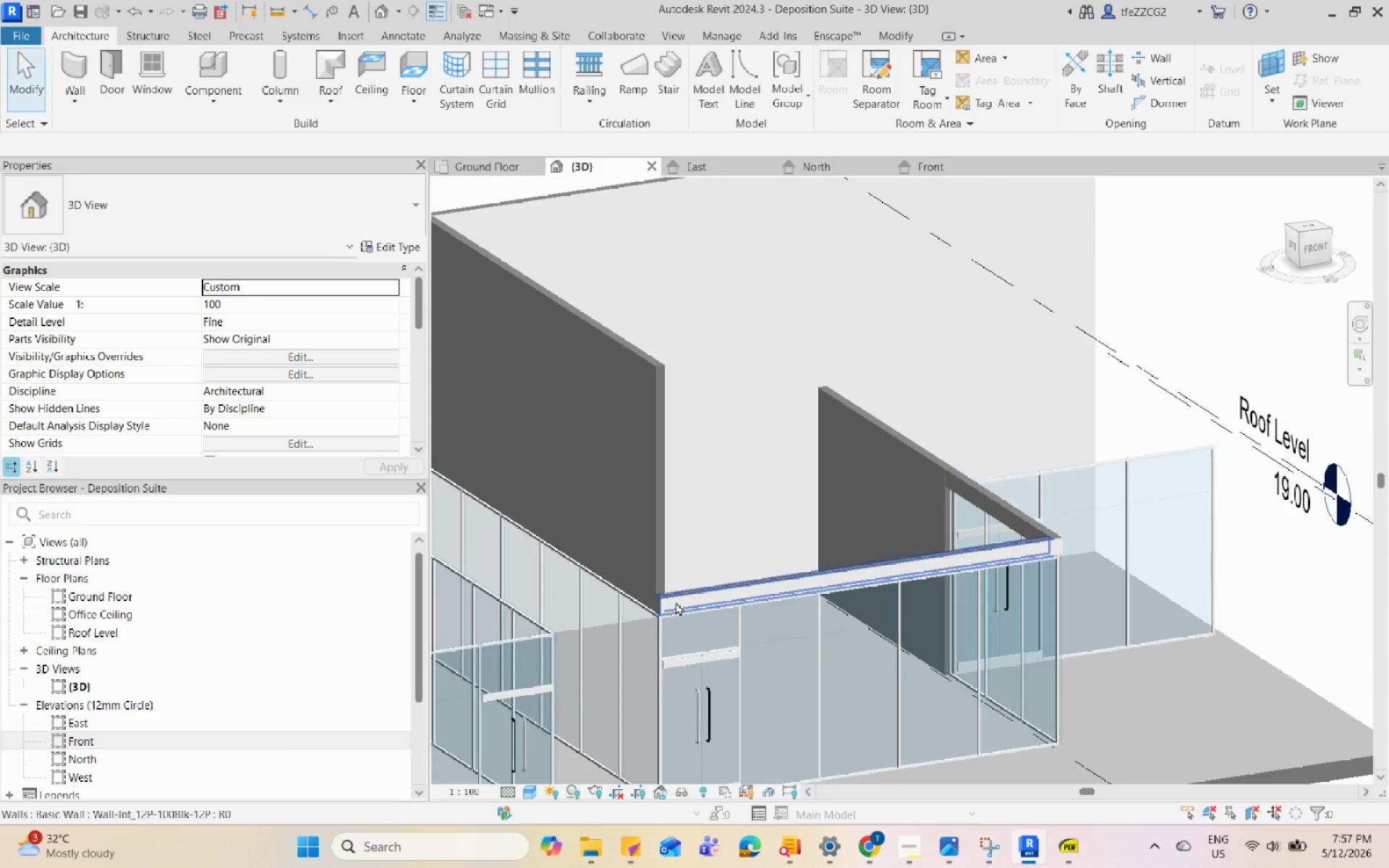 
key(Q)
 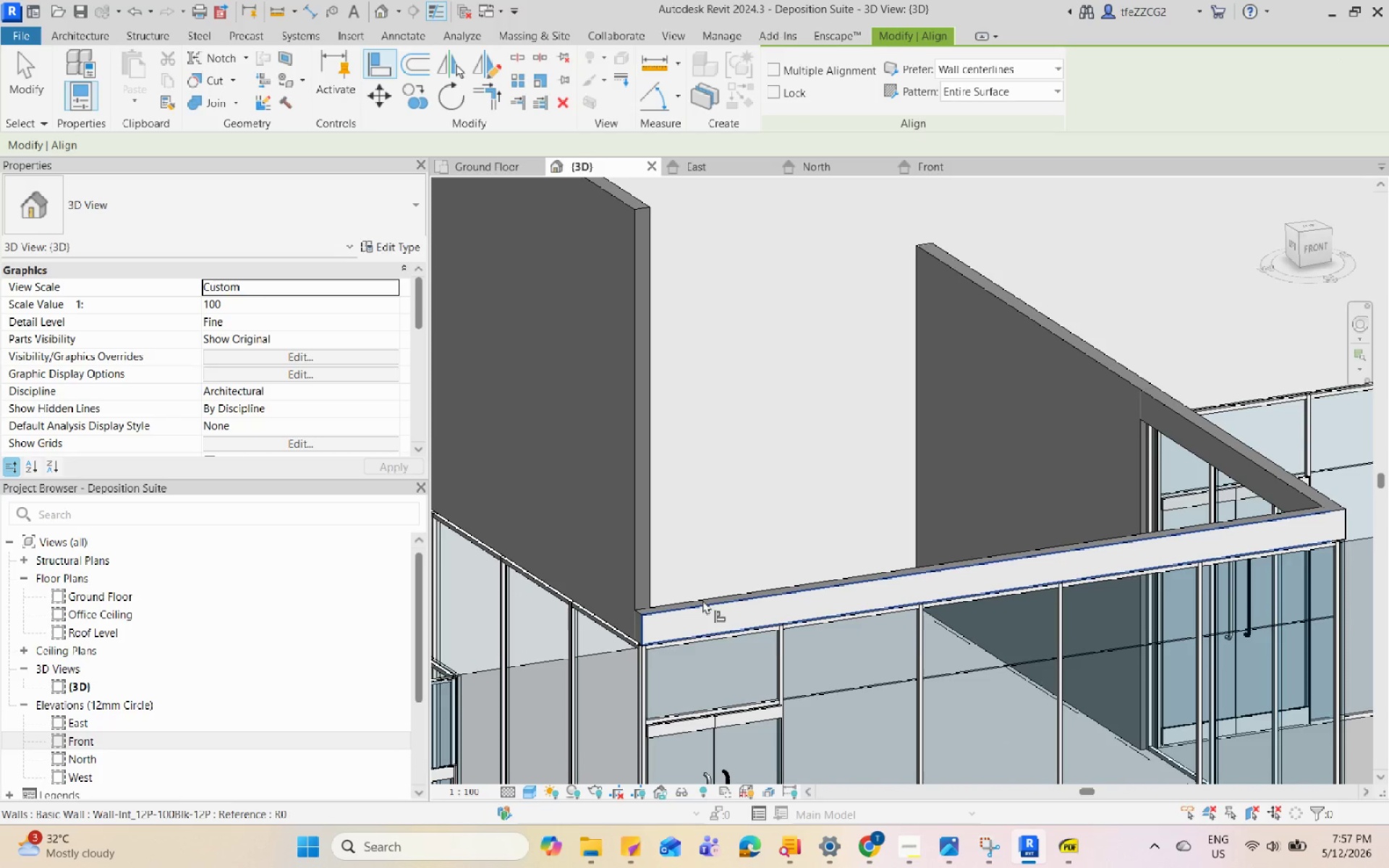 
scroll: coordinate [684, 576], scroll_direction: down, amount: 13.0
 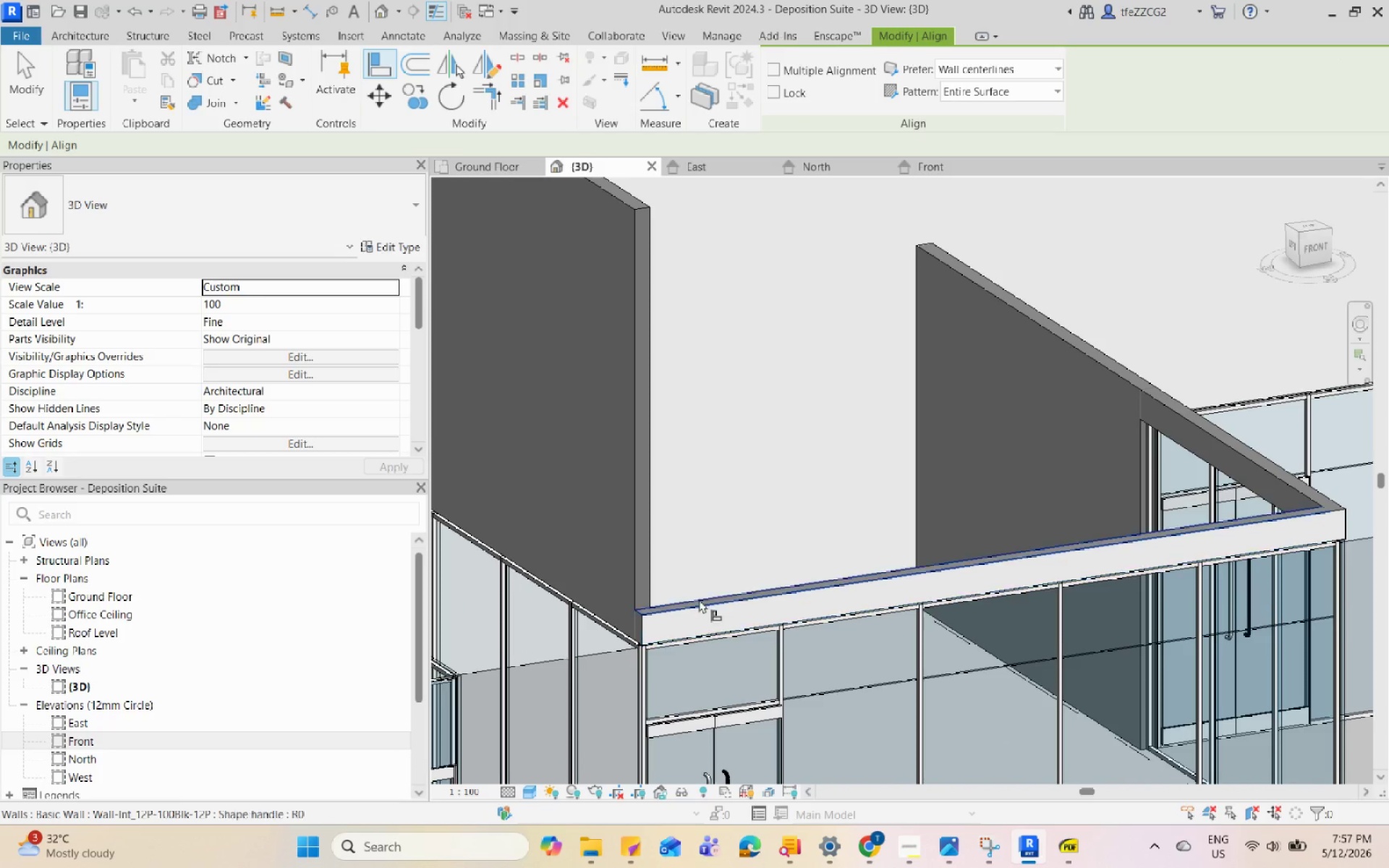 
scroll: coordinate [702, 600], scroll_direction: up, amount: 5.0
 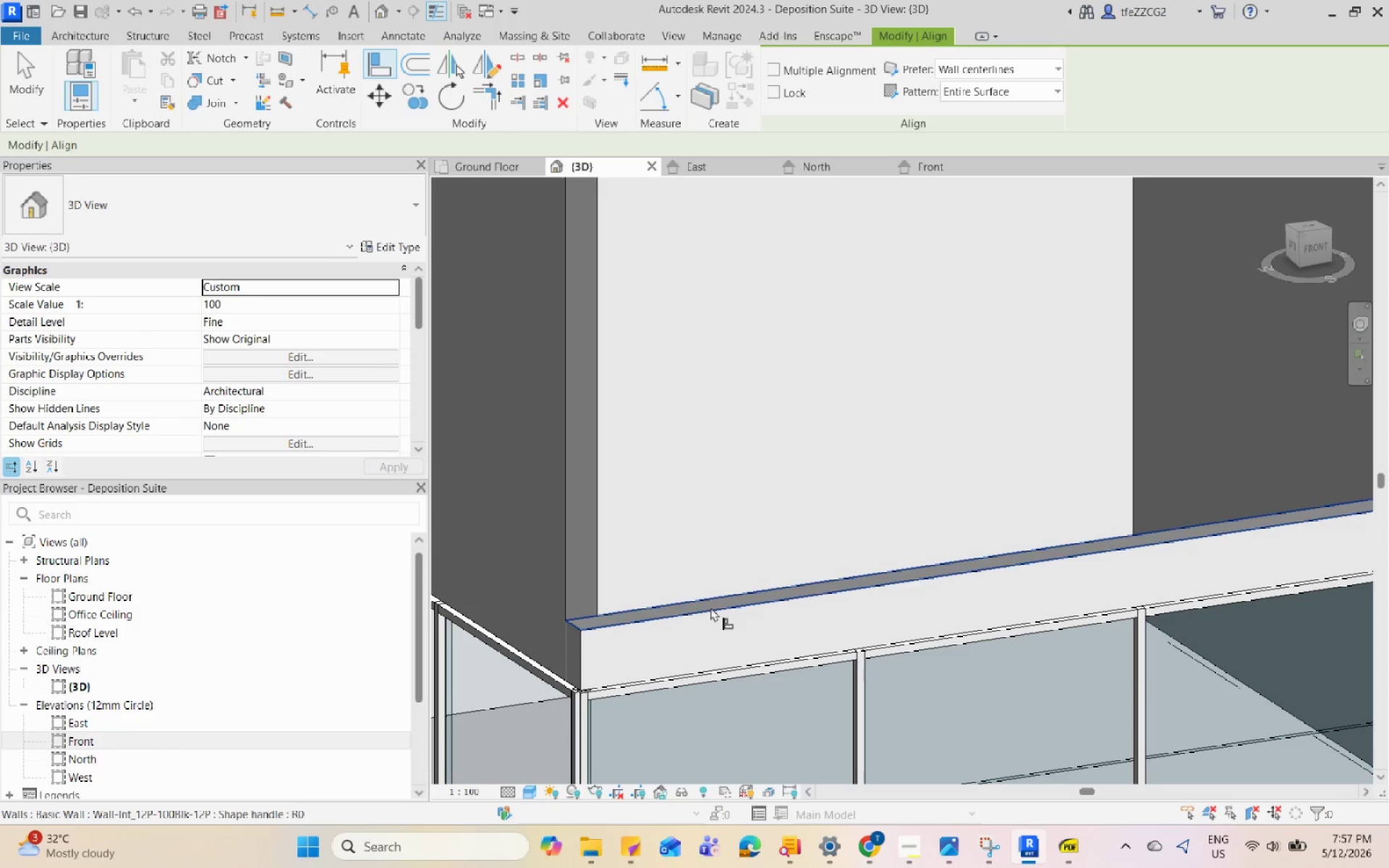 
scroll: coordinate [758, 659], scroll_direction: down, amount: 6.0
 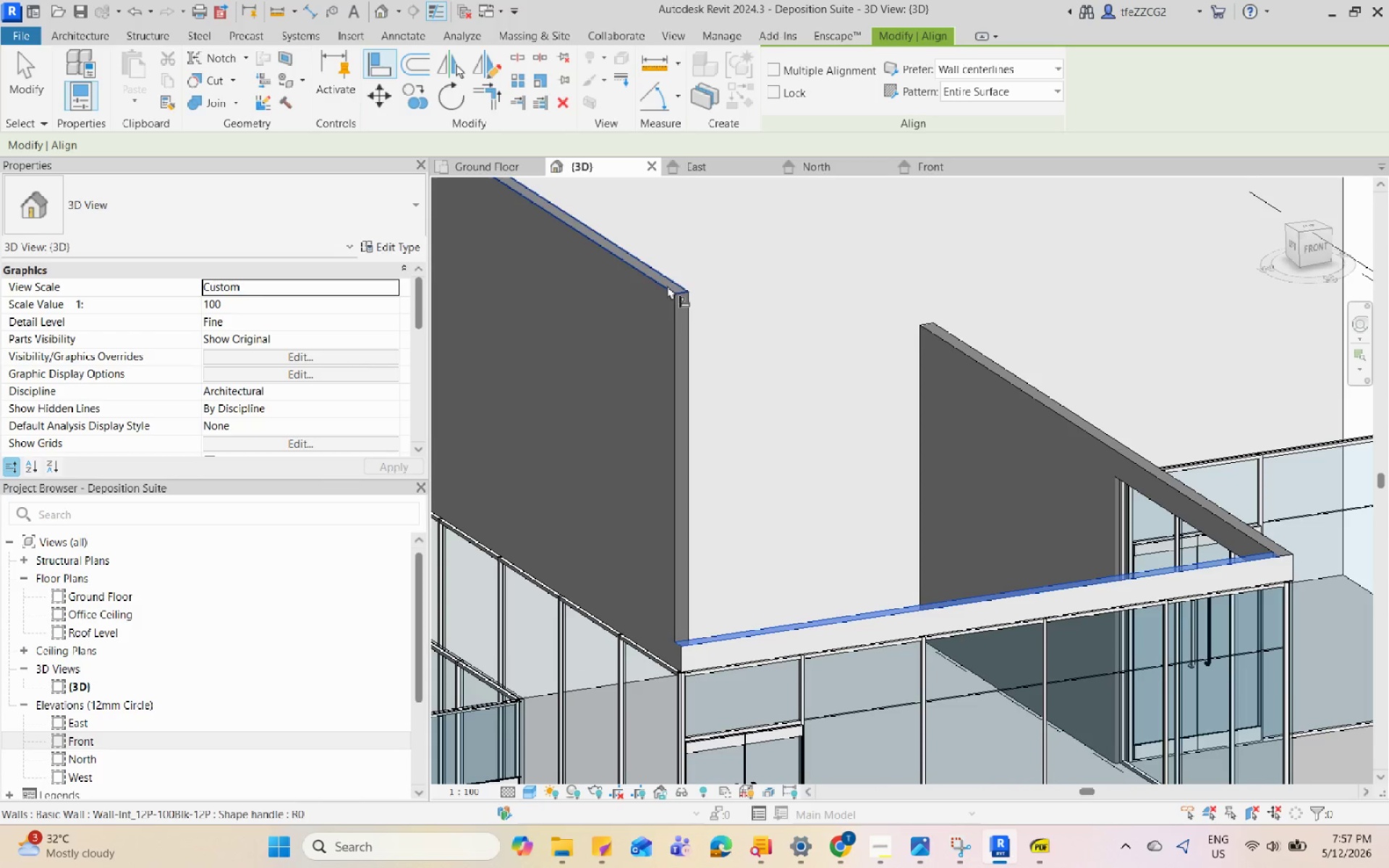 
left_click([671, 281])
 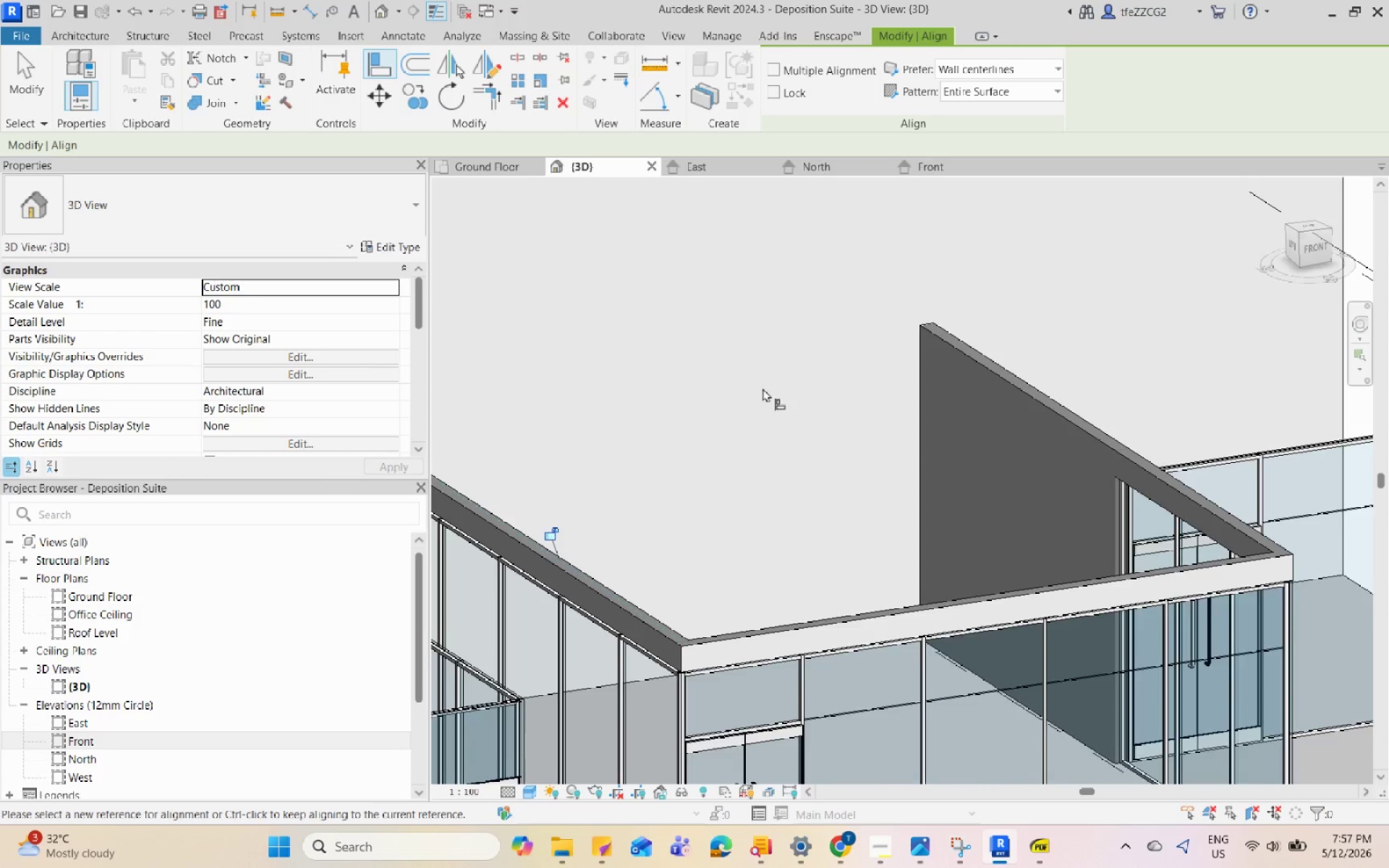 
key(Escape)
 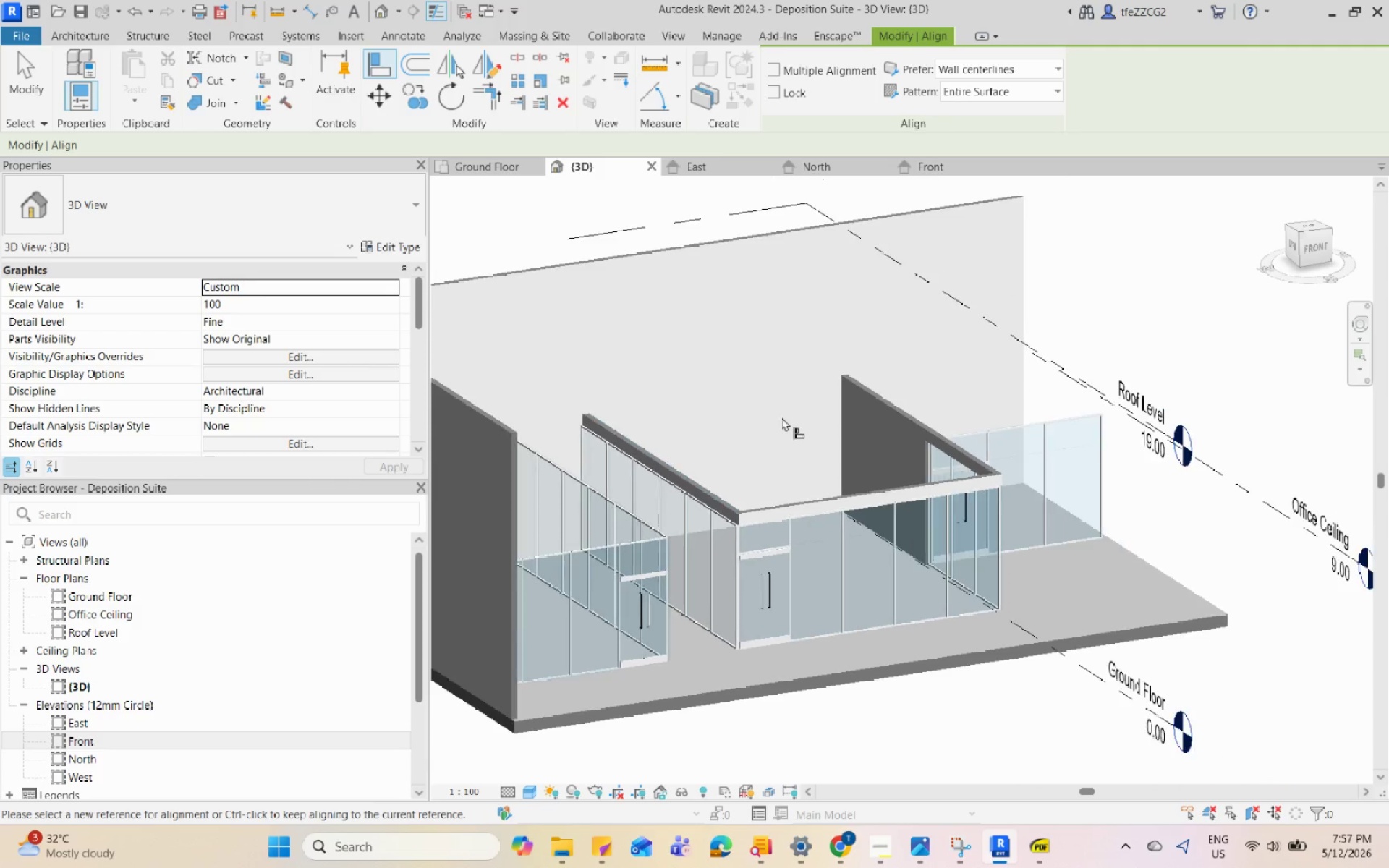 
key(Escape)
 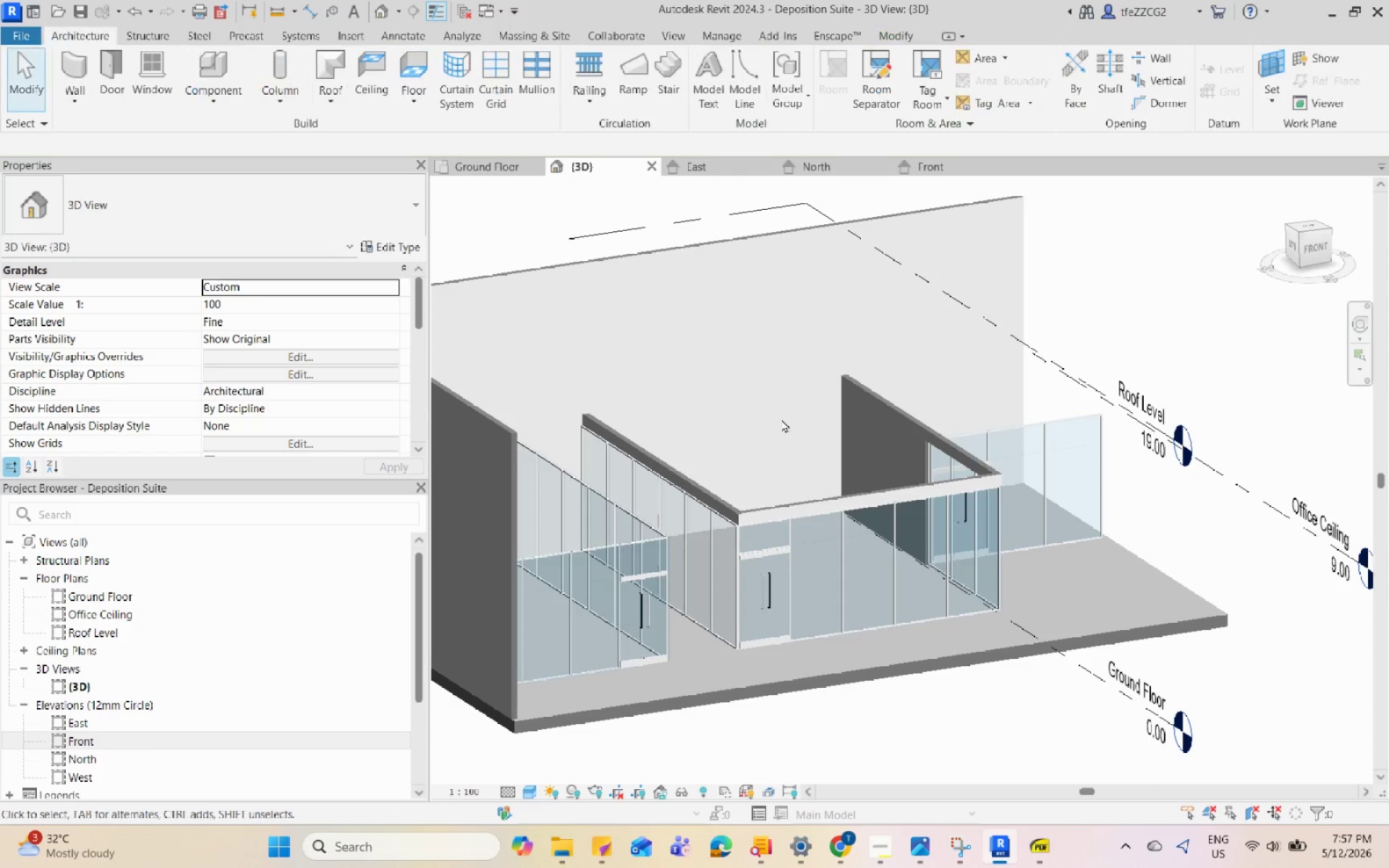 
key(Escape)
 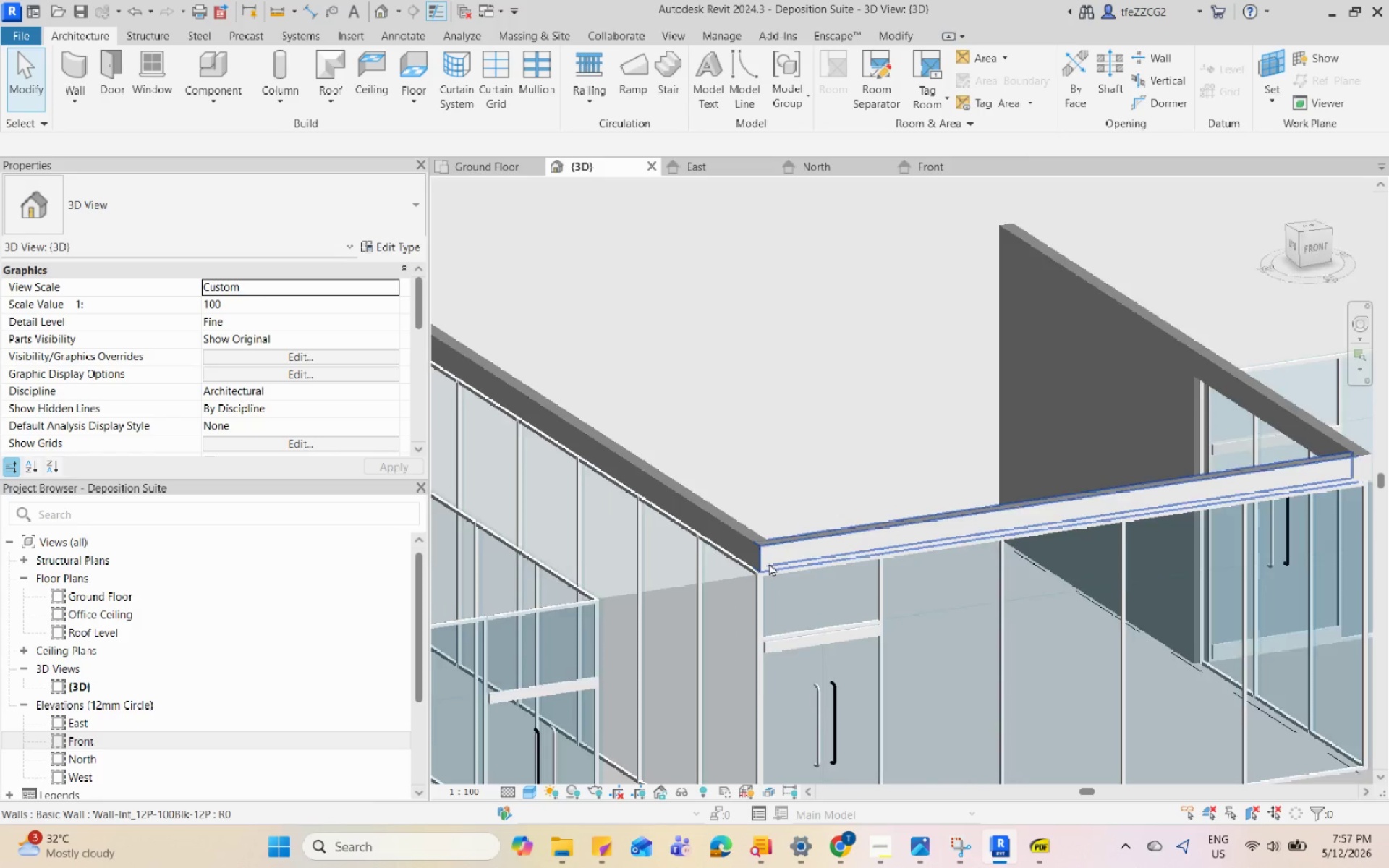 
hold_key(key=ShiftLeft, duration=0.7)
scroll: coordinate [1011, 588], scroll_direction: up, amount: 4.0
 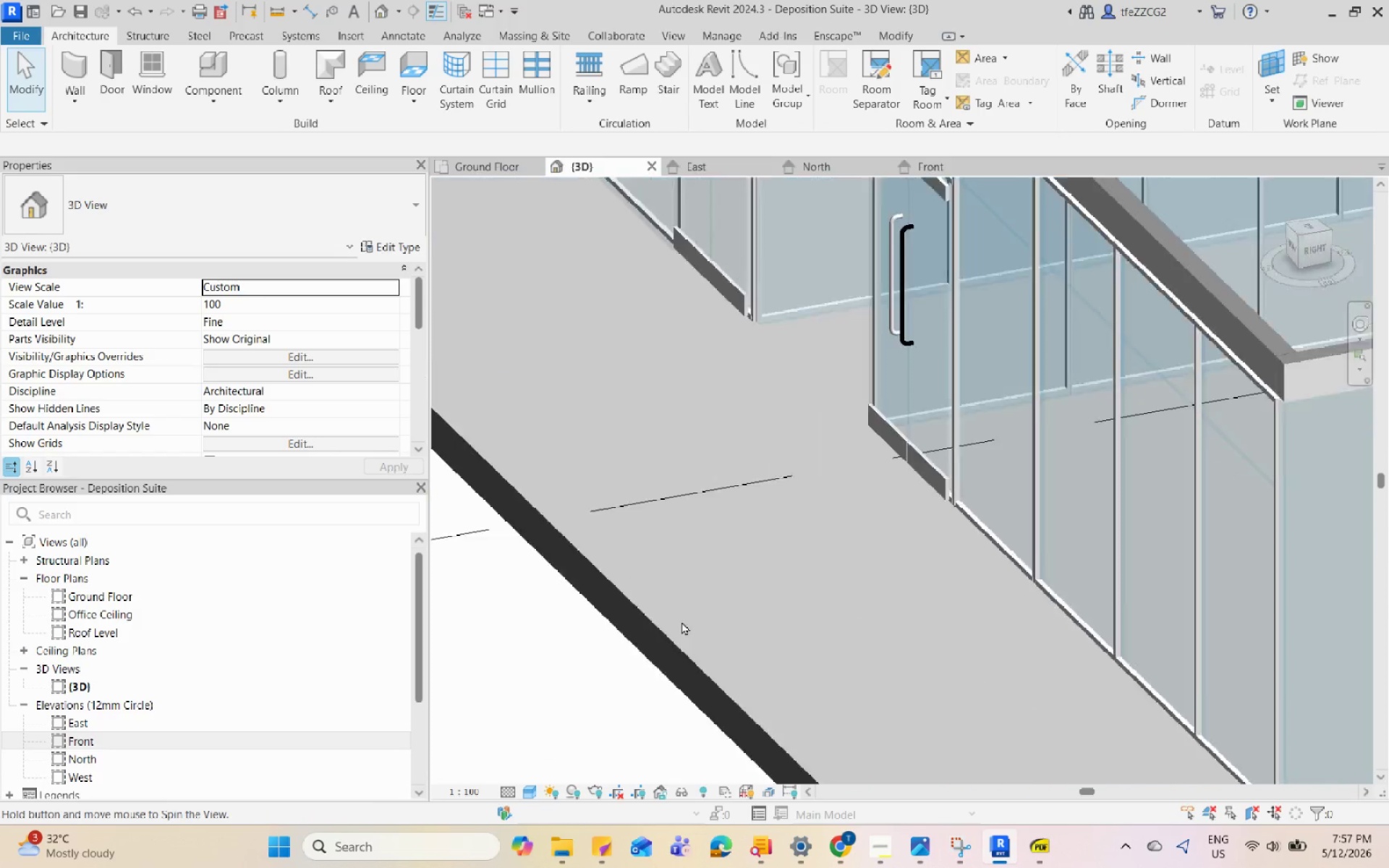 
hold_key(key=ShiftLeft, duration=0.94)
 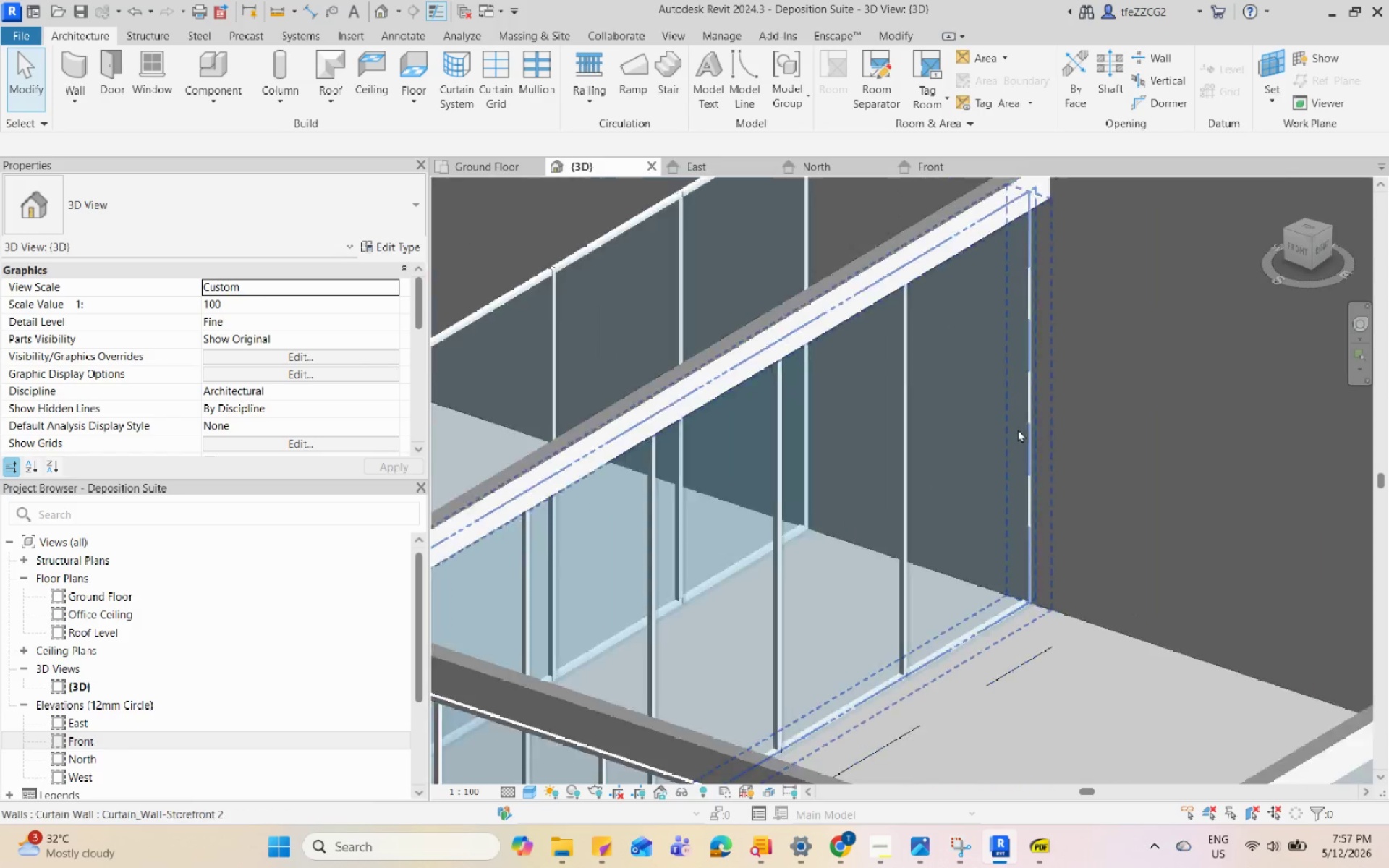 
scroll: coordinate [864, 344], scroll_direction: up, amount: 1.0
 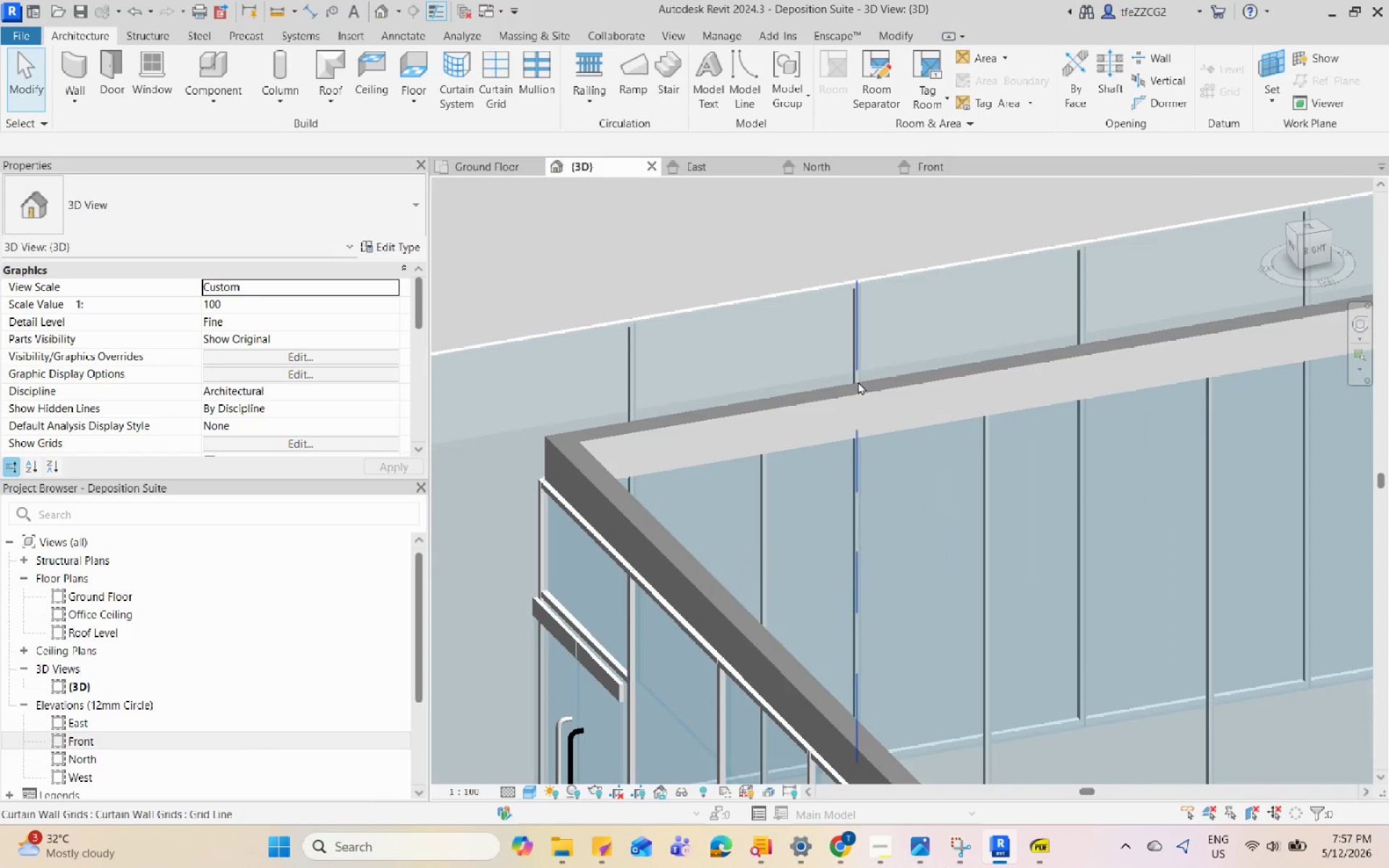 
hold_key(key=ShiftLeft, duration=1.77)
 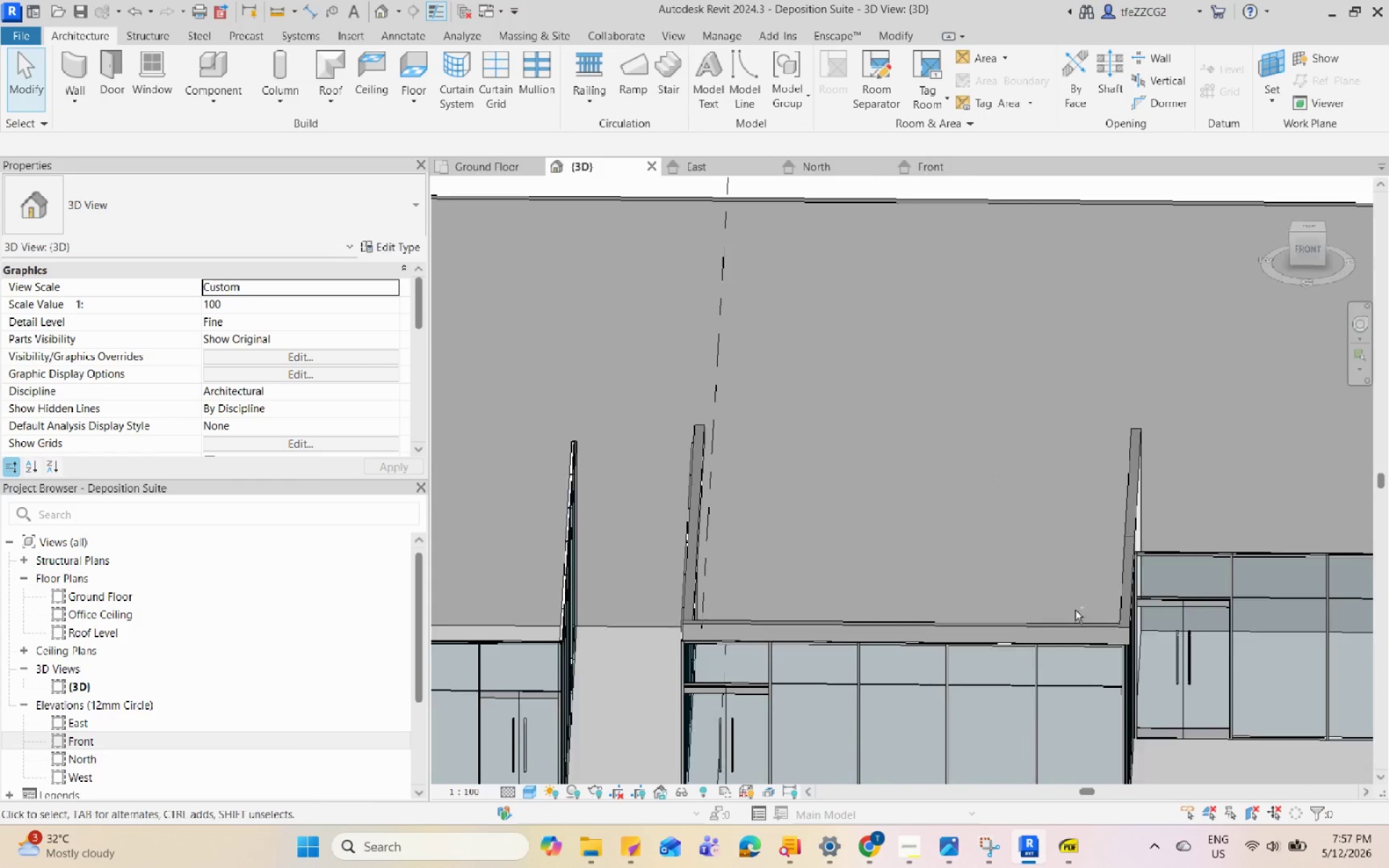 
scroll: coordinate [1018, 429], scroll_direction: down, amount: 7.0
 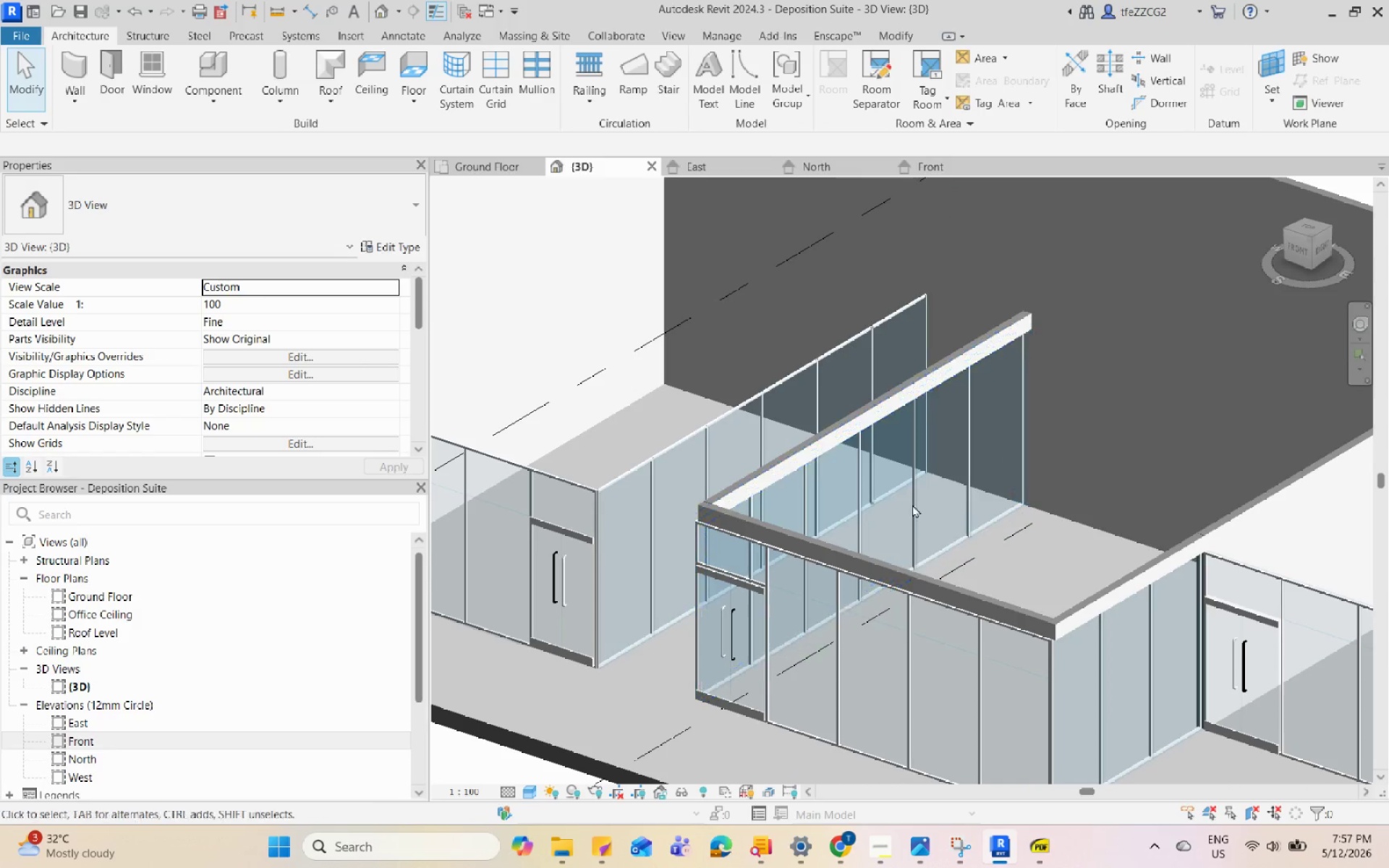 
hold_key(key=ShiftLeft, duration=4.55)
scroll: coordinate [1144, 683], scroll_direction: up, amount: 10.0
 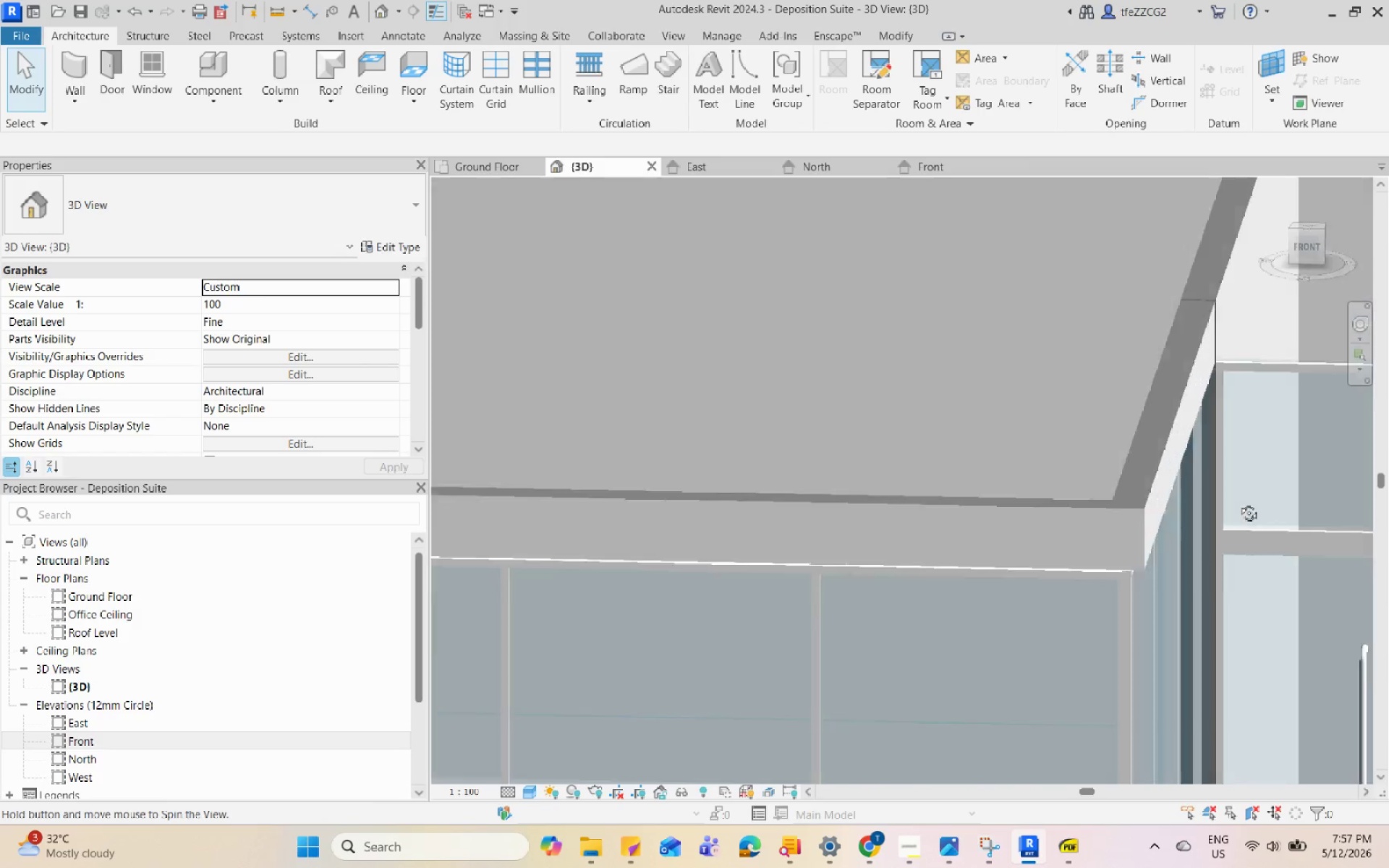 
hold_key(key=ShiftLeft, duration=1.23)
 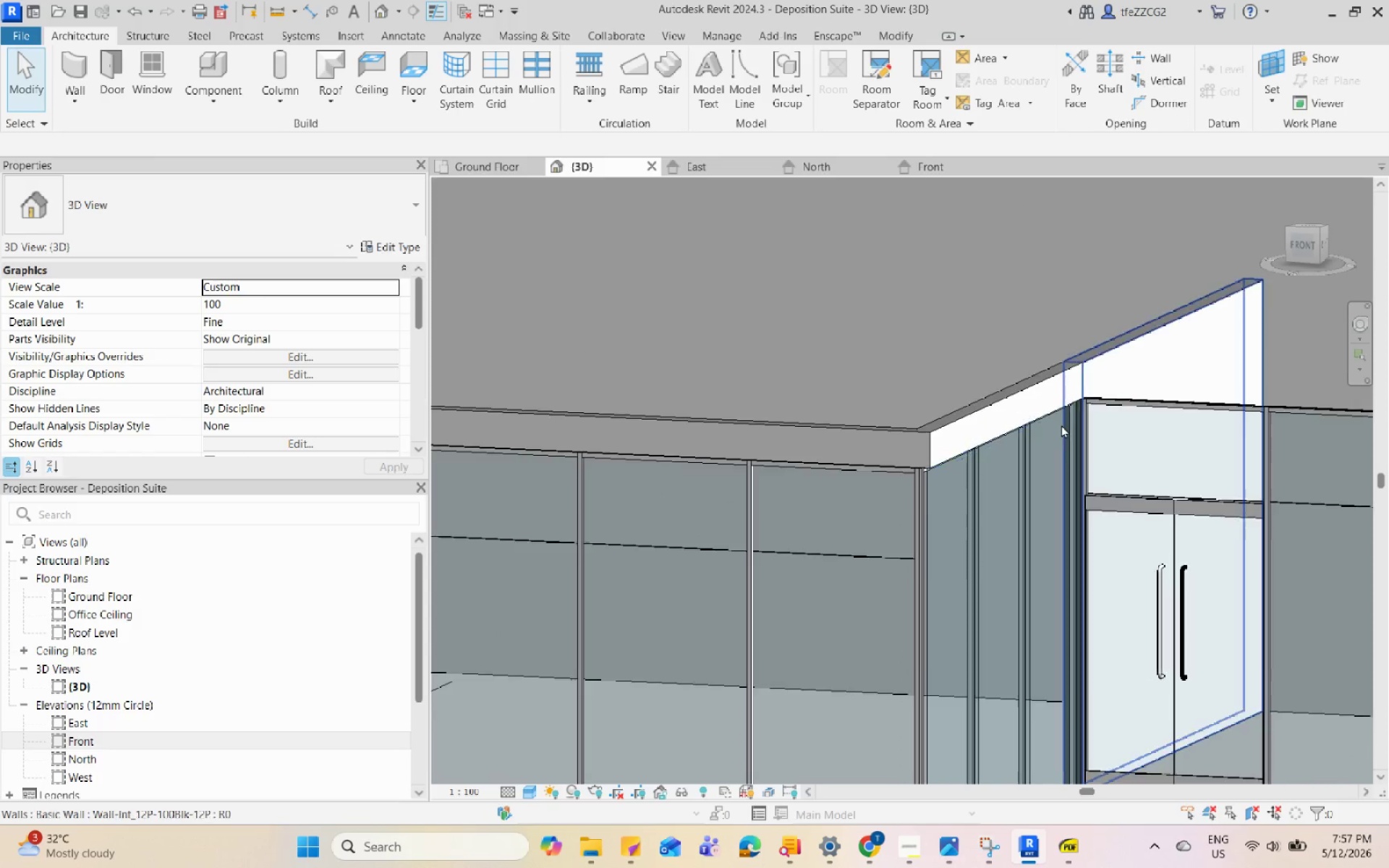 
scroll: coordinate [917, 413], scroll_direction: down, amount: 6.0
 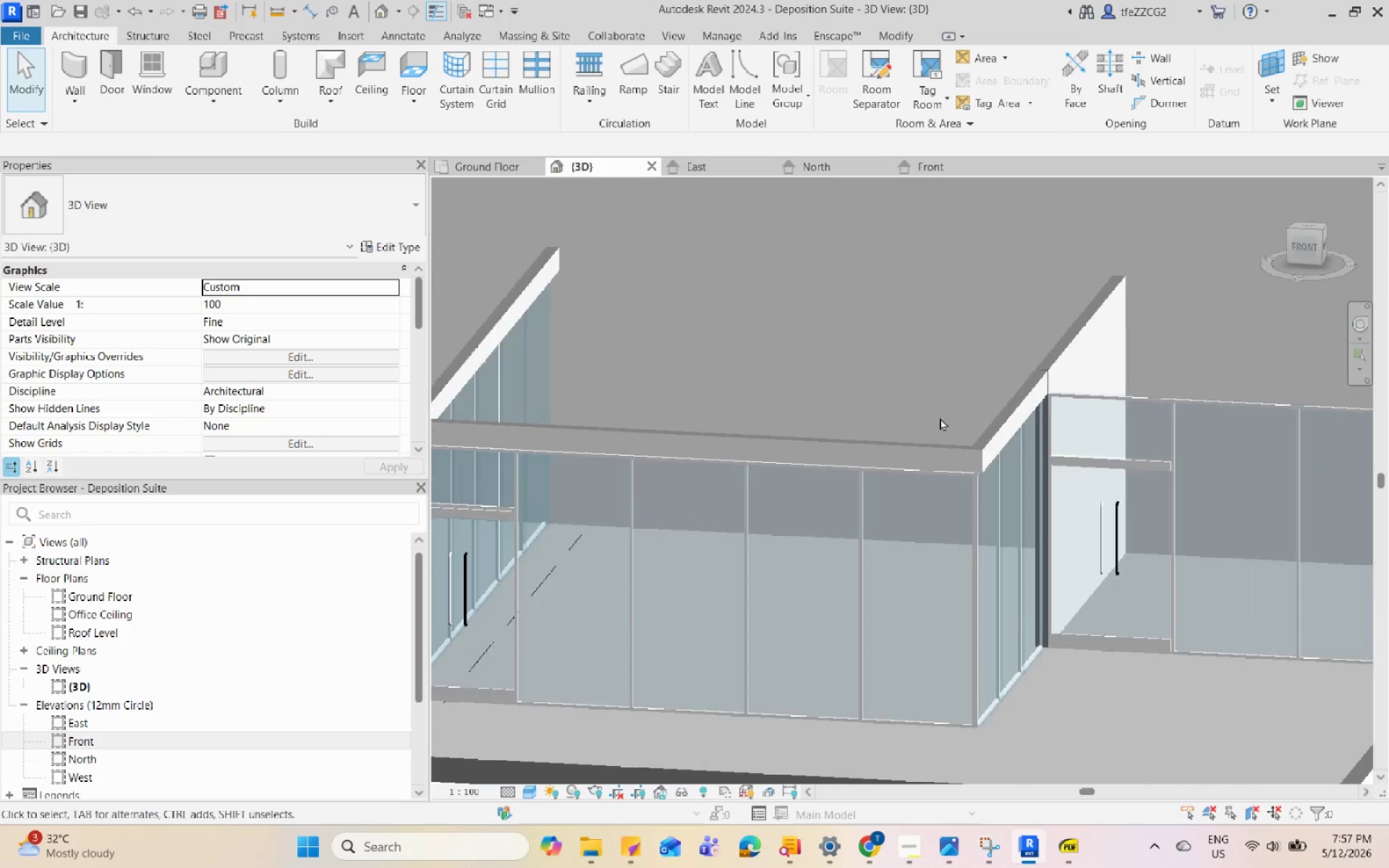 
scroll: coordinate [1033, 447], scroll_direction: up, amount: 5.0
 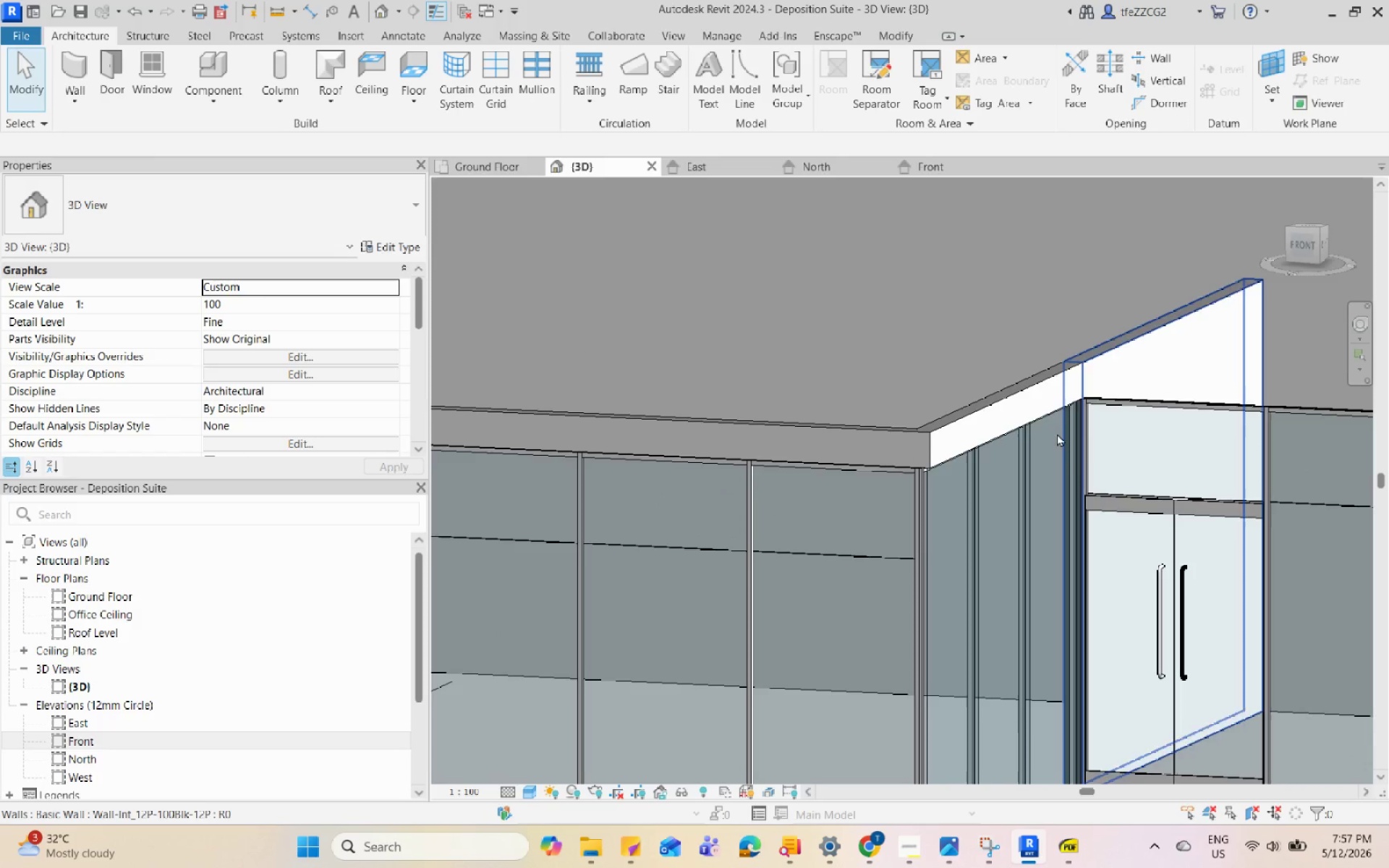 
left_click([1049, 443])
 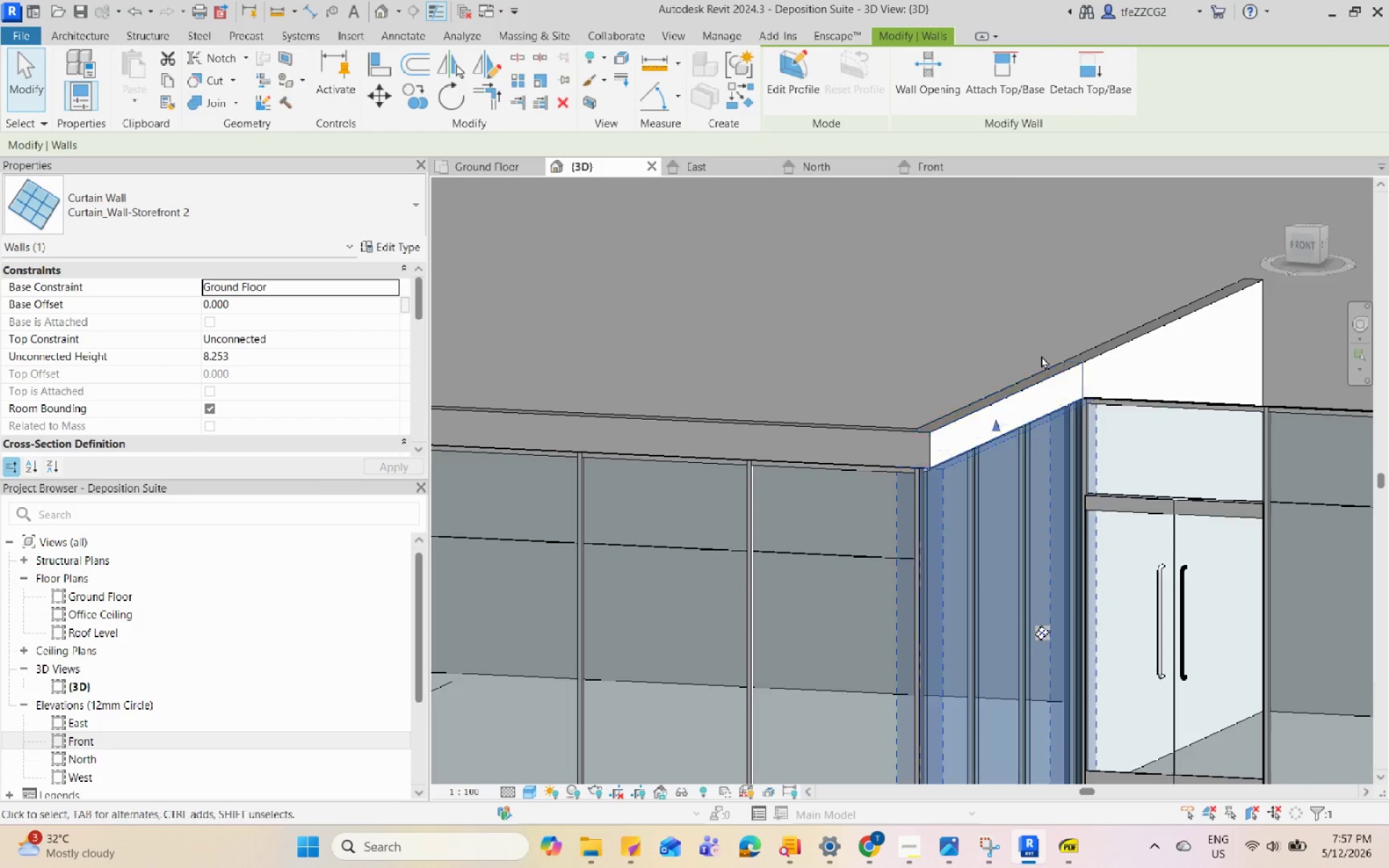 
scroll: coordinate [1041, 355], scroll_direction: down, amount: 4.0
 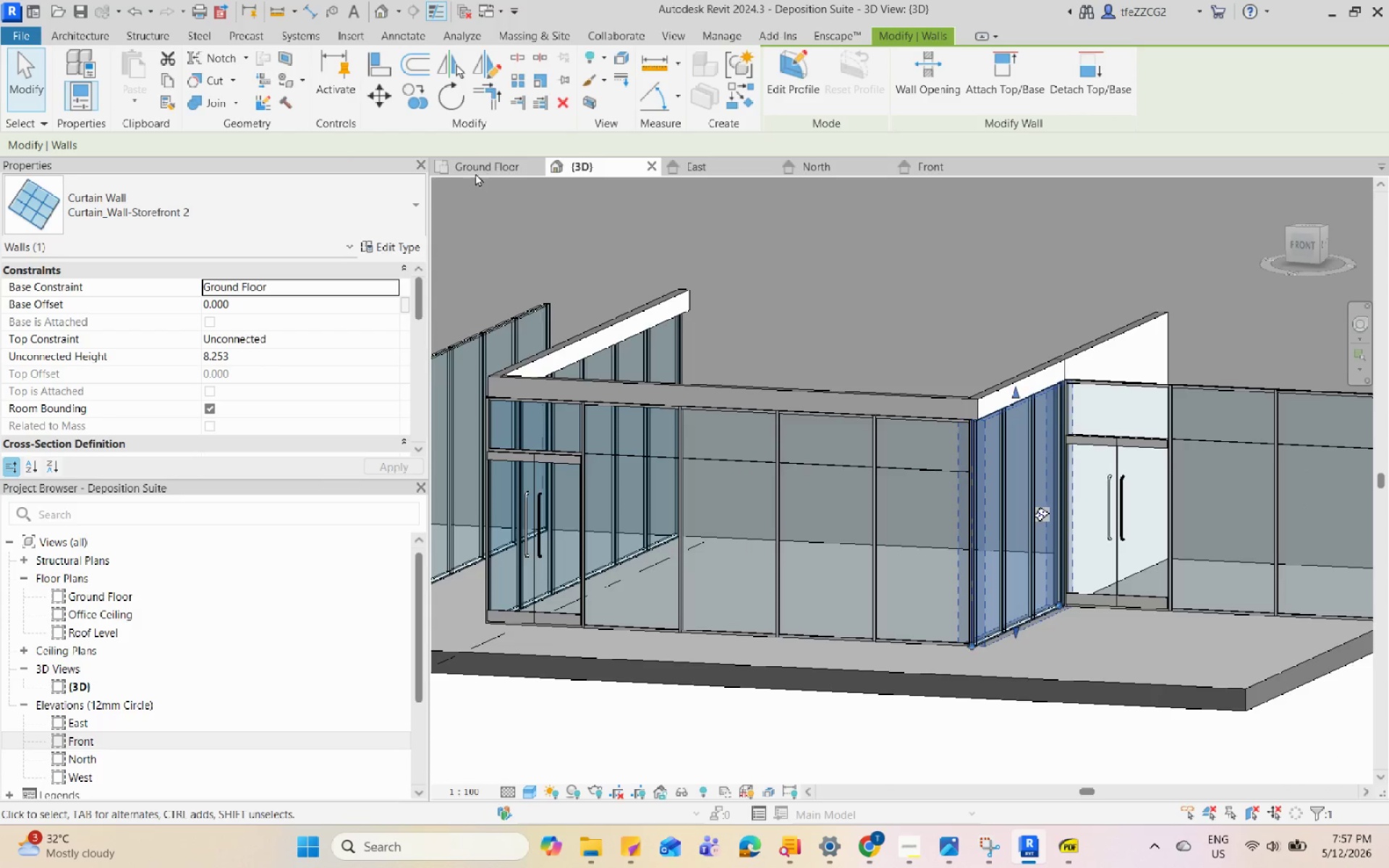 
left_click([479, 167])
 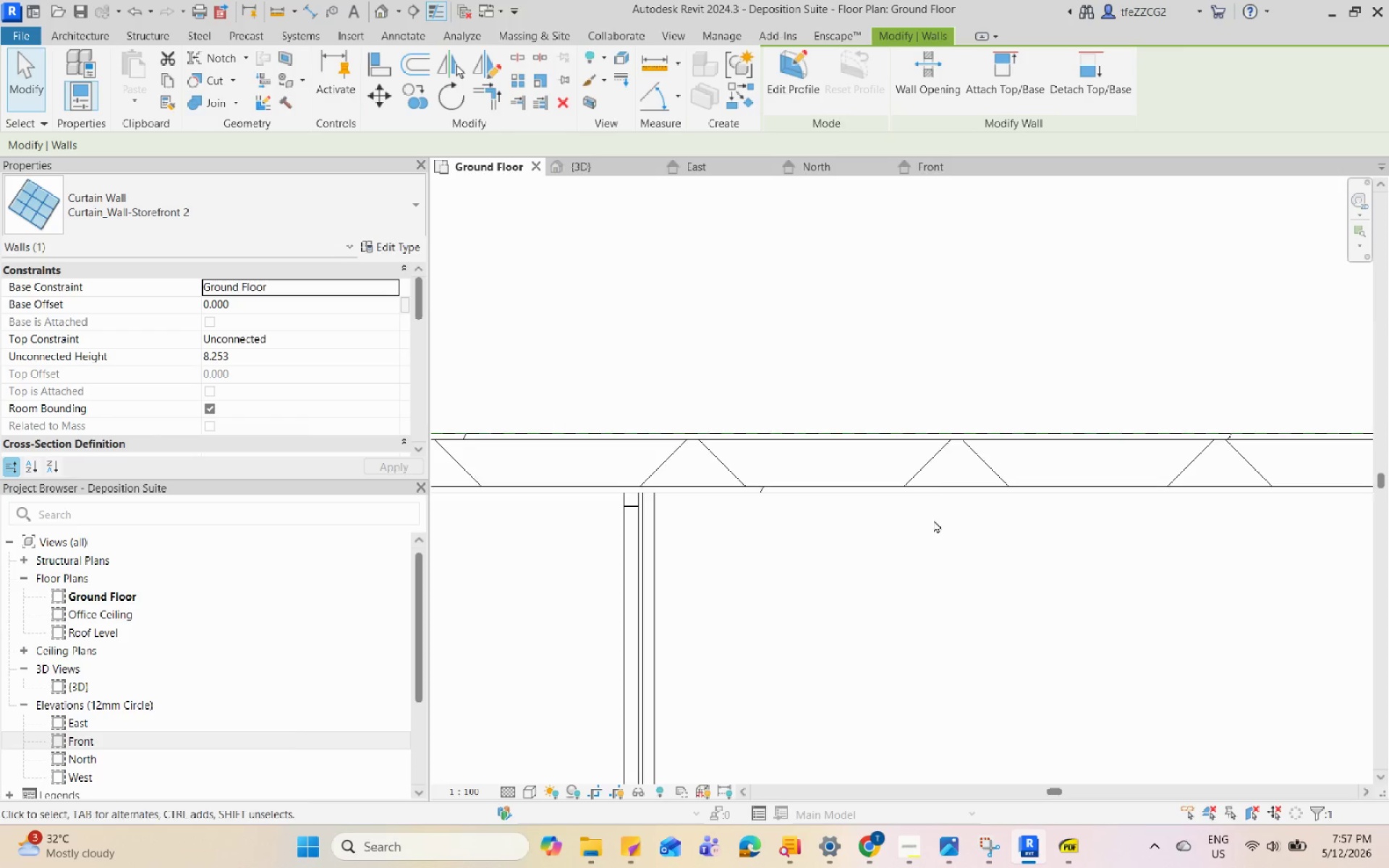 
scroll: coordinate [1076, 479], scroll_direction: up, amount: 2.0
 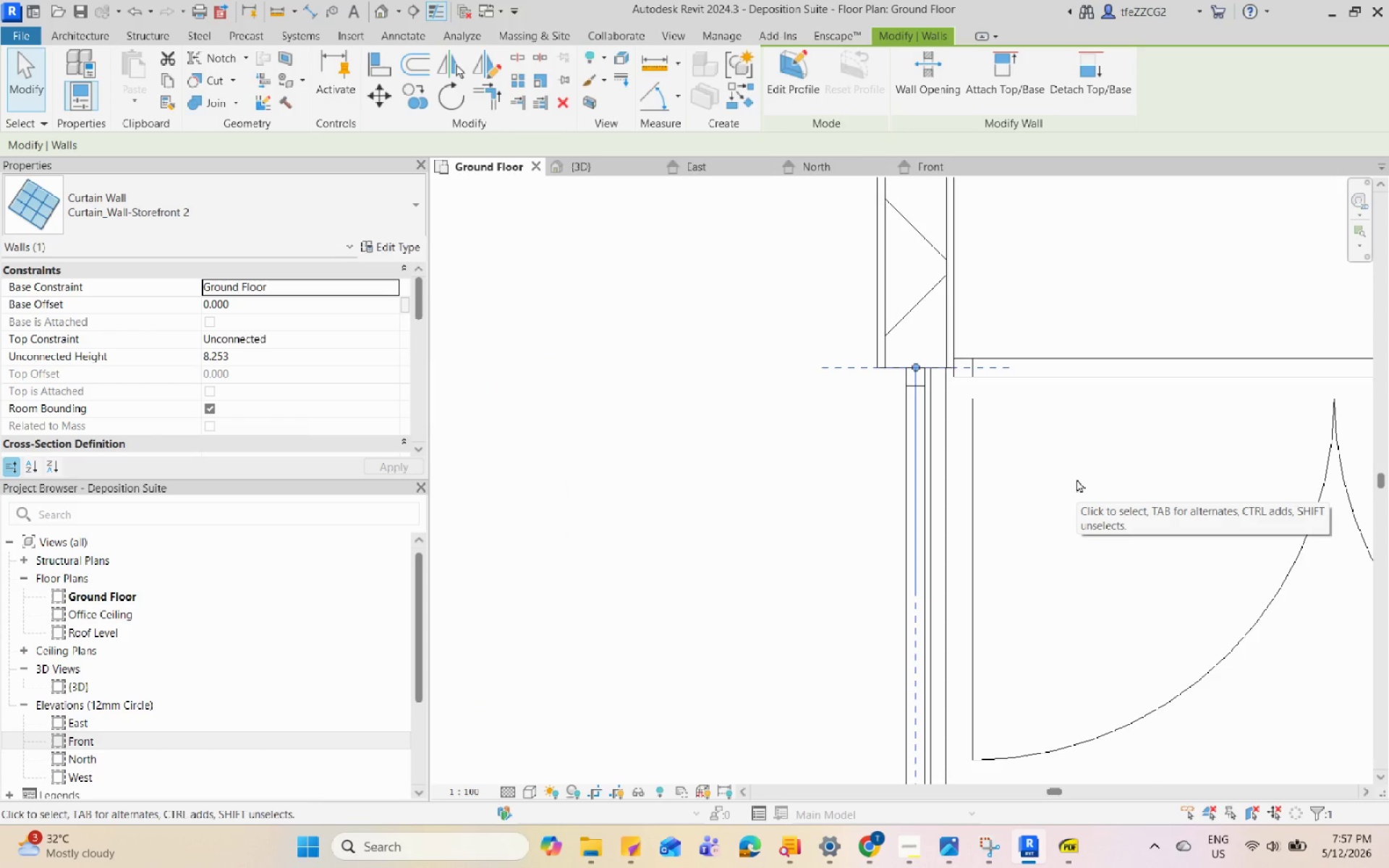 
key(ArrowRight)
 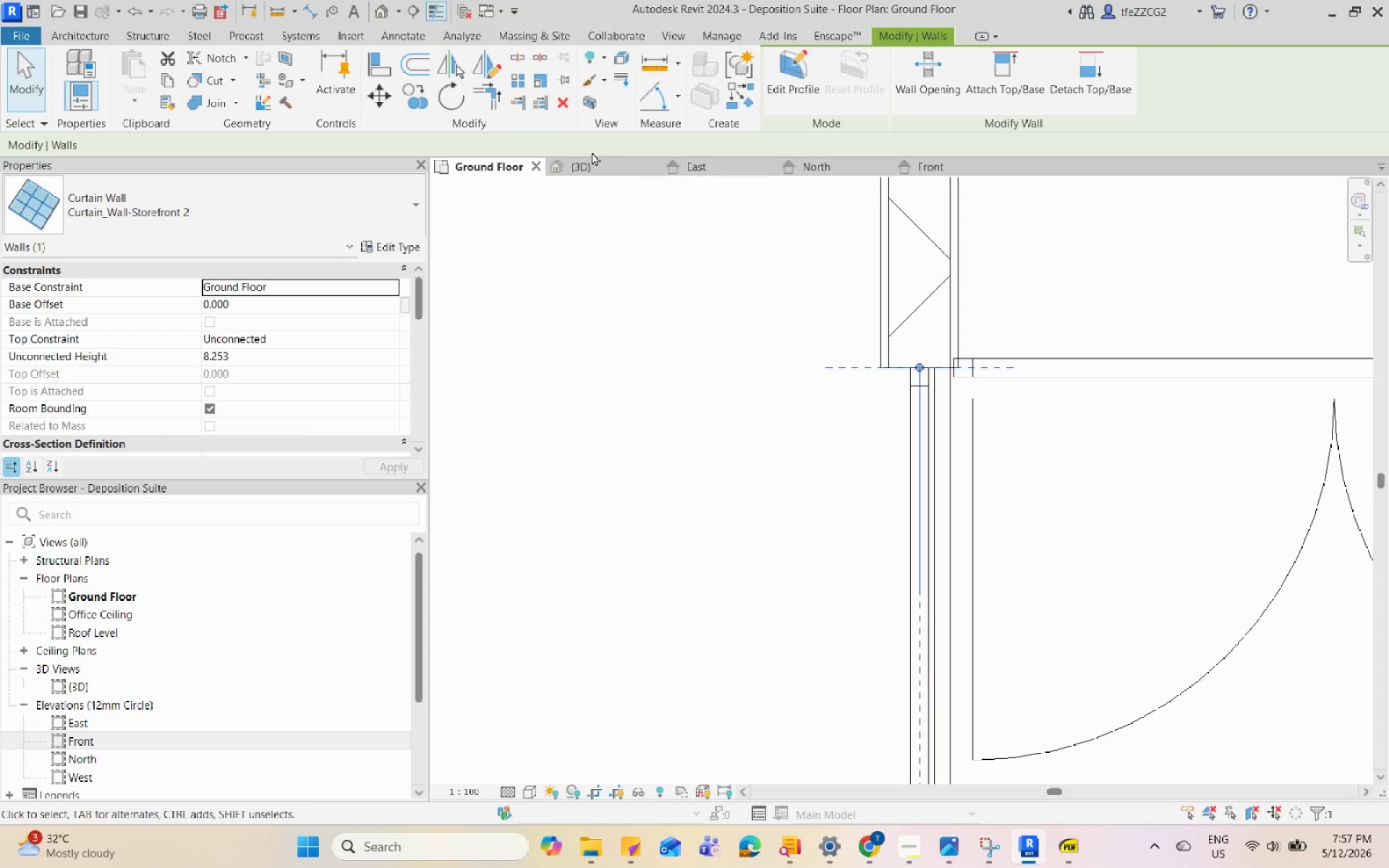 
double_click([583, 169])
 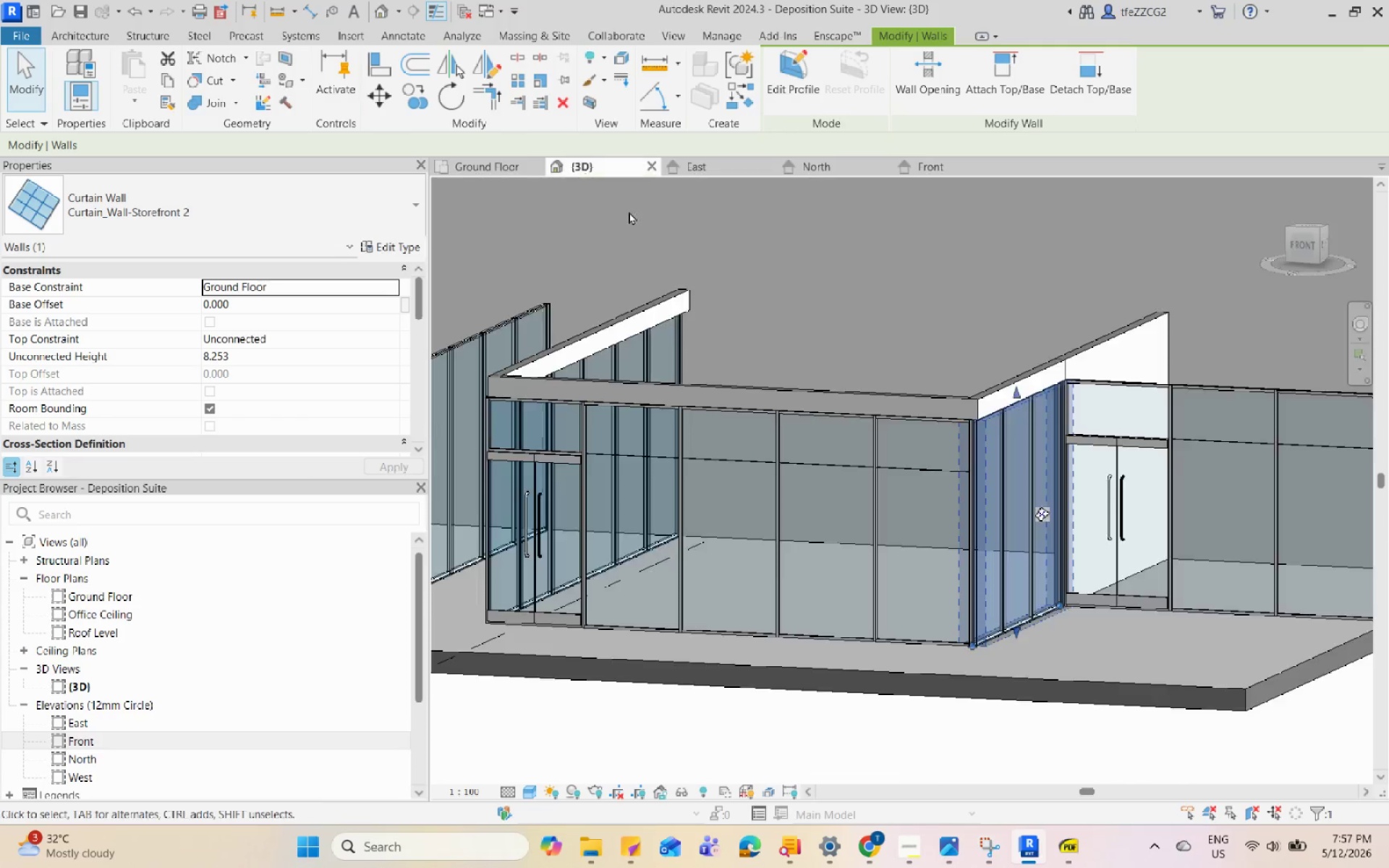 
hold_key(key=ShiftLeft, duration=0.41)
 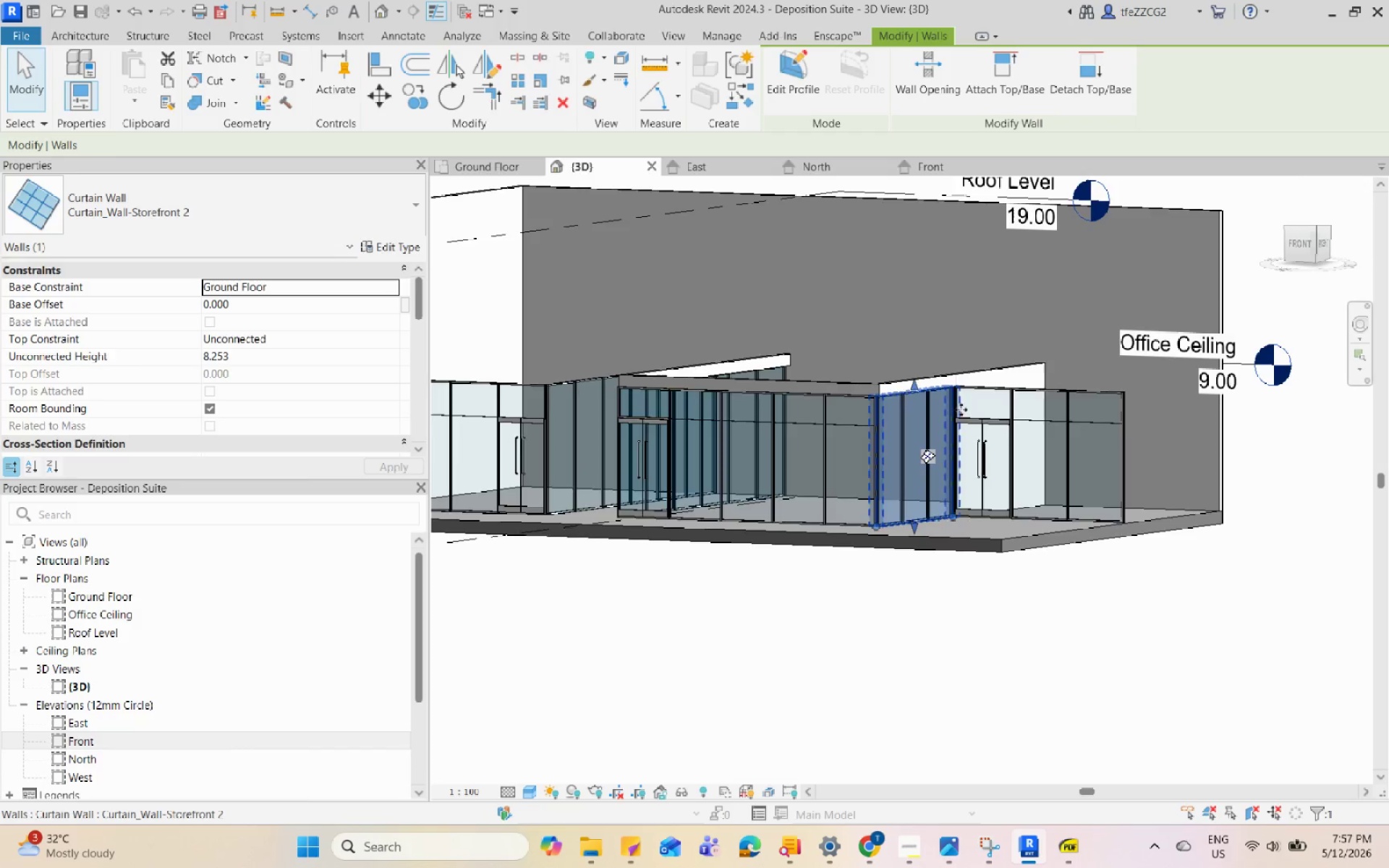 
key(Escape)
 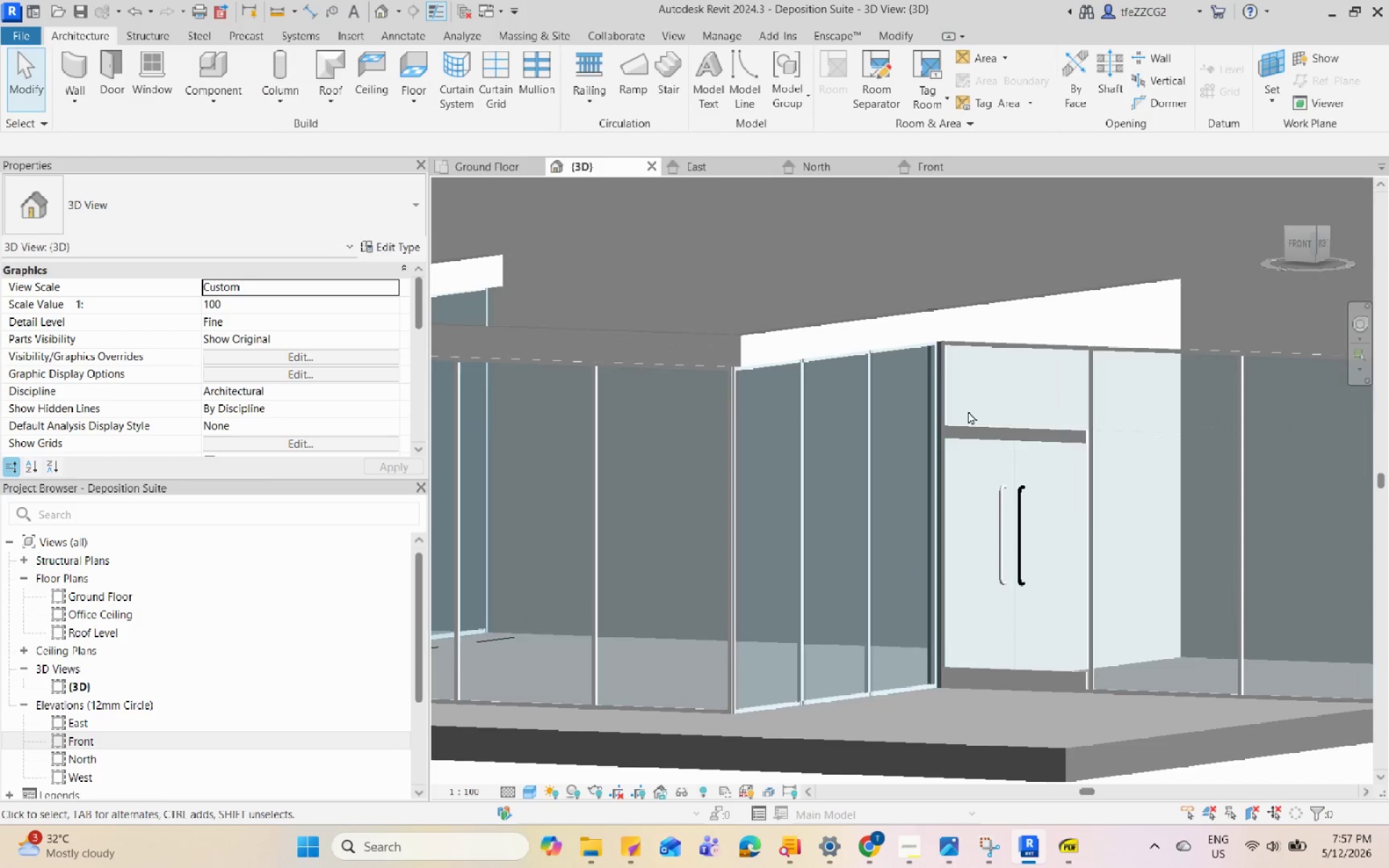 
hold_key(key=ShiftLeft, duration=5.7)
scroll: coordinate [977, 407], scroll_direction: up, amount: 7.0
 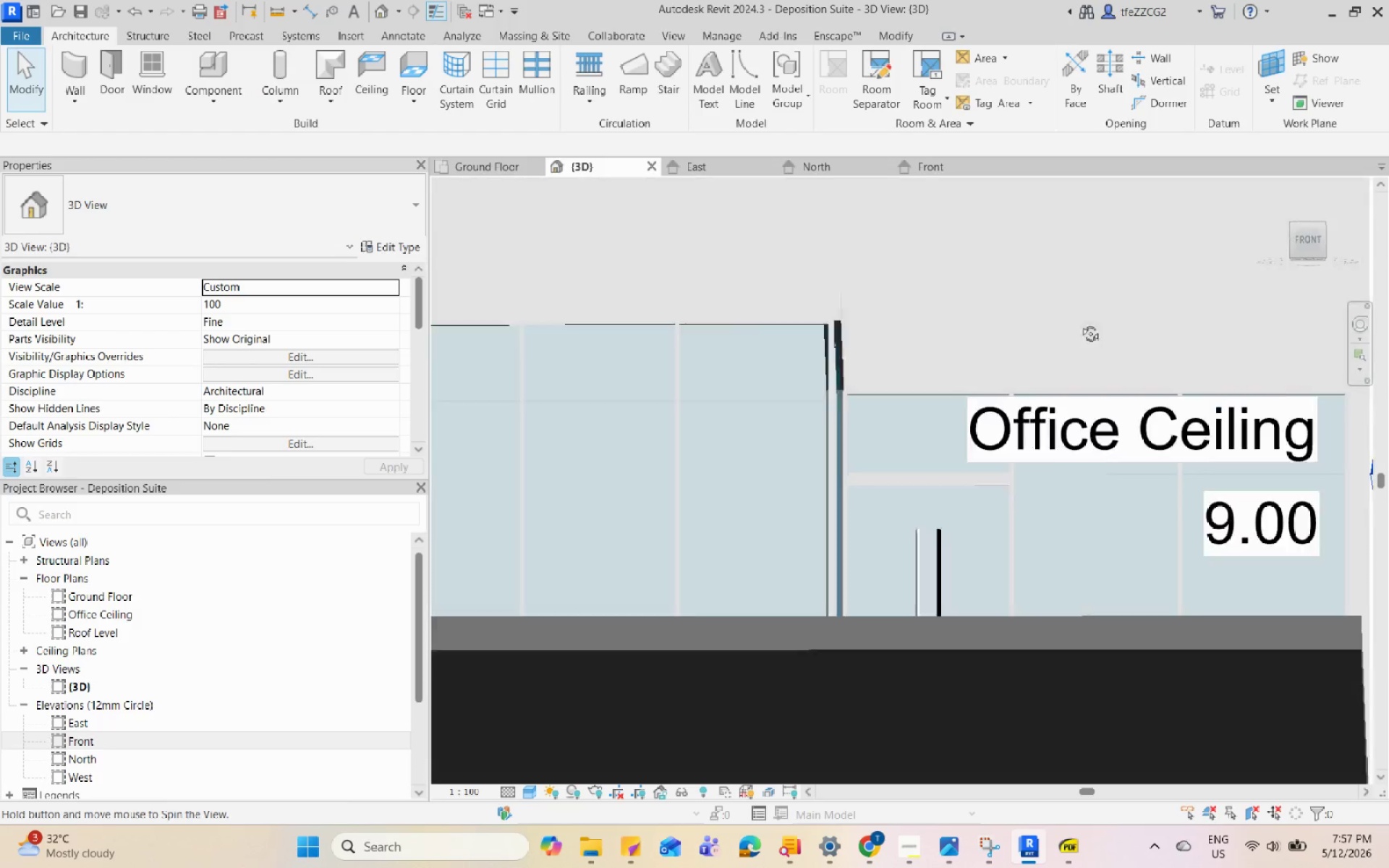 
hold_key(key=ShiftLeft, duration=1.08)
 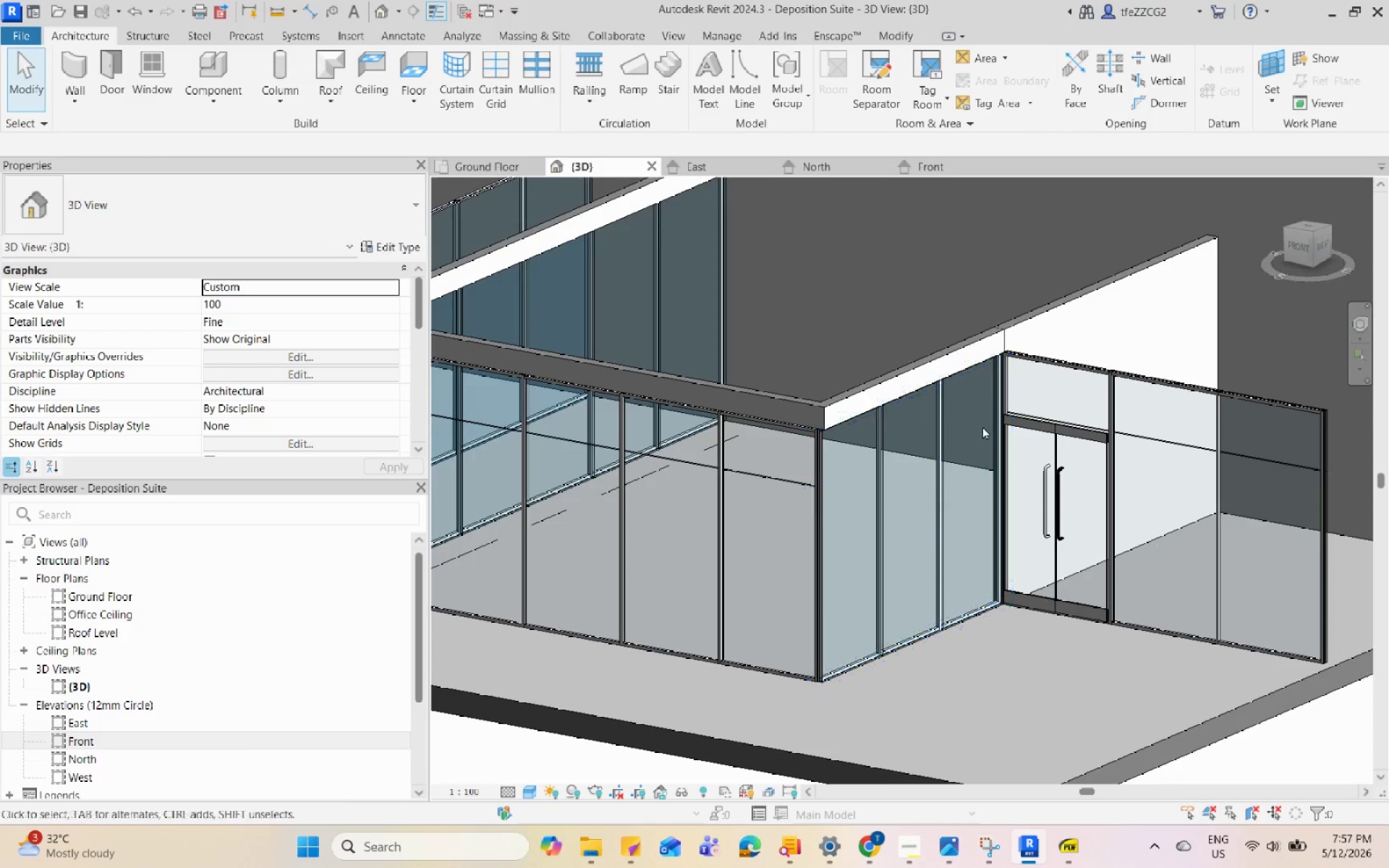 
scroll: coordinate [1142, 479], scroll_direction: down, amount: 6.0
 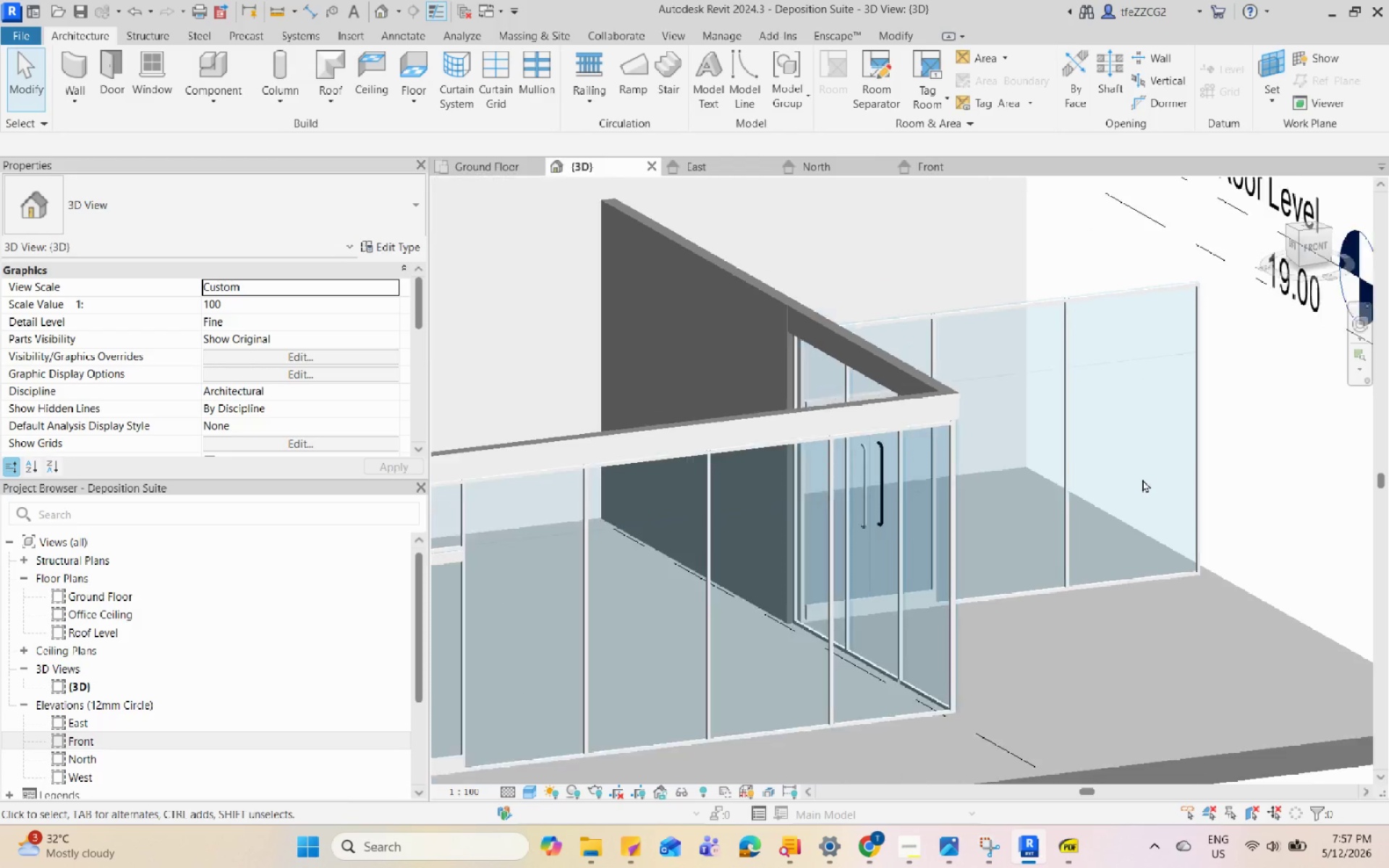 
scroll: coordinate [1027, 331], scroll_direction: up, amount: 8.0
 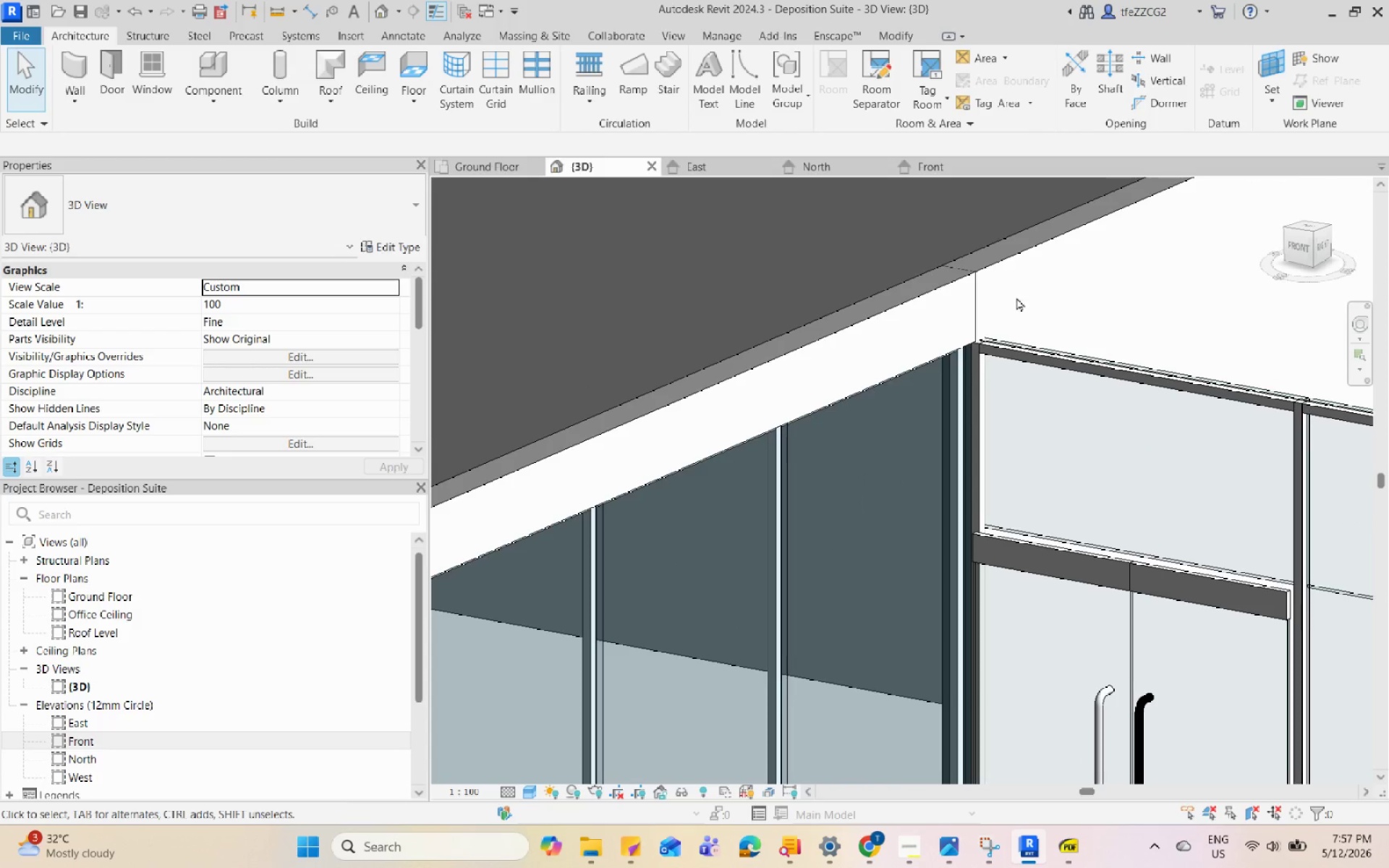 
key(Control+Z)
 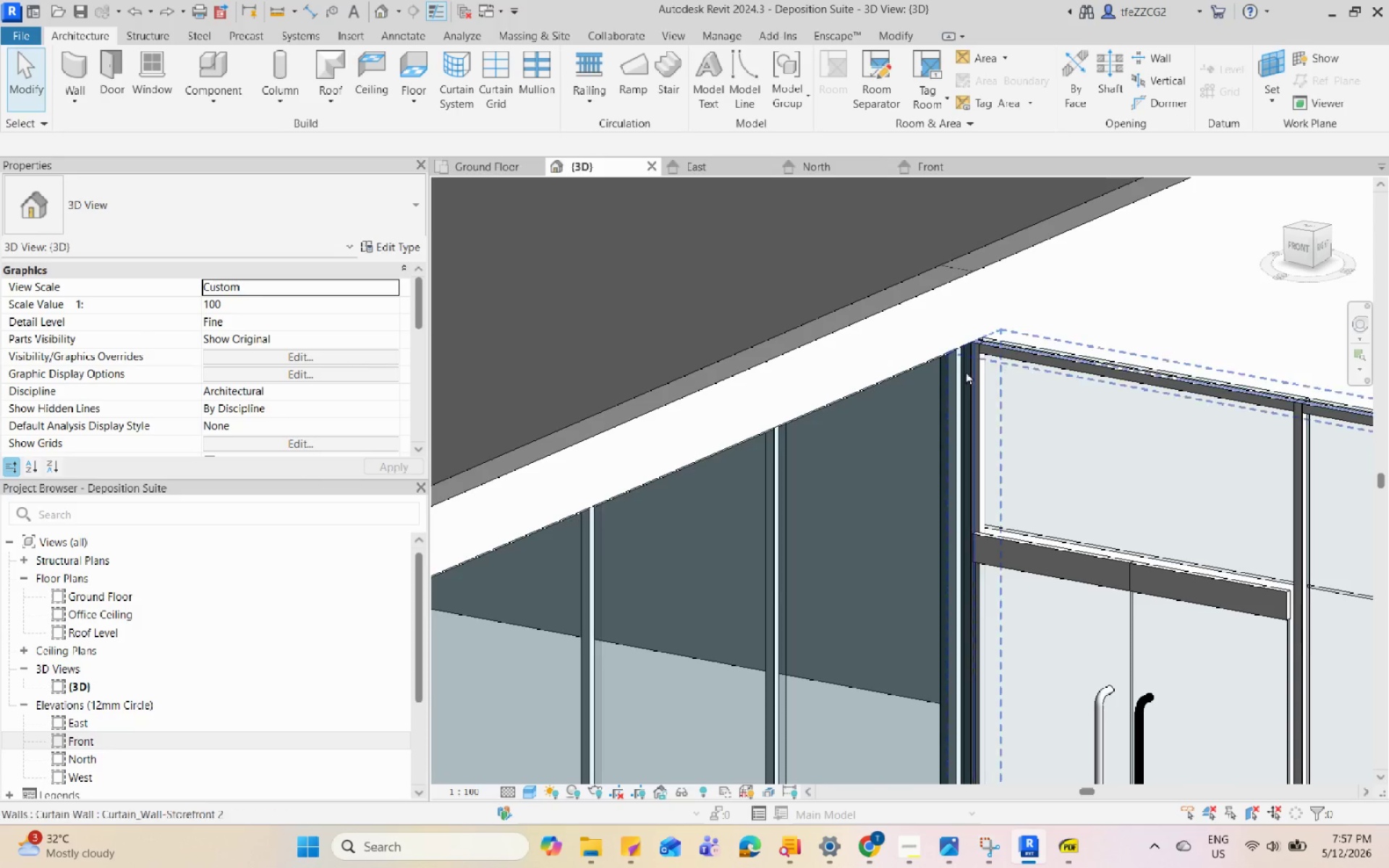 
hold_key(key=ShiftLeft, duration=1.34)
 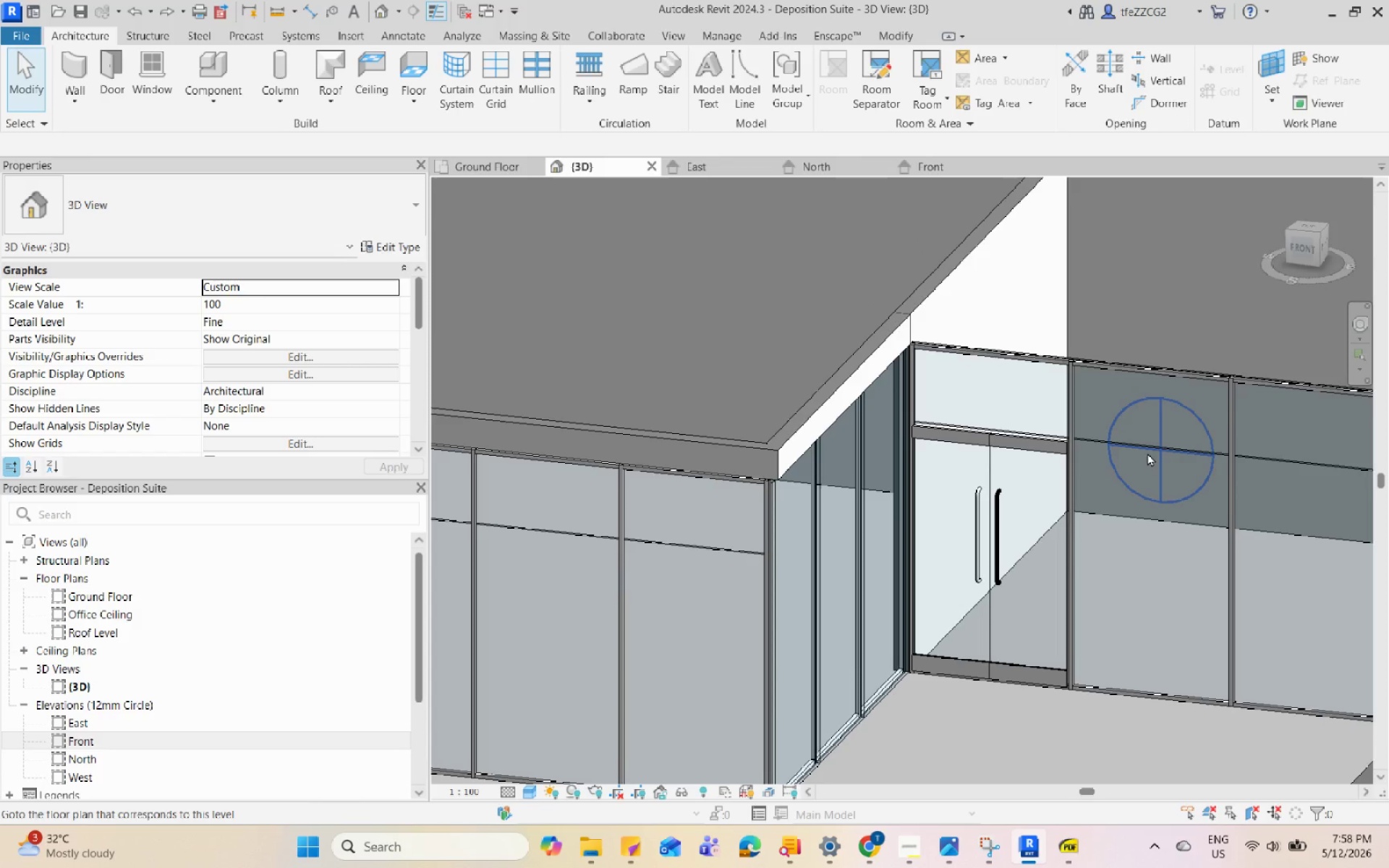 
scroll: coordinate [954, 371], scroll_direction: down, amount: 6.0
 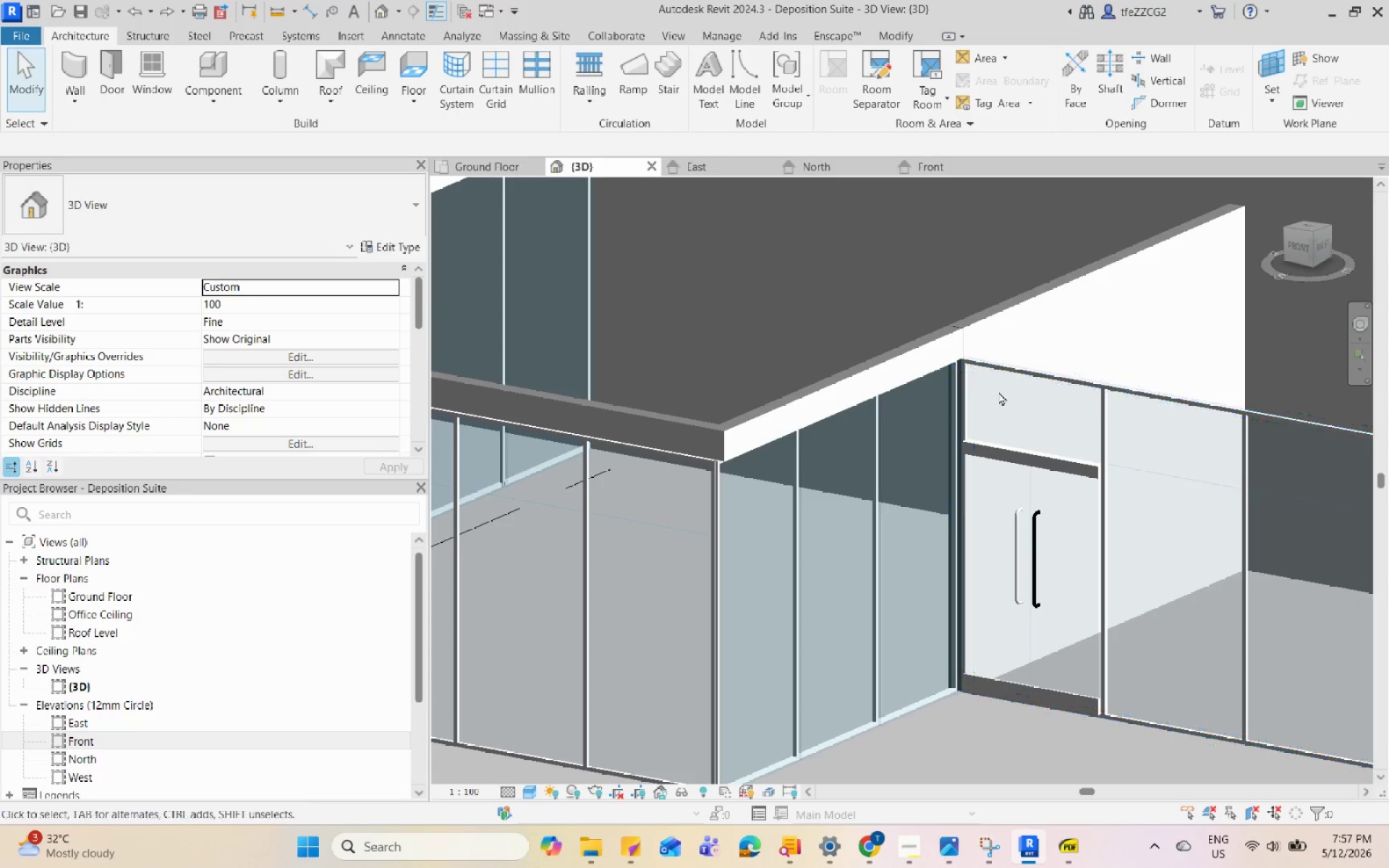 
wait(15.03)
 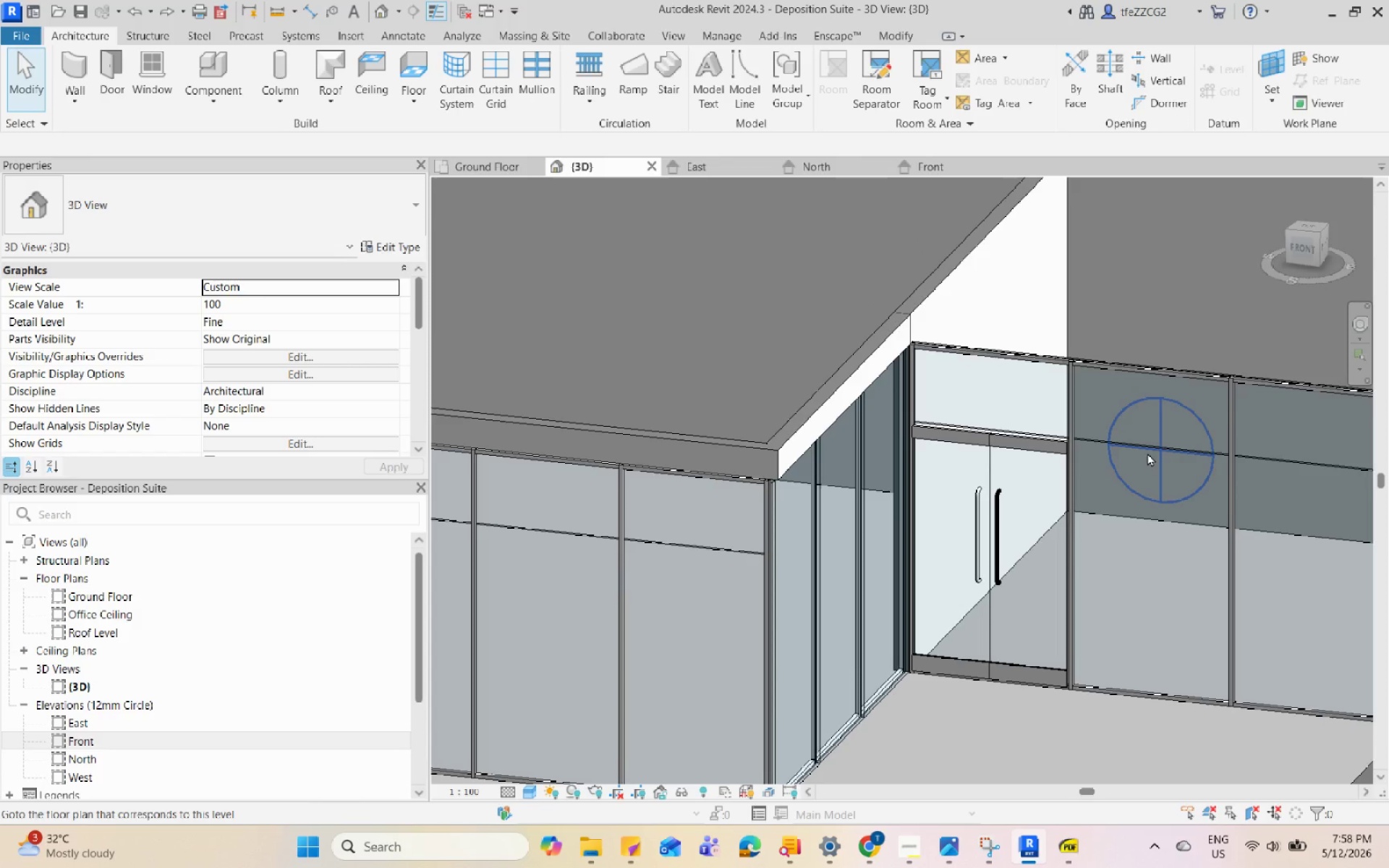 
scroll: coordinate [1029, 445], scroll_direction: down, amount: 7.0
 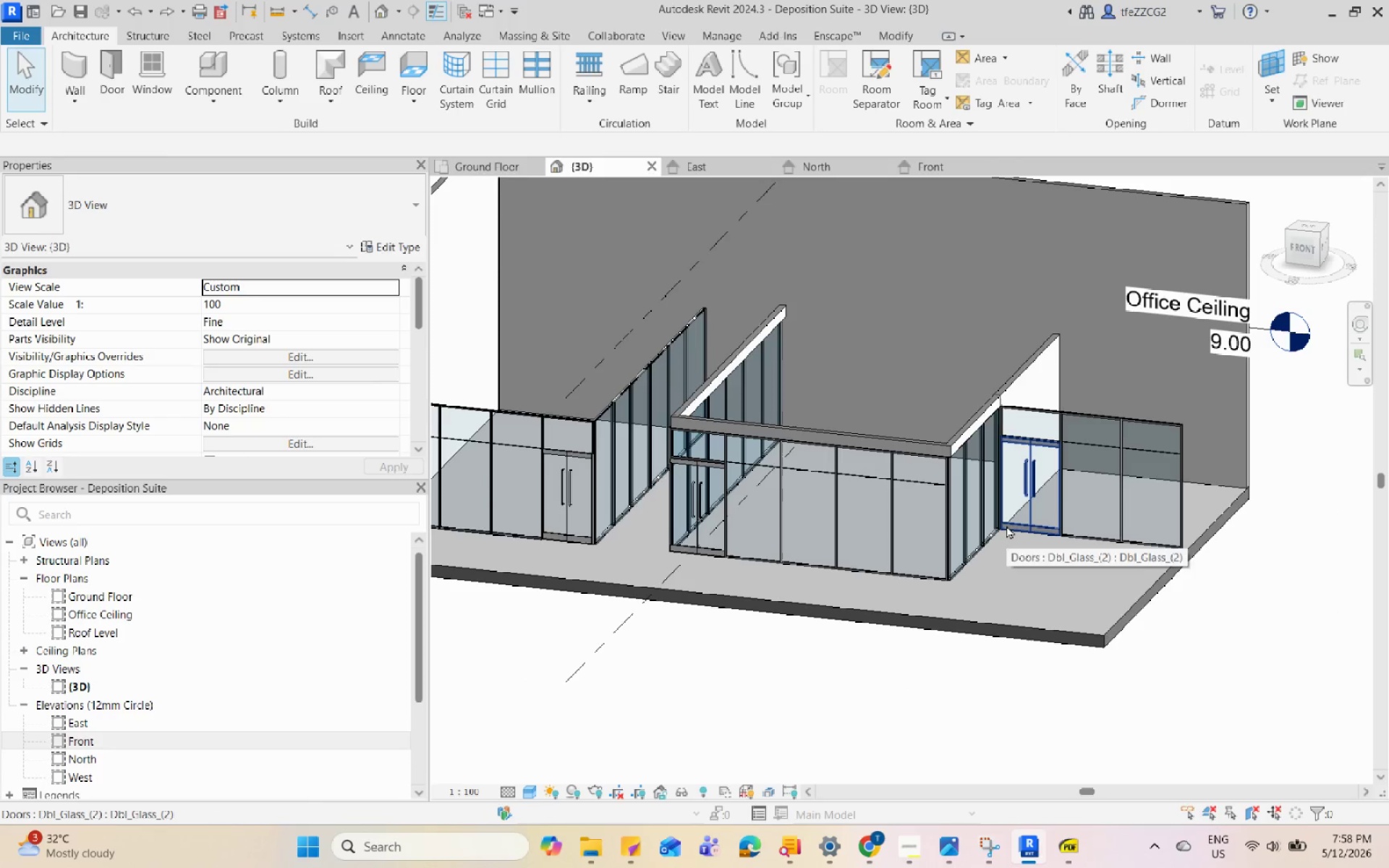 
wait(6.91)
 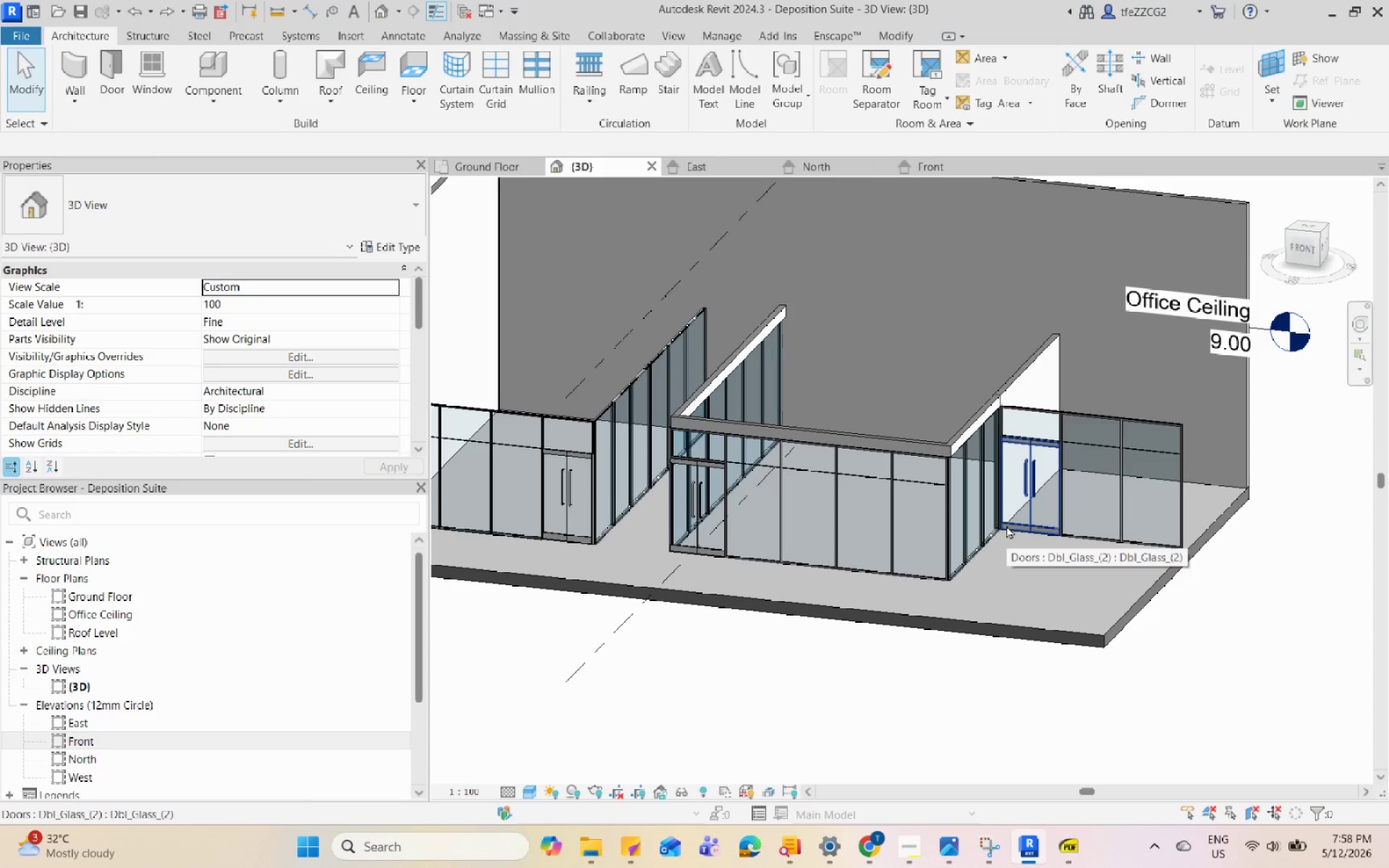 
scroll: coordinate [770, 479], scroll_direction: up, amount: 1.0
 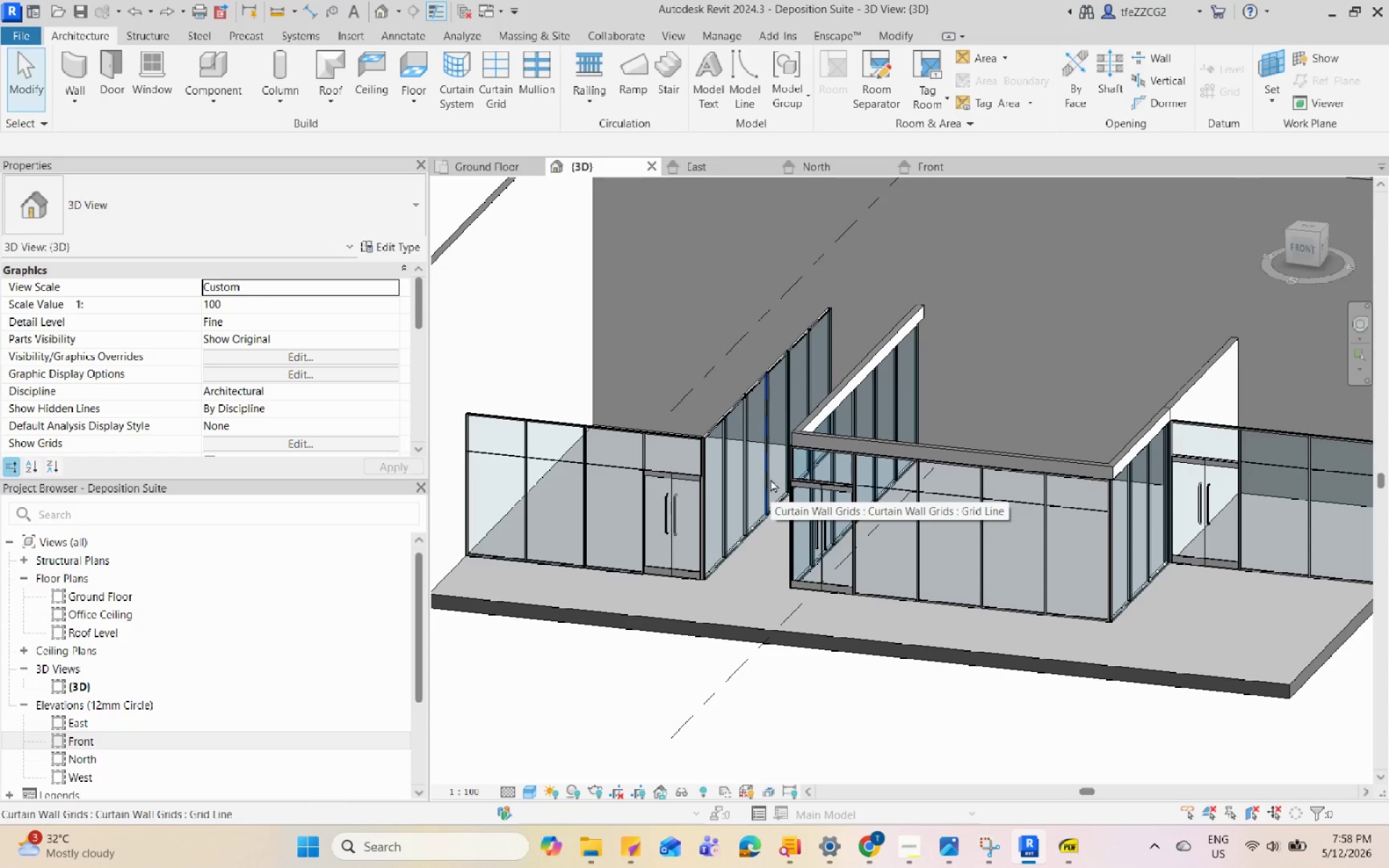 
wait(11.52)
 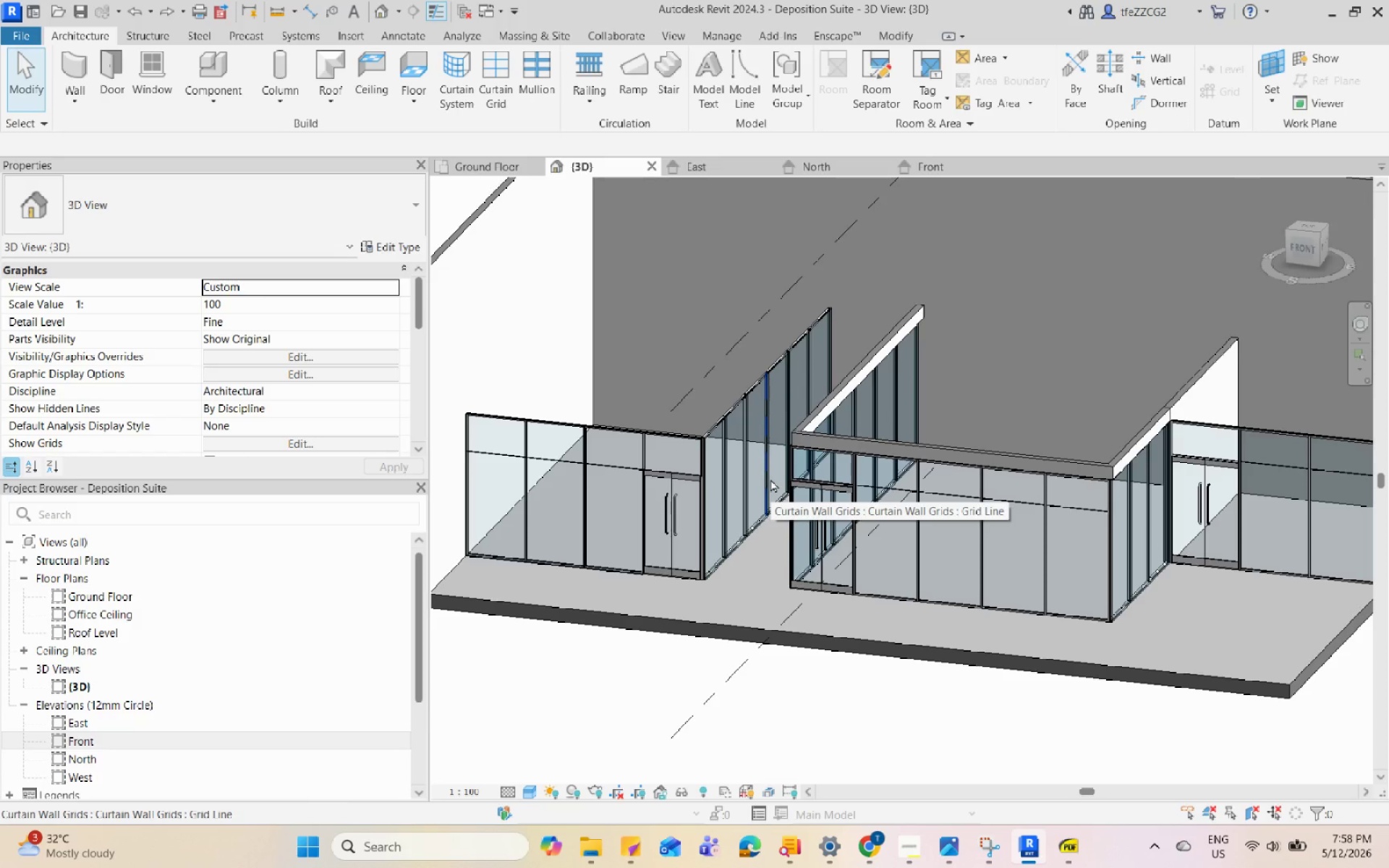 
scroll: coordinate [770, 479], scroll_direction: down, amount: 4.0
 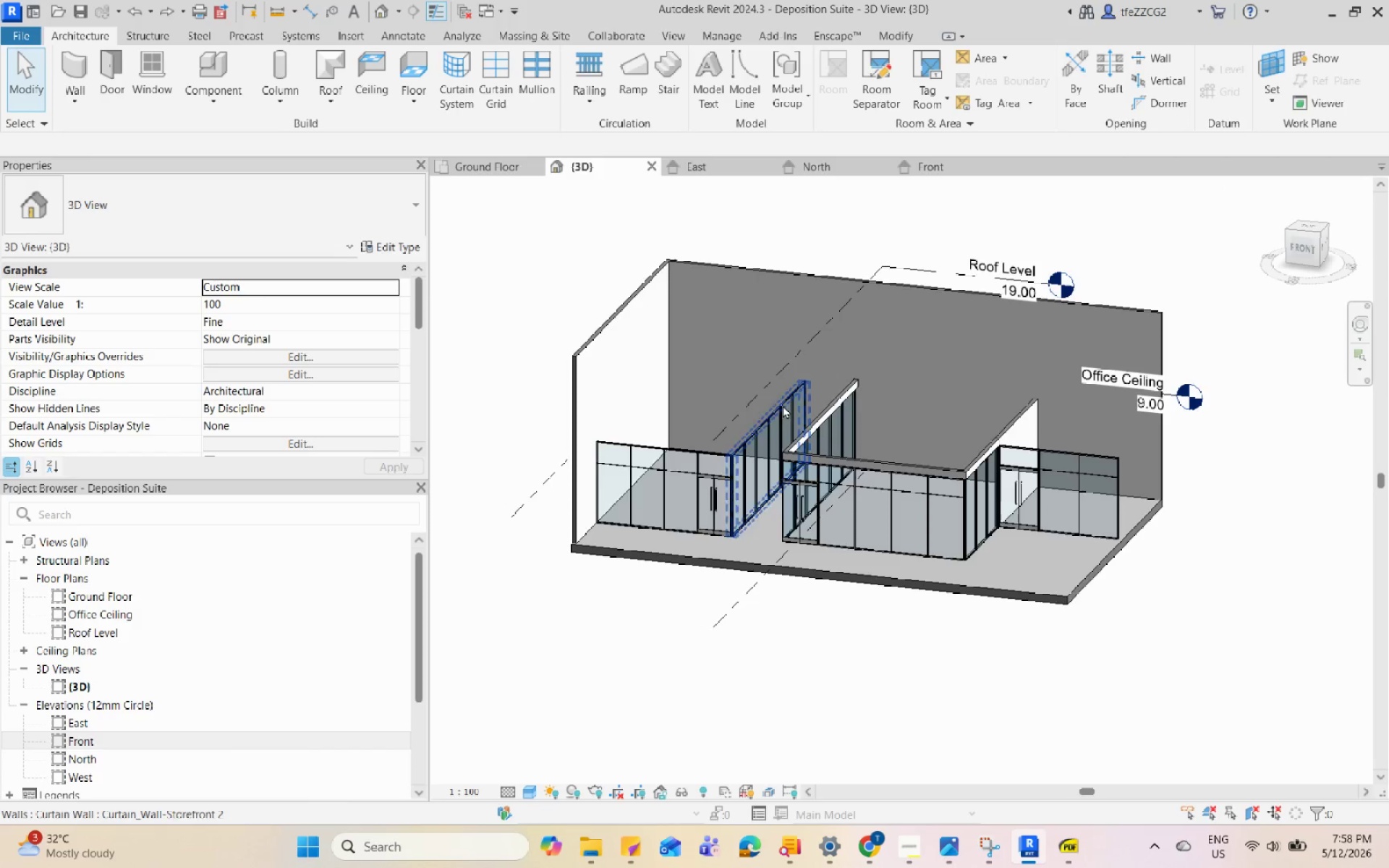 
scroll: coordinate [785, 399], scroll_direction: up, amount: 8.0
 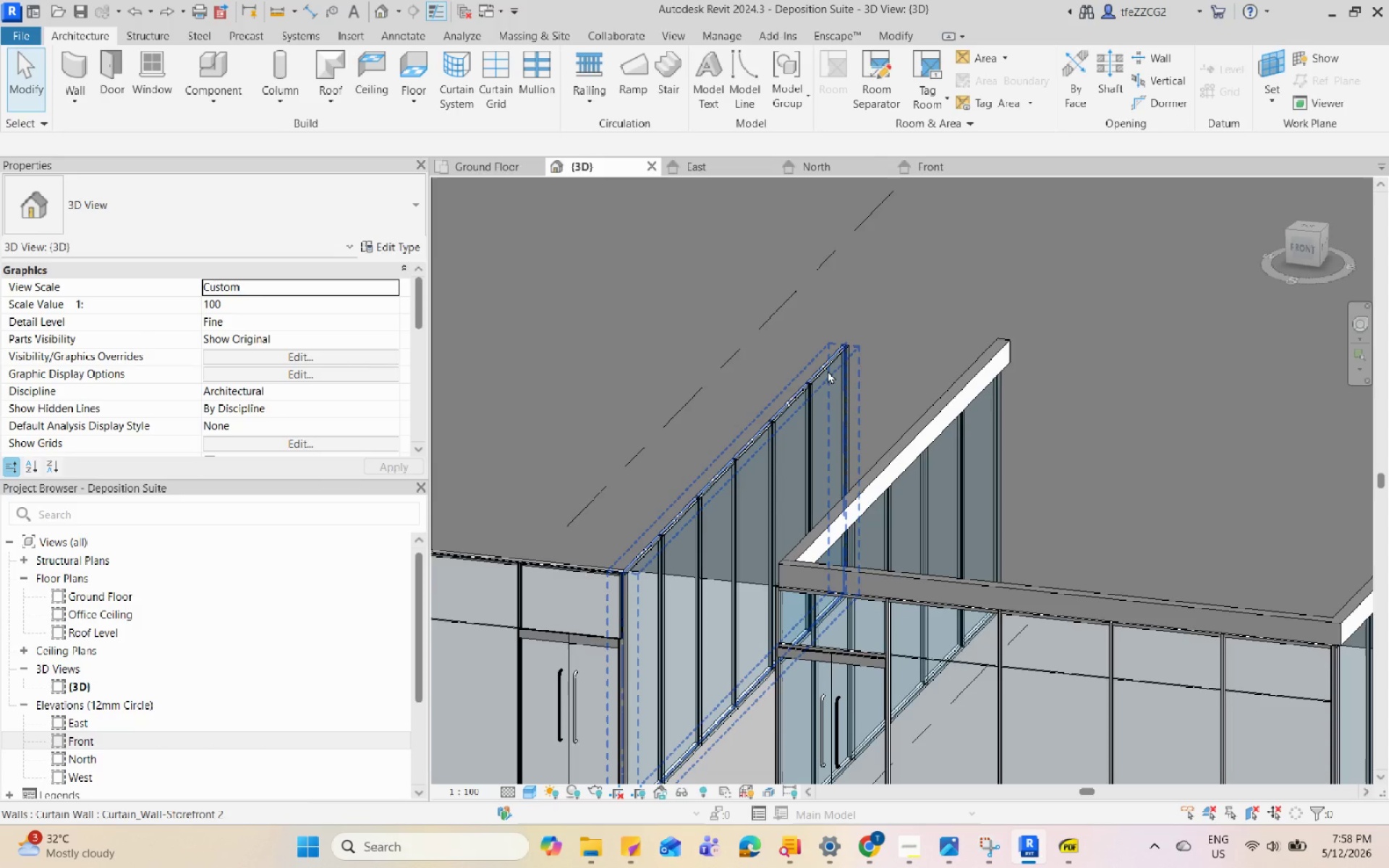 
wait(29.79)
 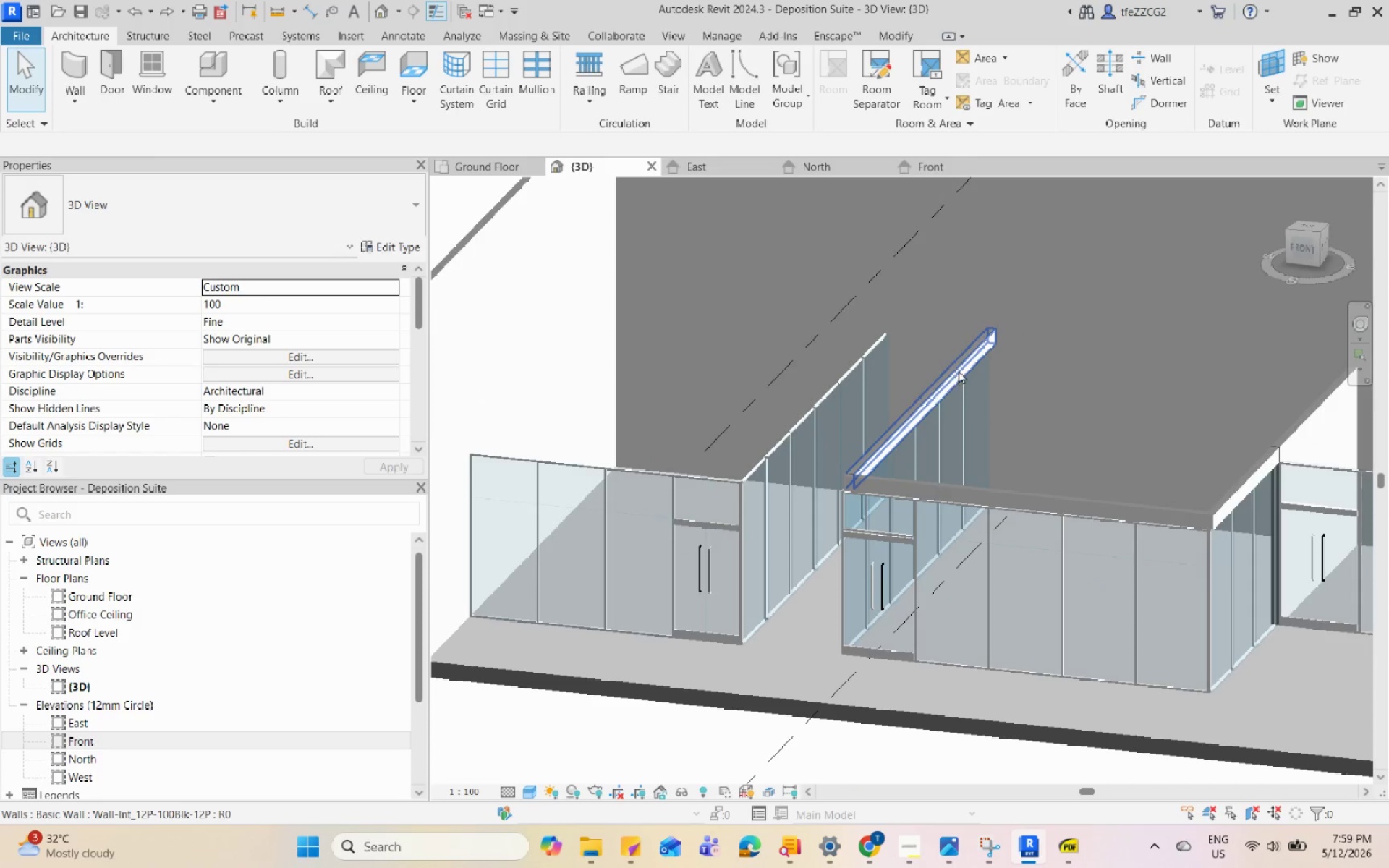 
left_click([959, 370])
 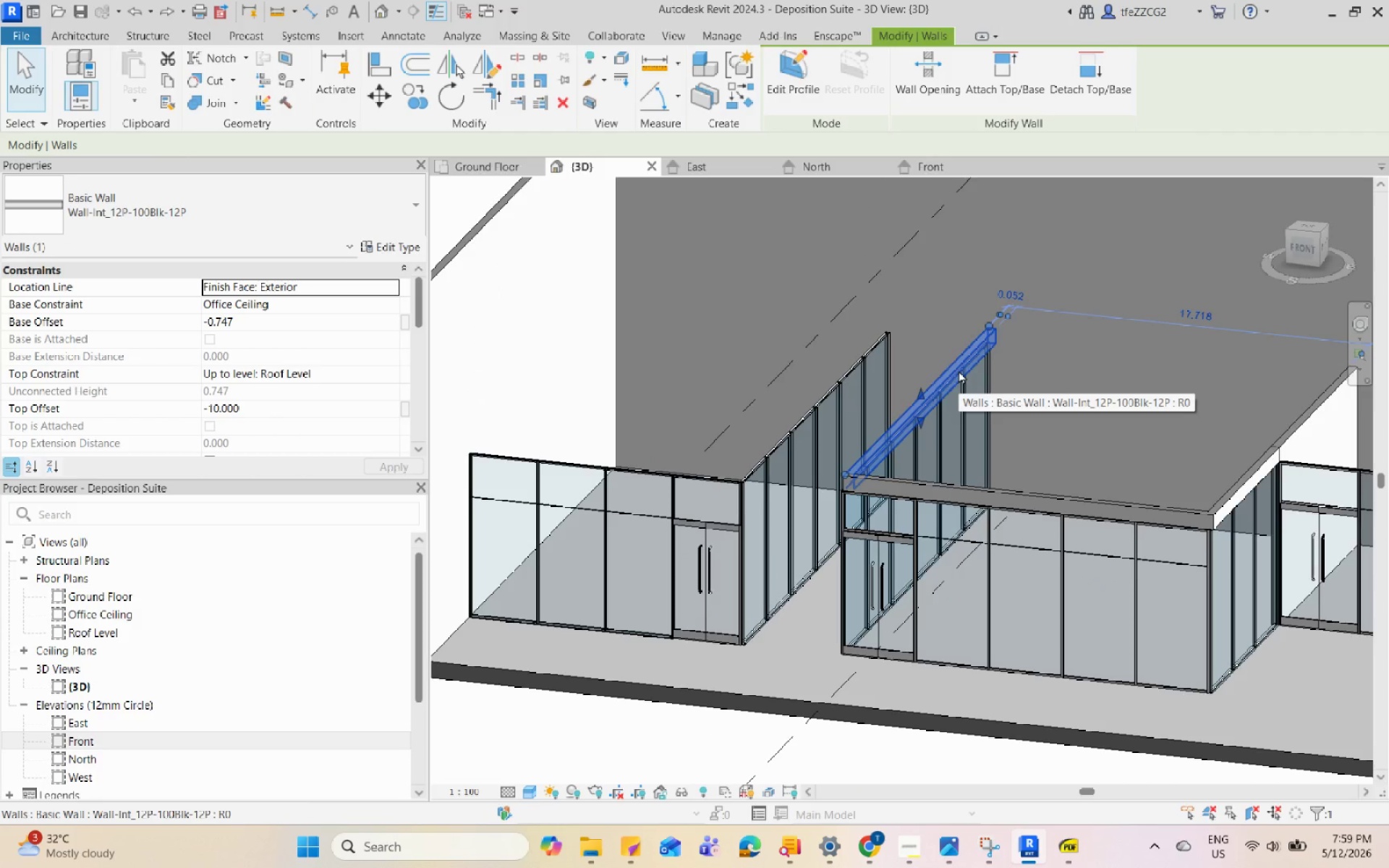 
scroll: coordinate [954, 379], scroll_direction: down, amount: 3.0
 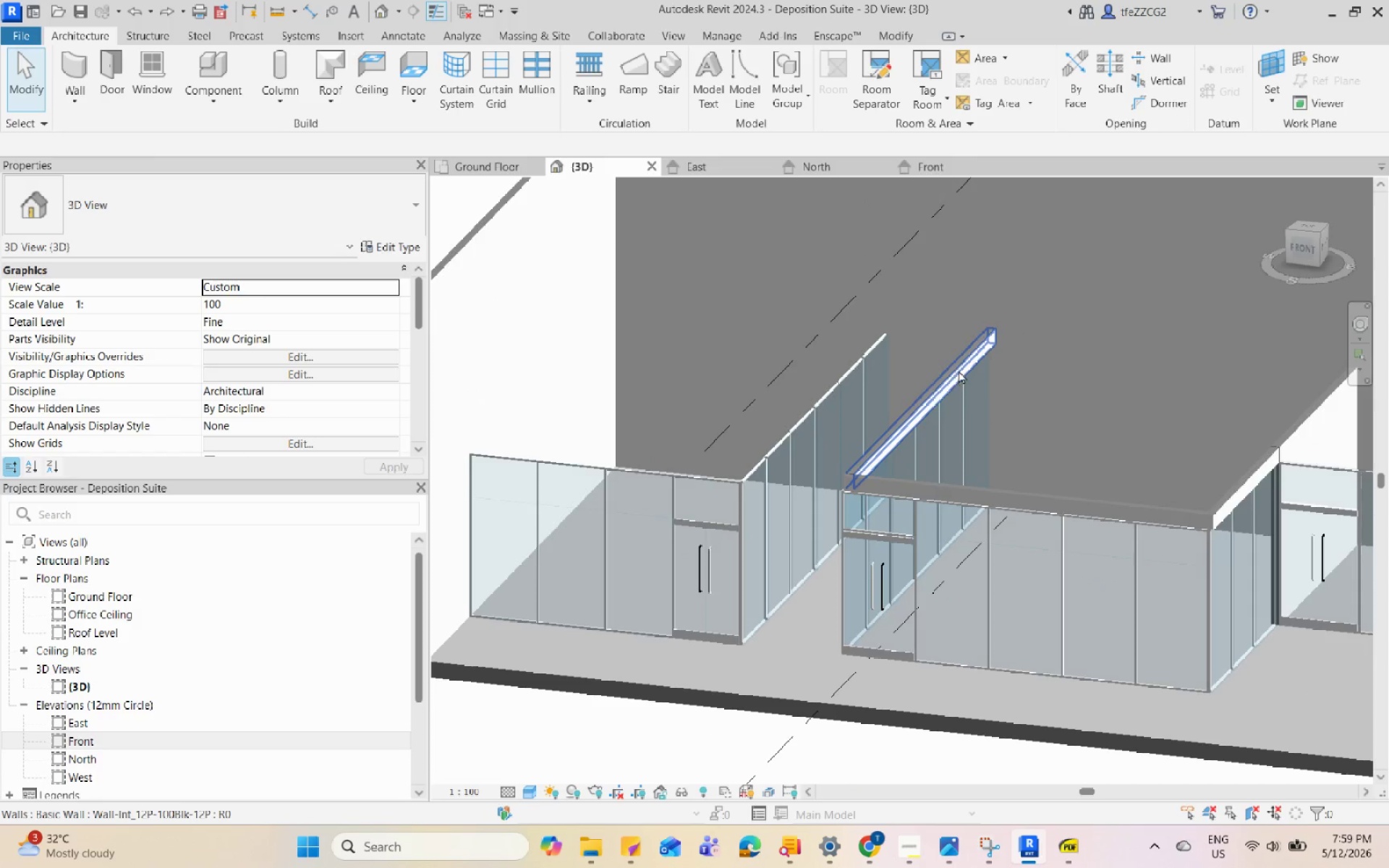 
type(cs)
 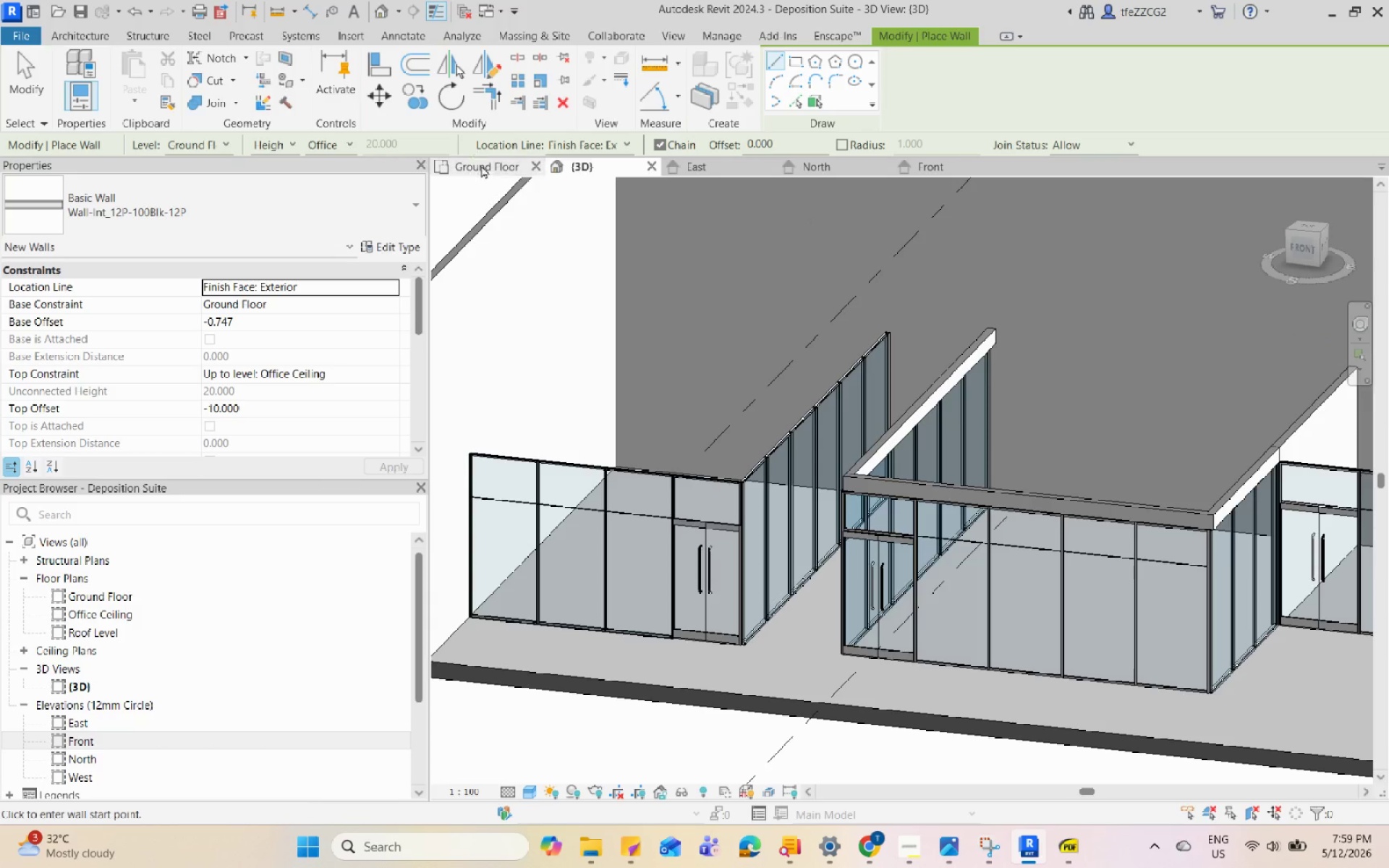 
left_click([483, 173])
 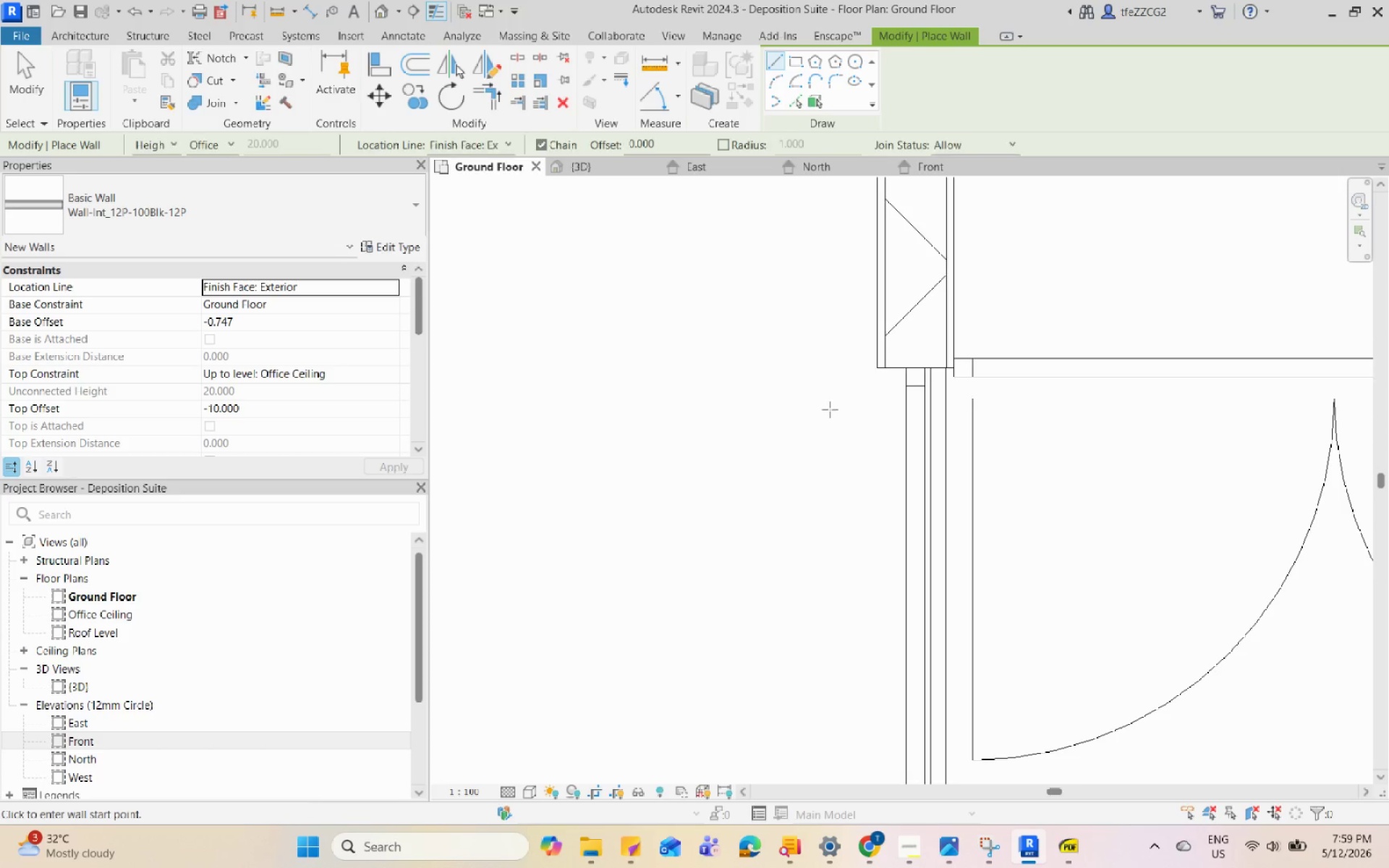 
scroll: coordinate [1126, 554], scroll_direction: down, amount: 21.0
 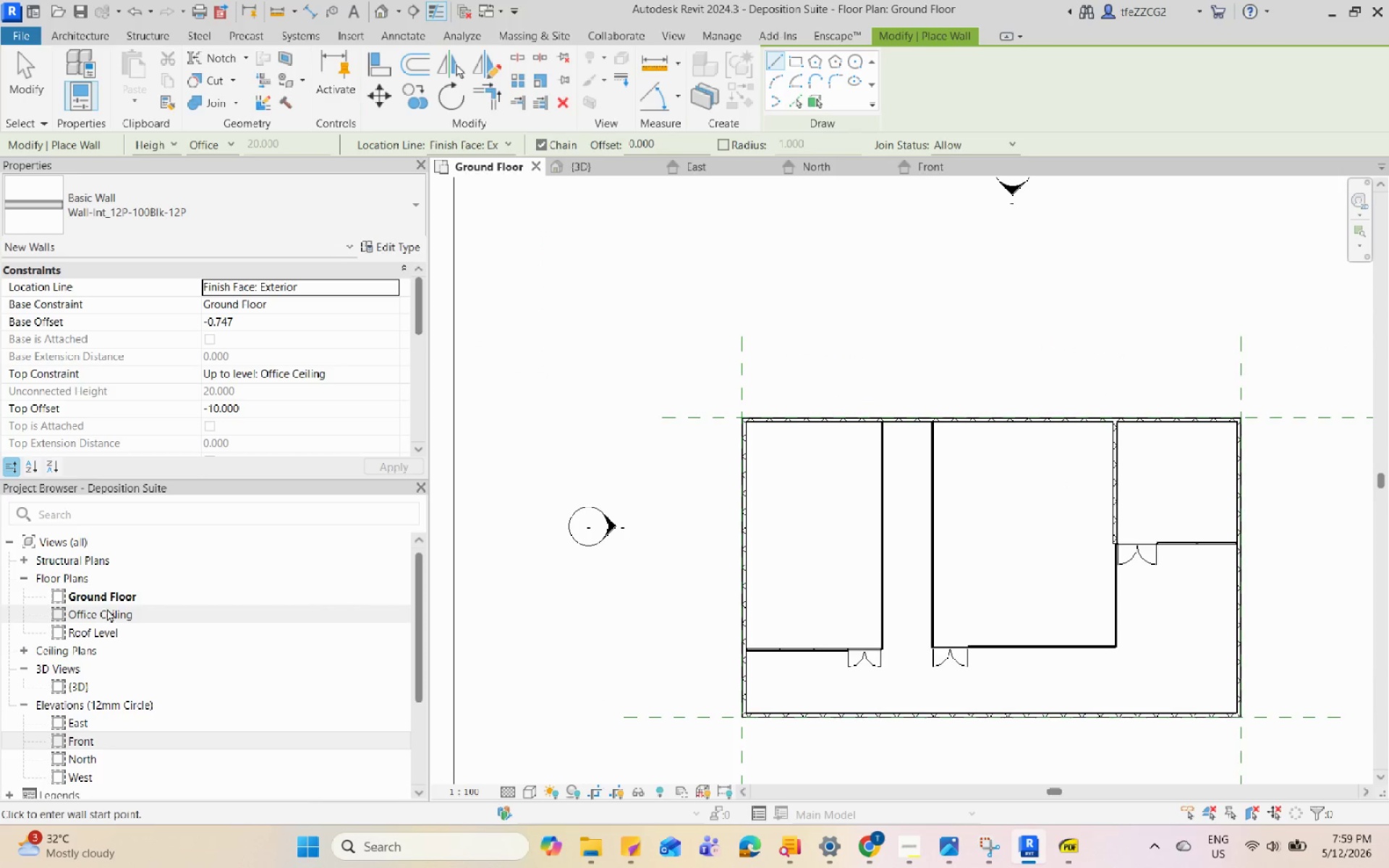 
double_click([109, 610])
 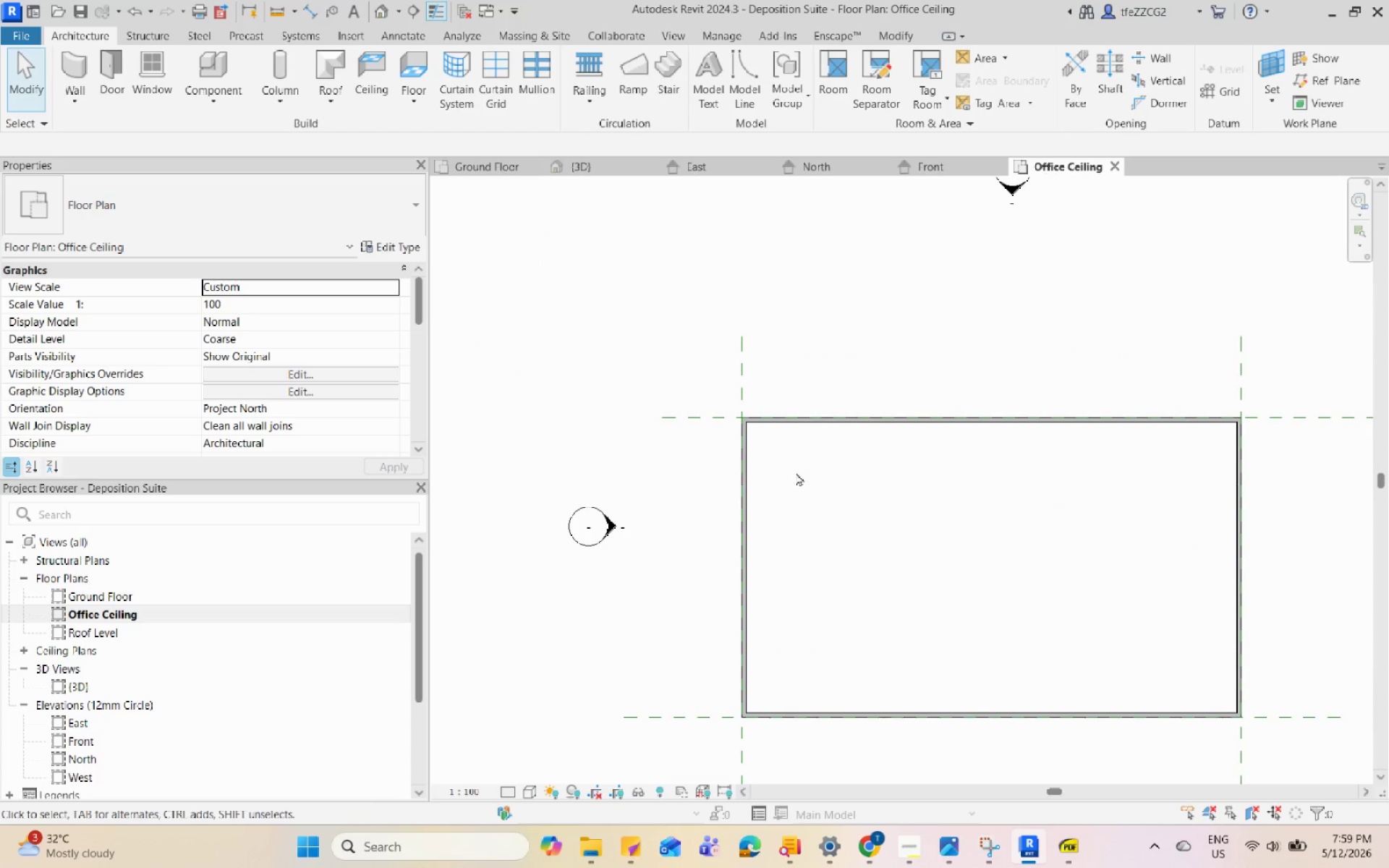 
scroll: coordinate [718, 401], scroll_direction: down, amount: 3.0
 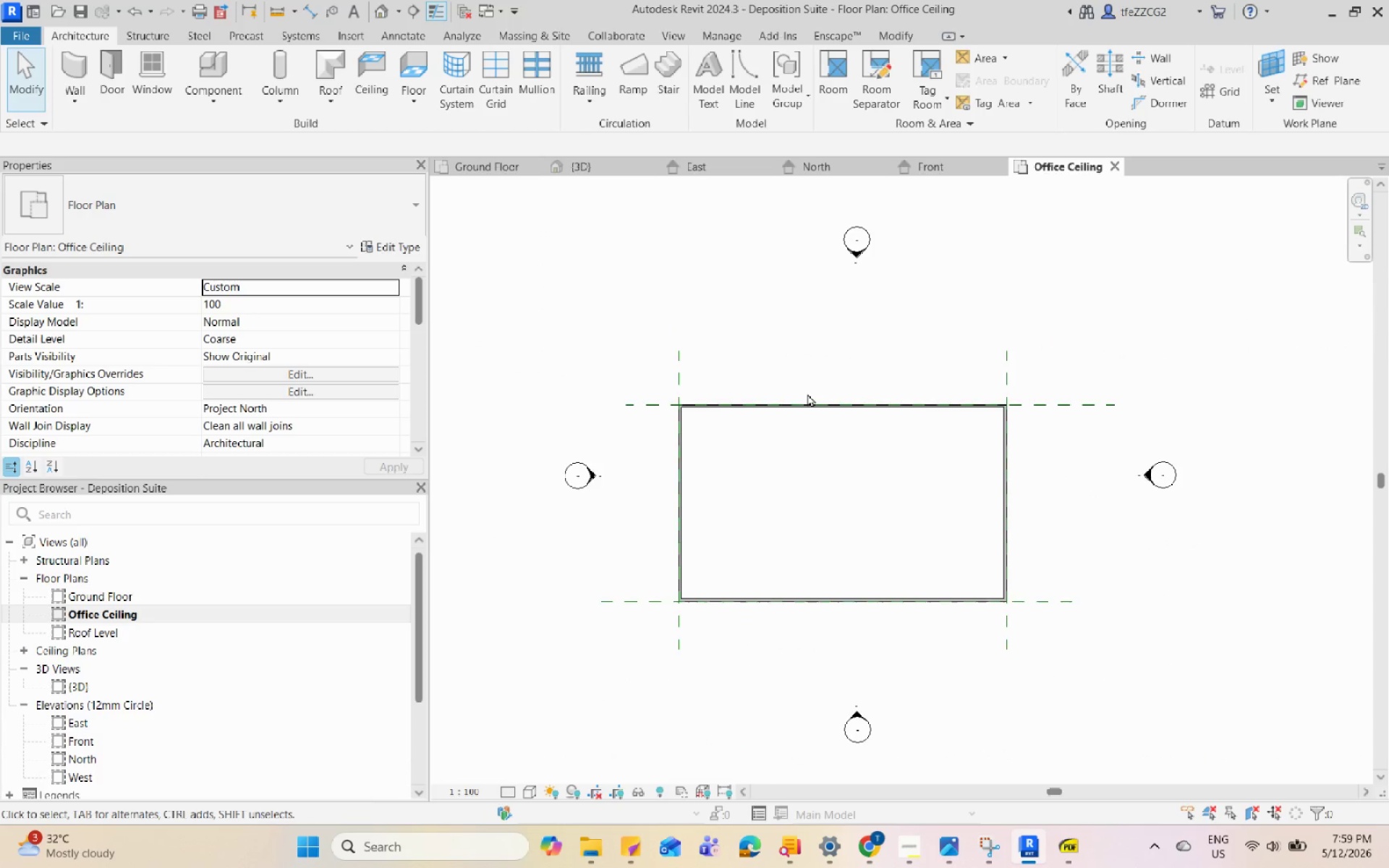 
scroll: coordinate [807, 395], scroll_direction: up, amount: 2.0
 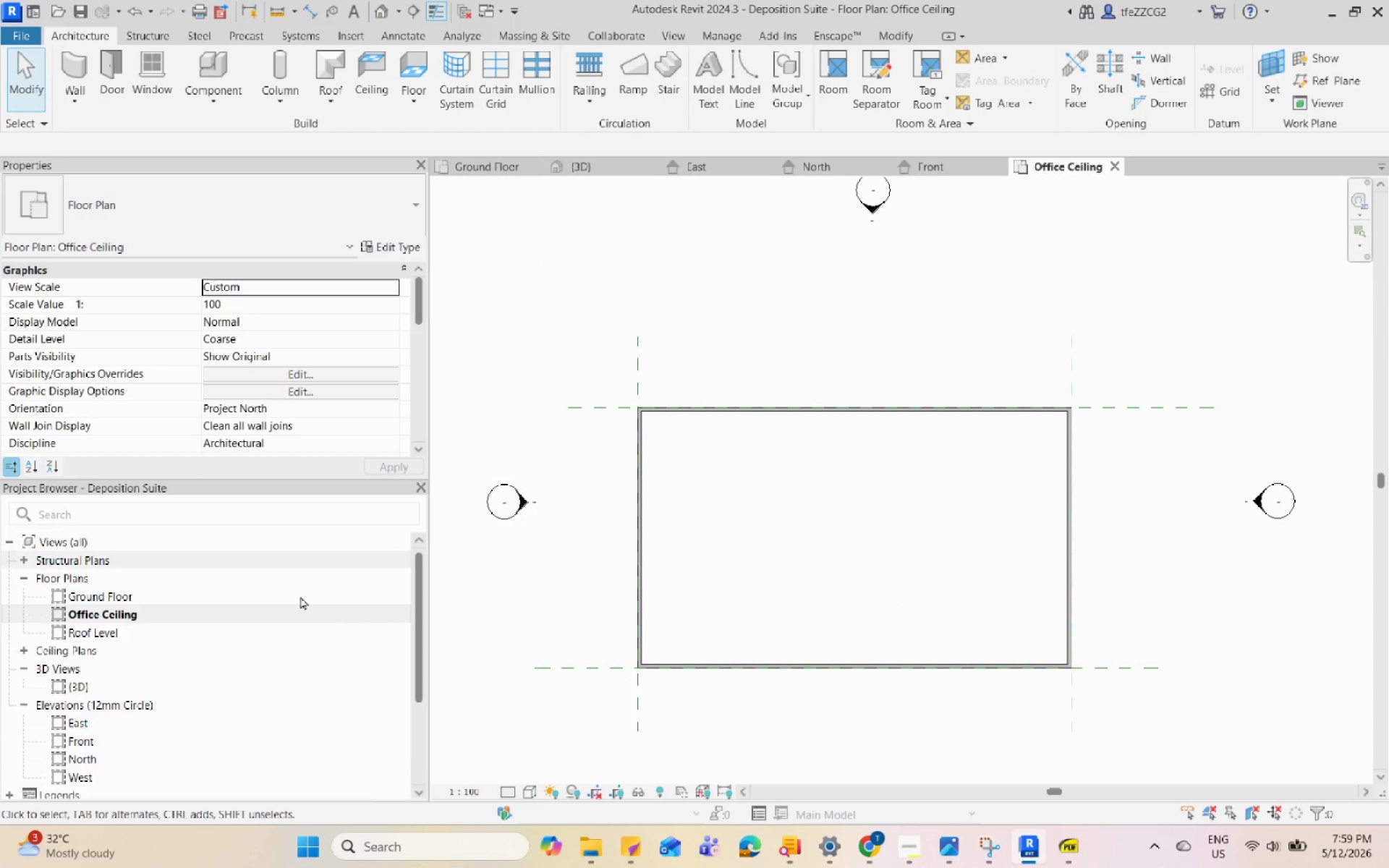 
scroll: coordinate [313, 375], scroll_direction: down, amount: 11.0
 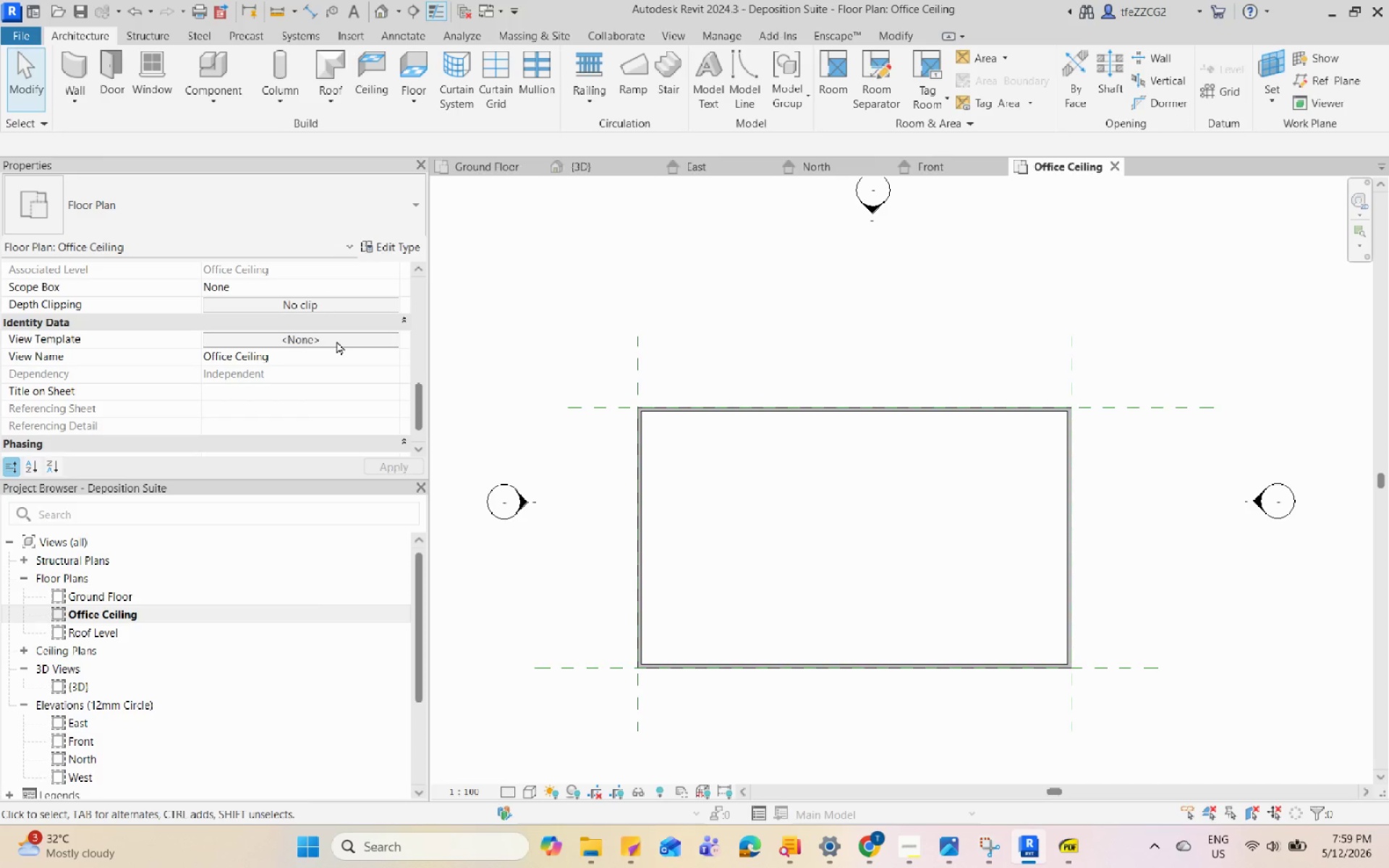 
scroll: coordinate [336, 341], scroll_direction: up, amount: 1.0
 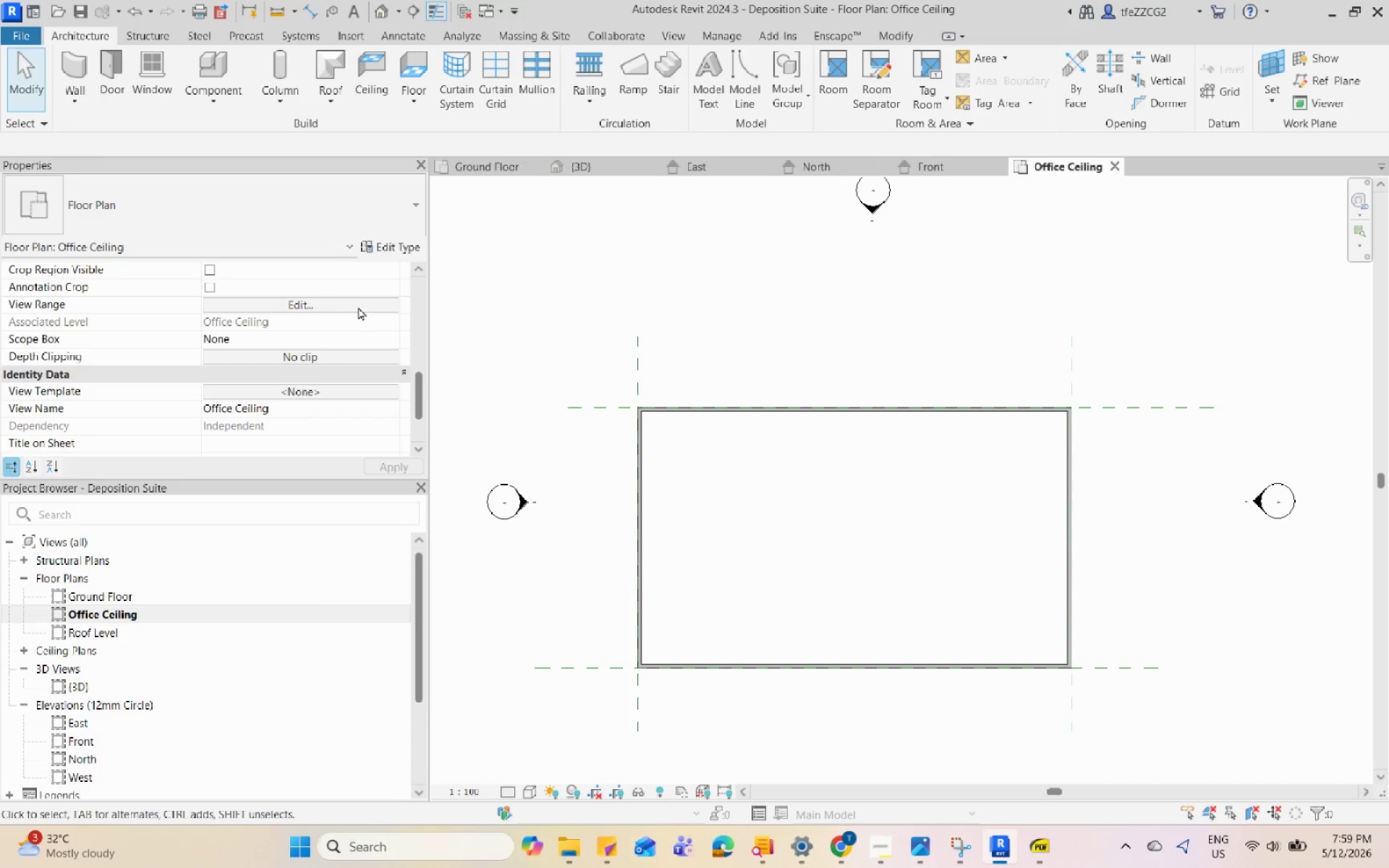 
left_click([360, 303])
 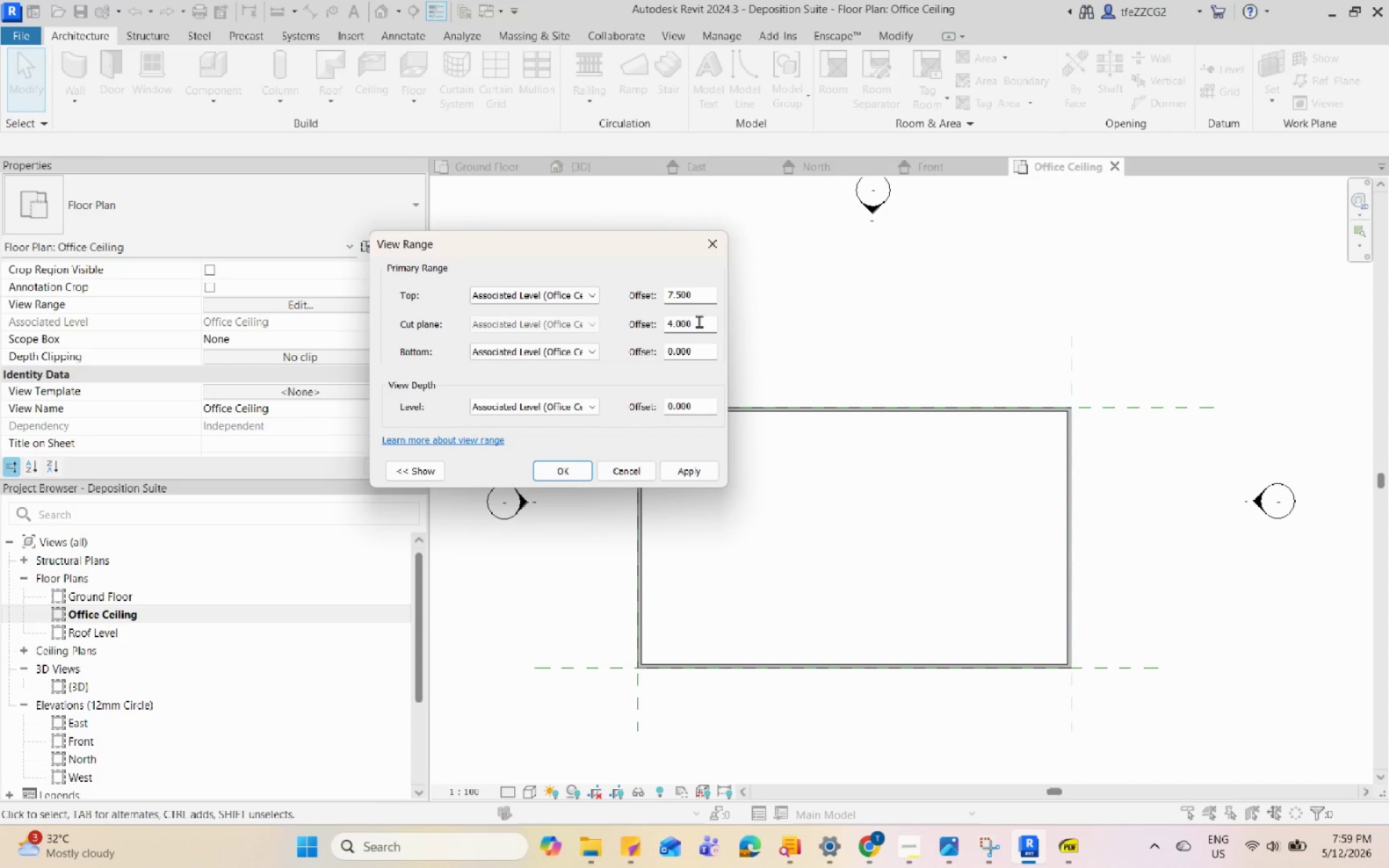 
wait(6.92)
 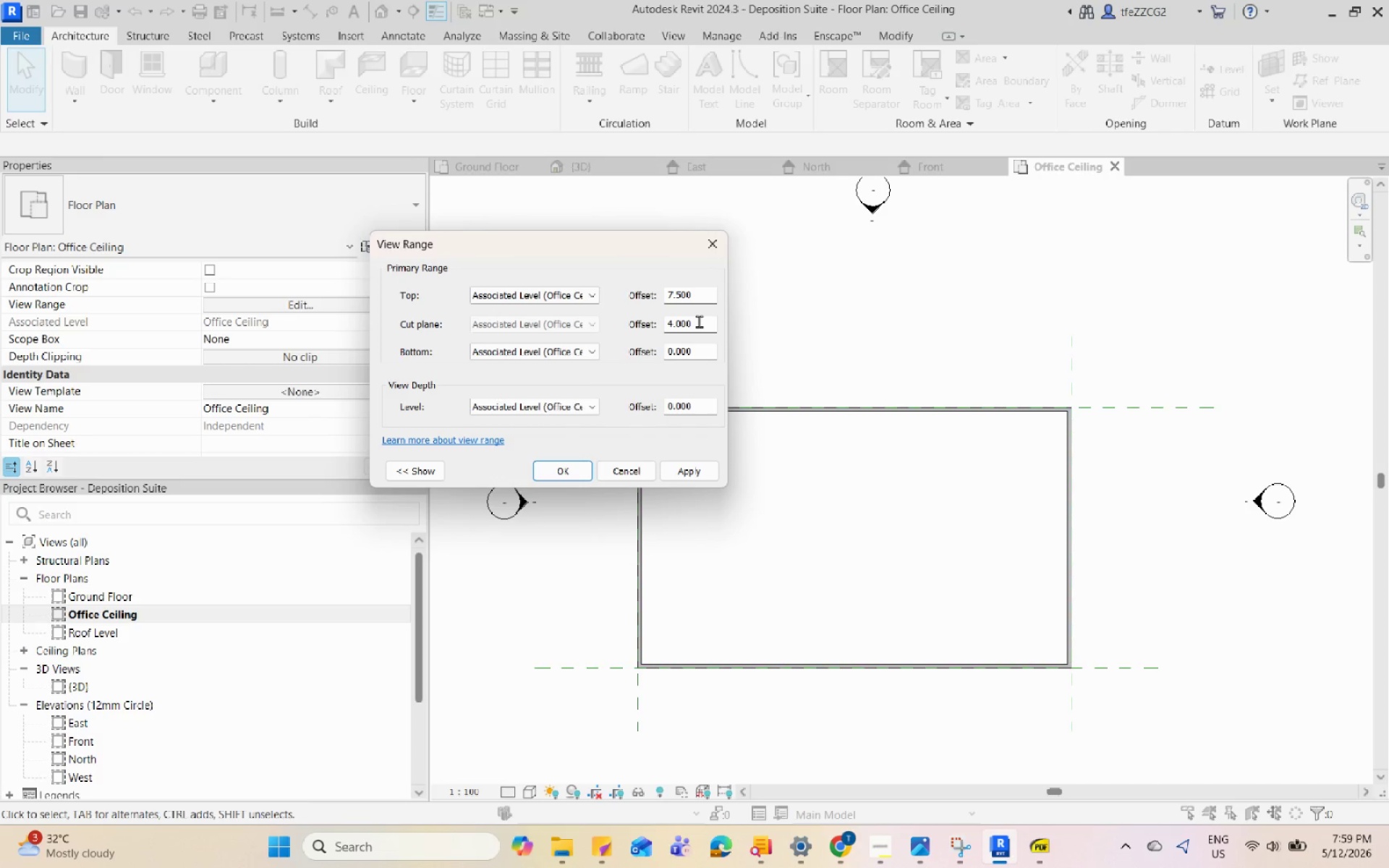 
left_click_drag(start_coordinate=[708, 293], to_coordinate=[643, 294])
 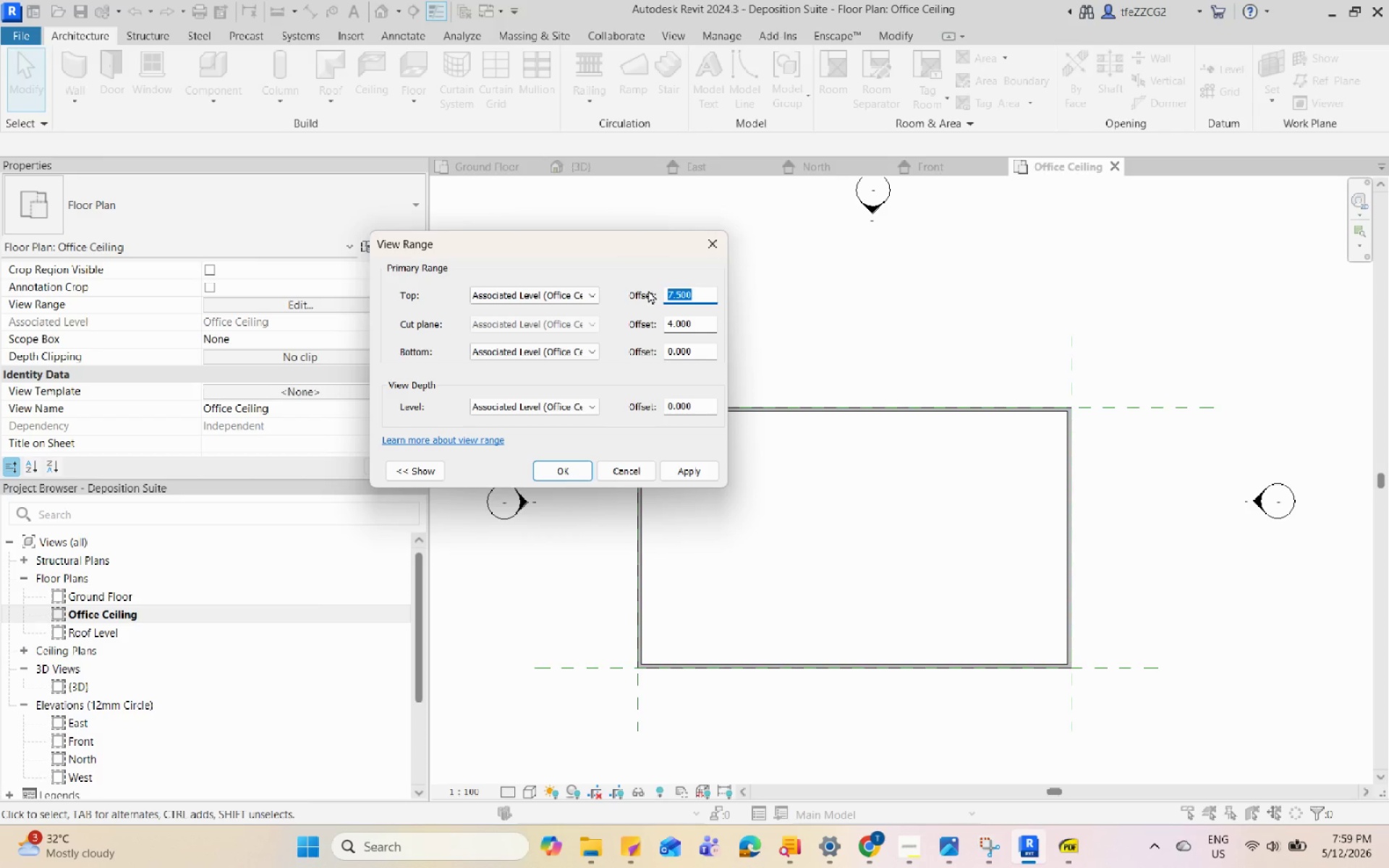 
key(Numpad1)
 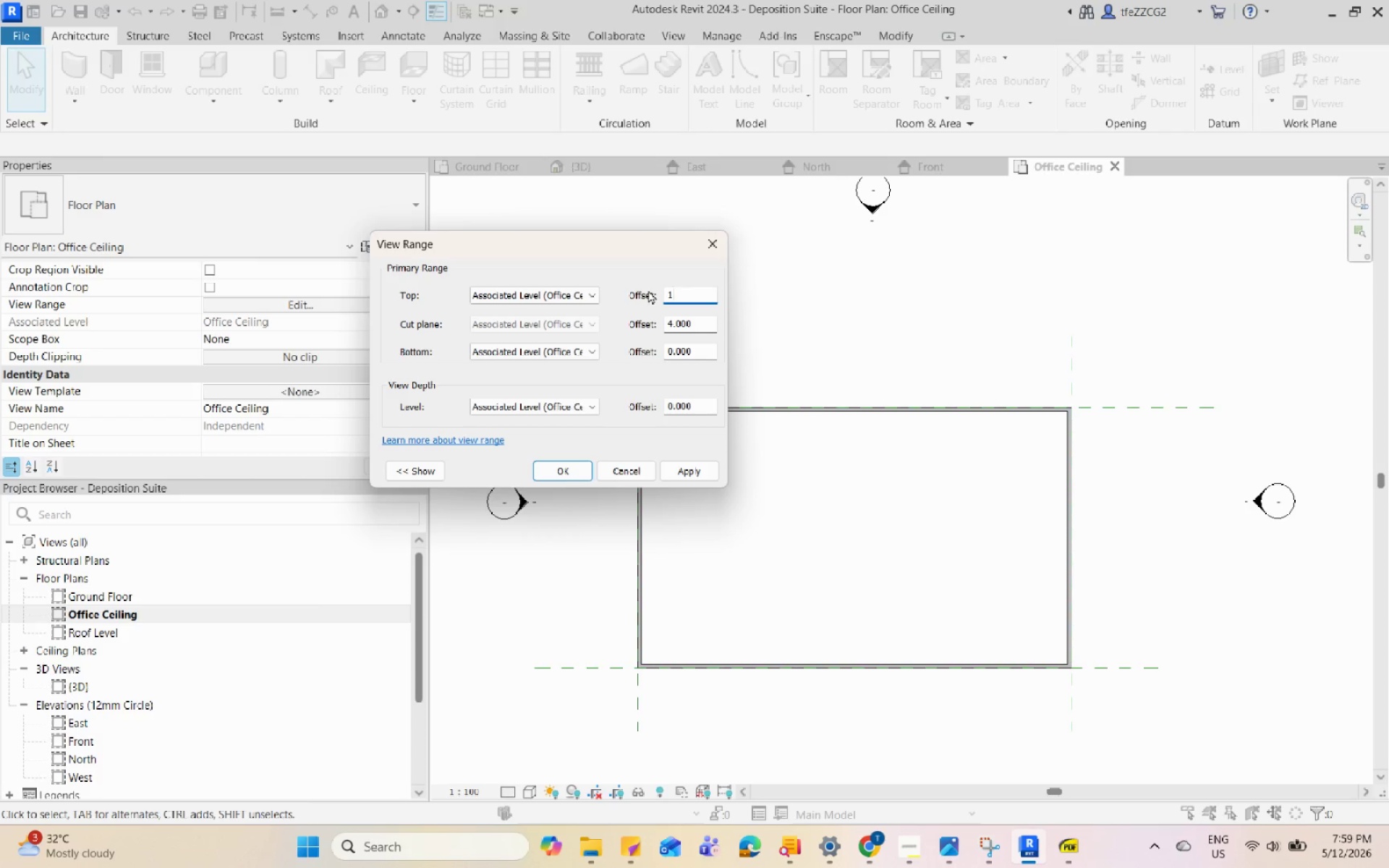 
key(Numpad0)
 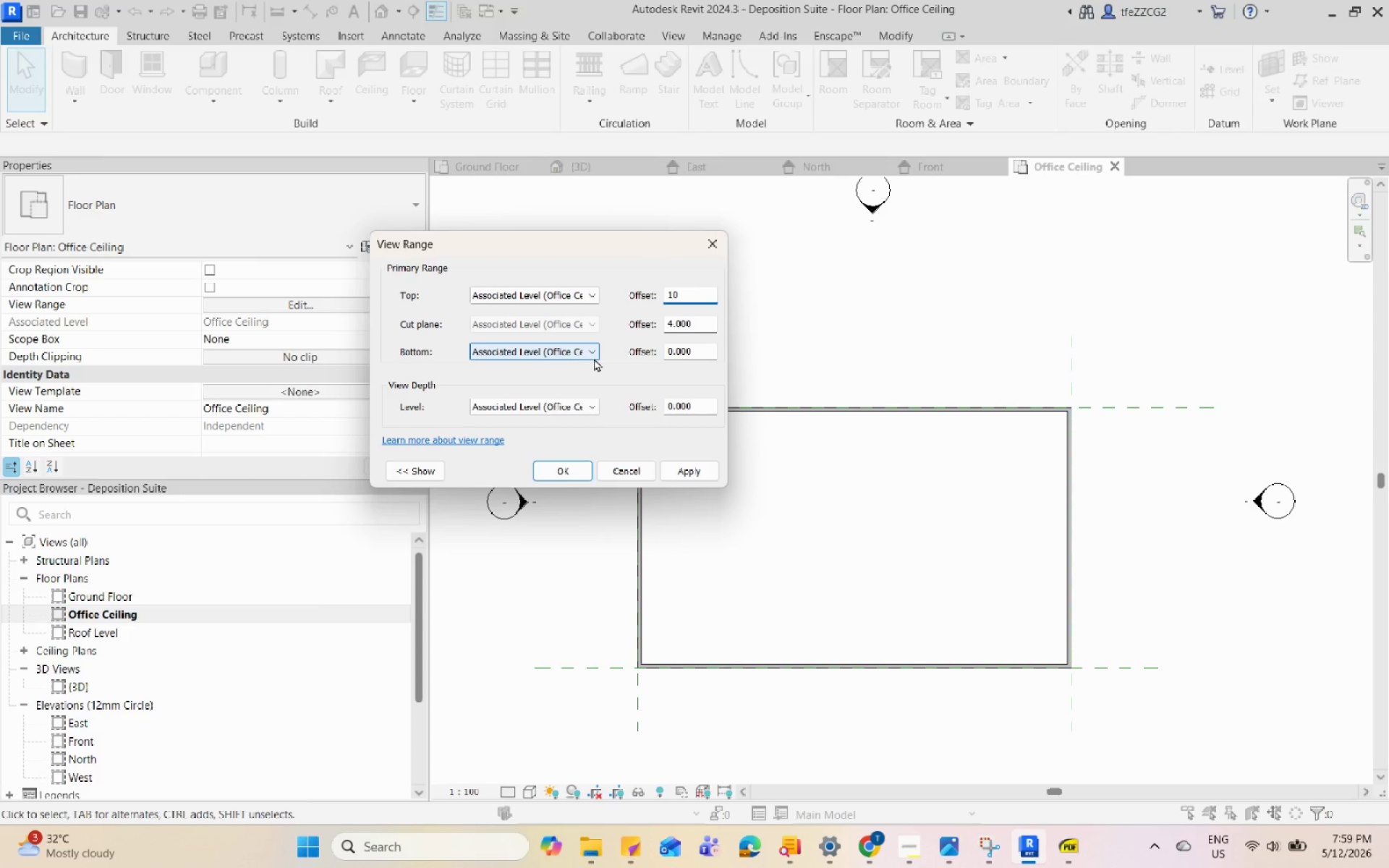 
wait(5.5)
 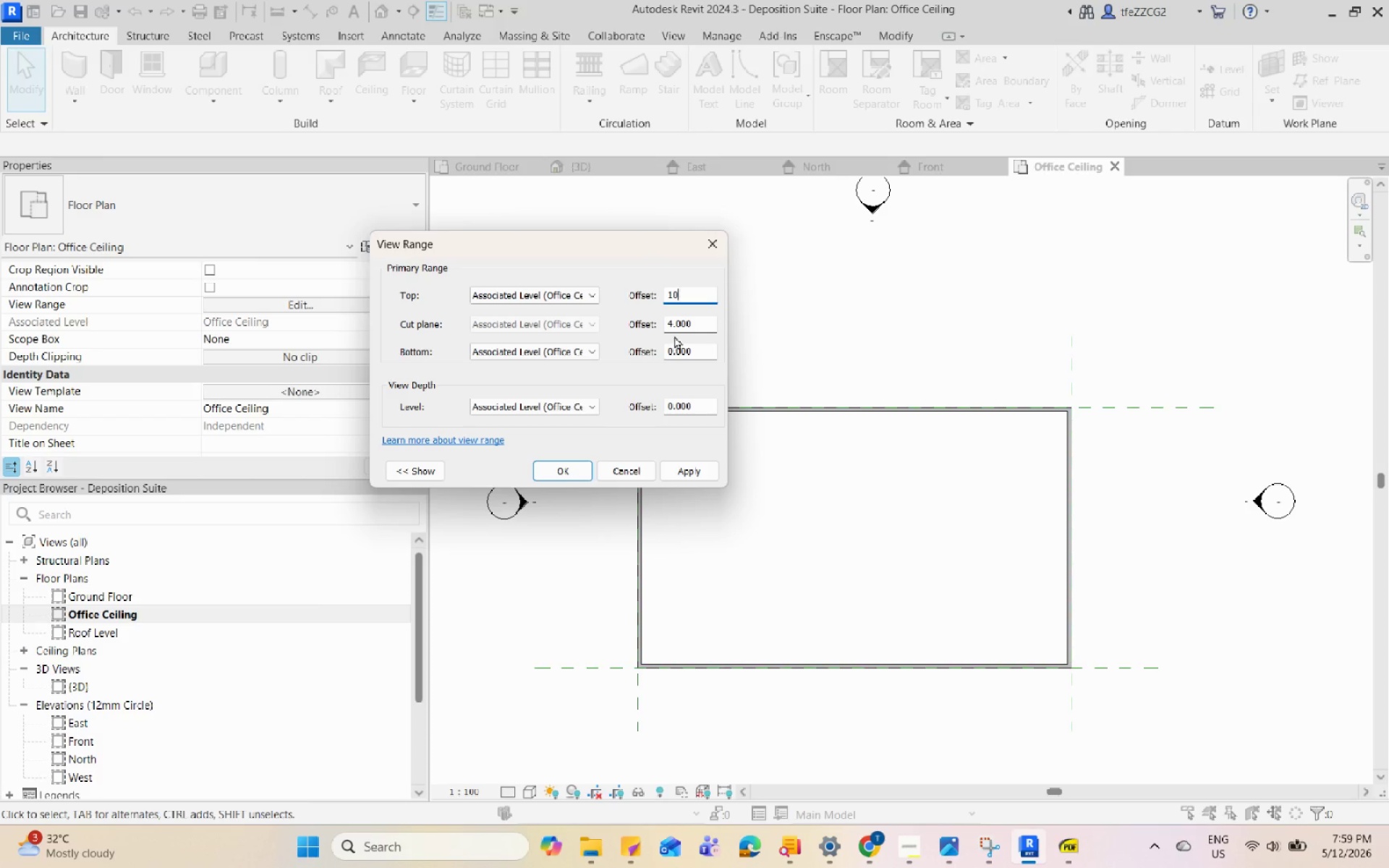 
left_click([594, 358])
 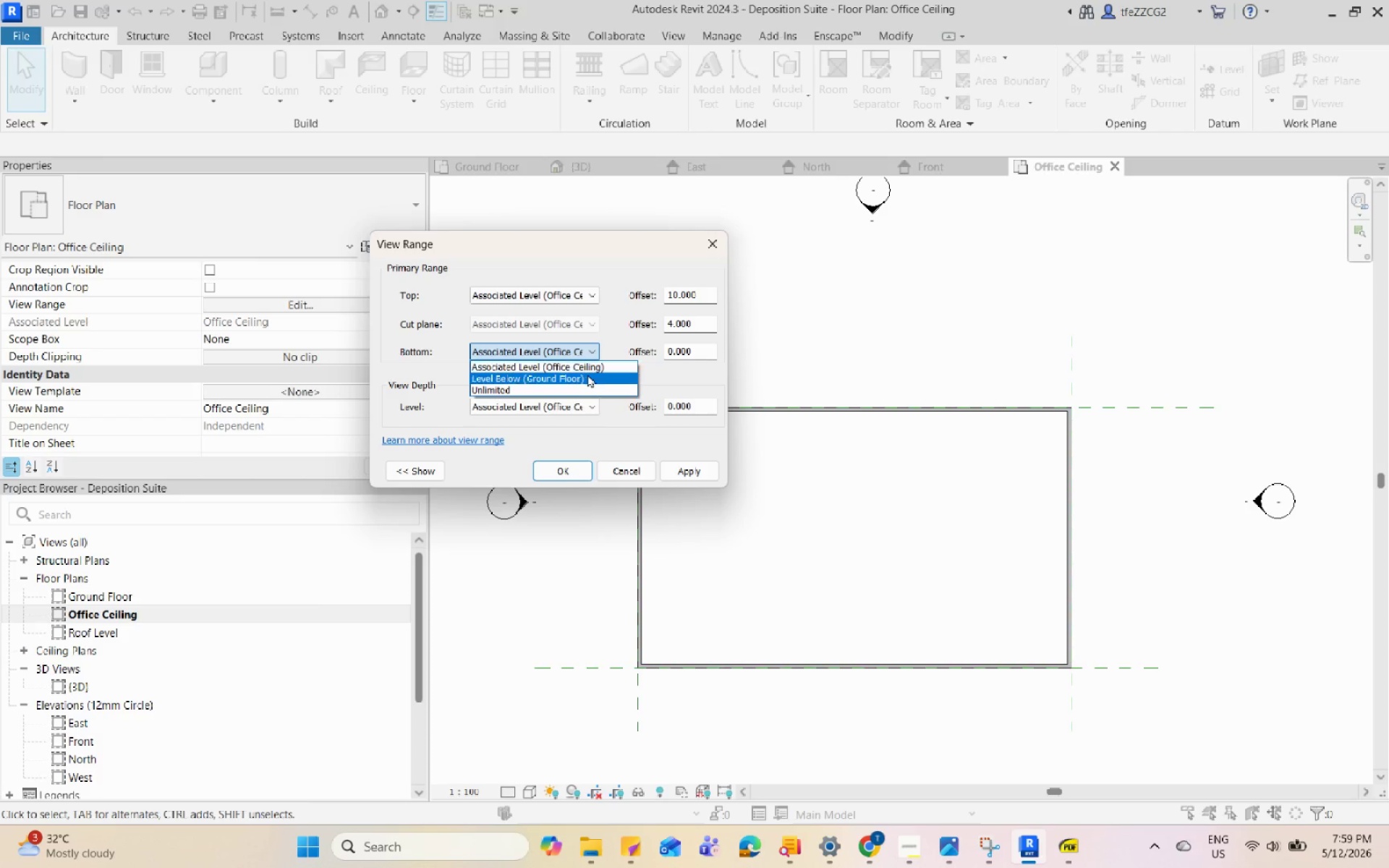 
left_click([587, 375])
 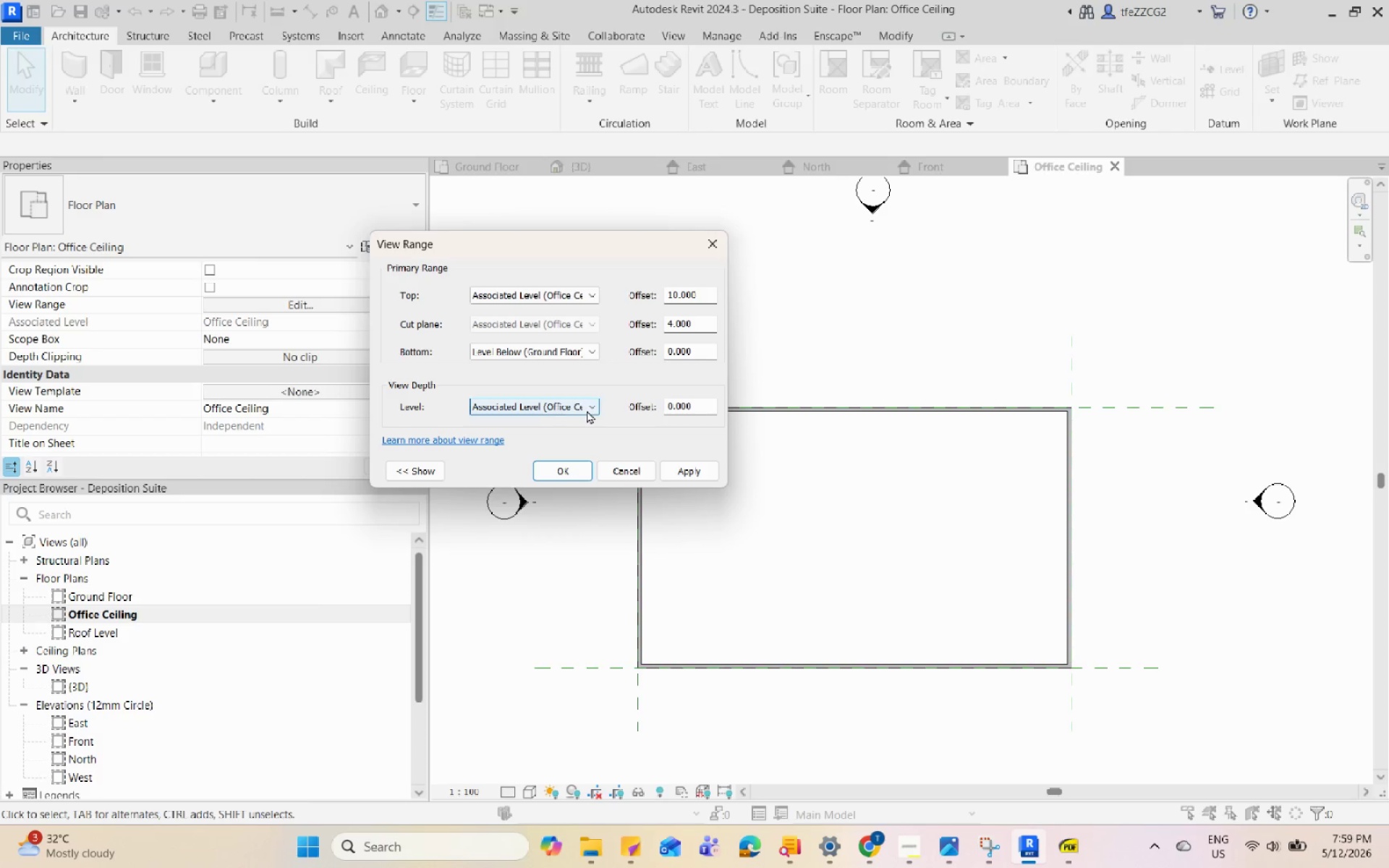 
left_click([587, 410])
 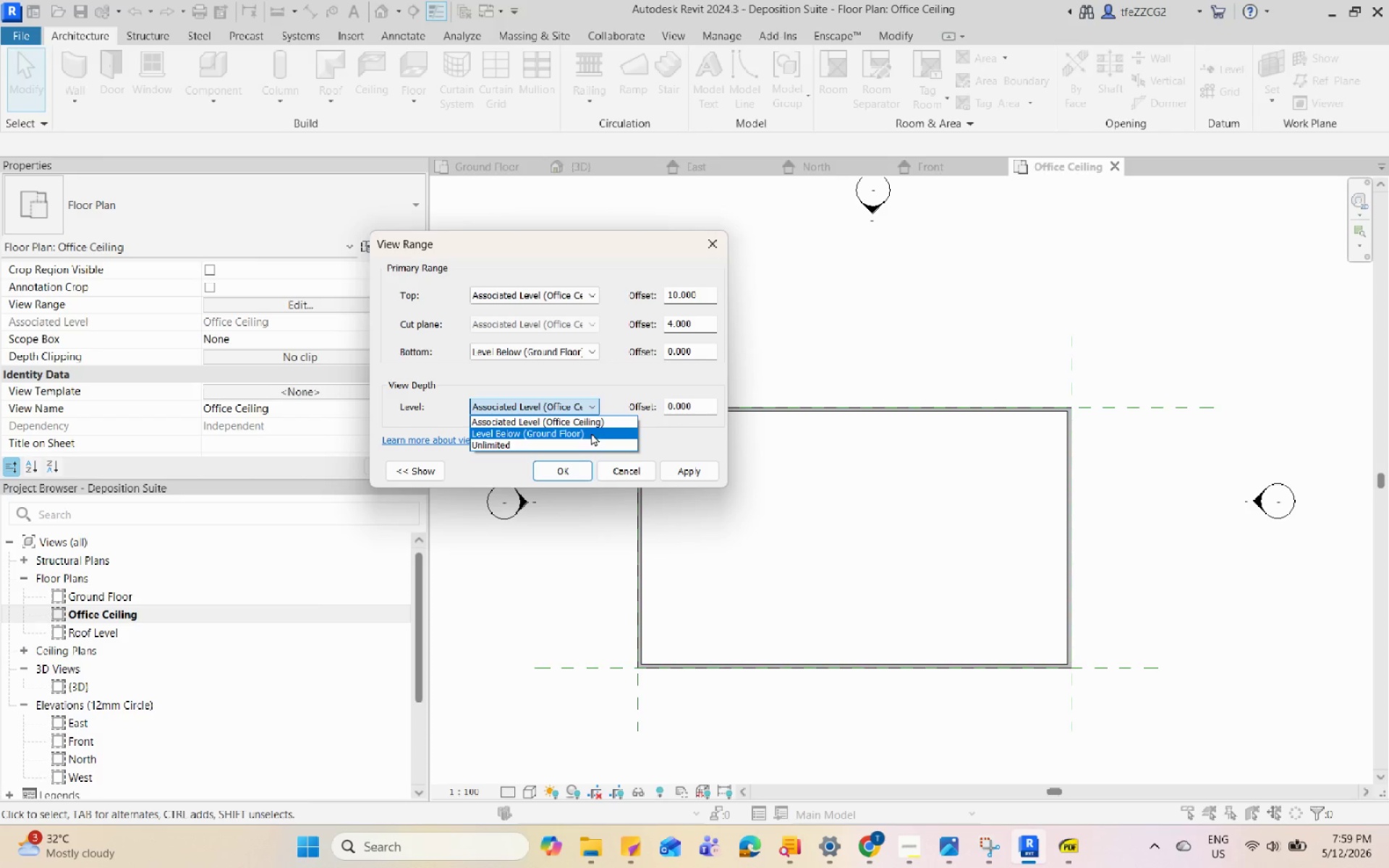 
left_click([591, 433])
 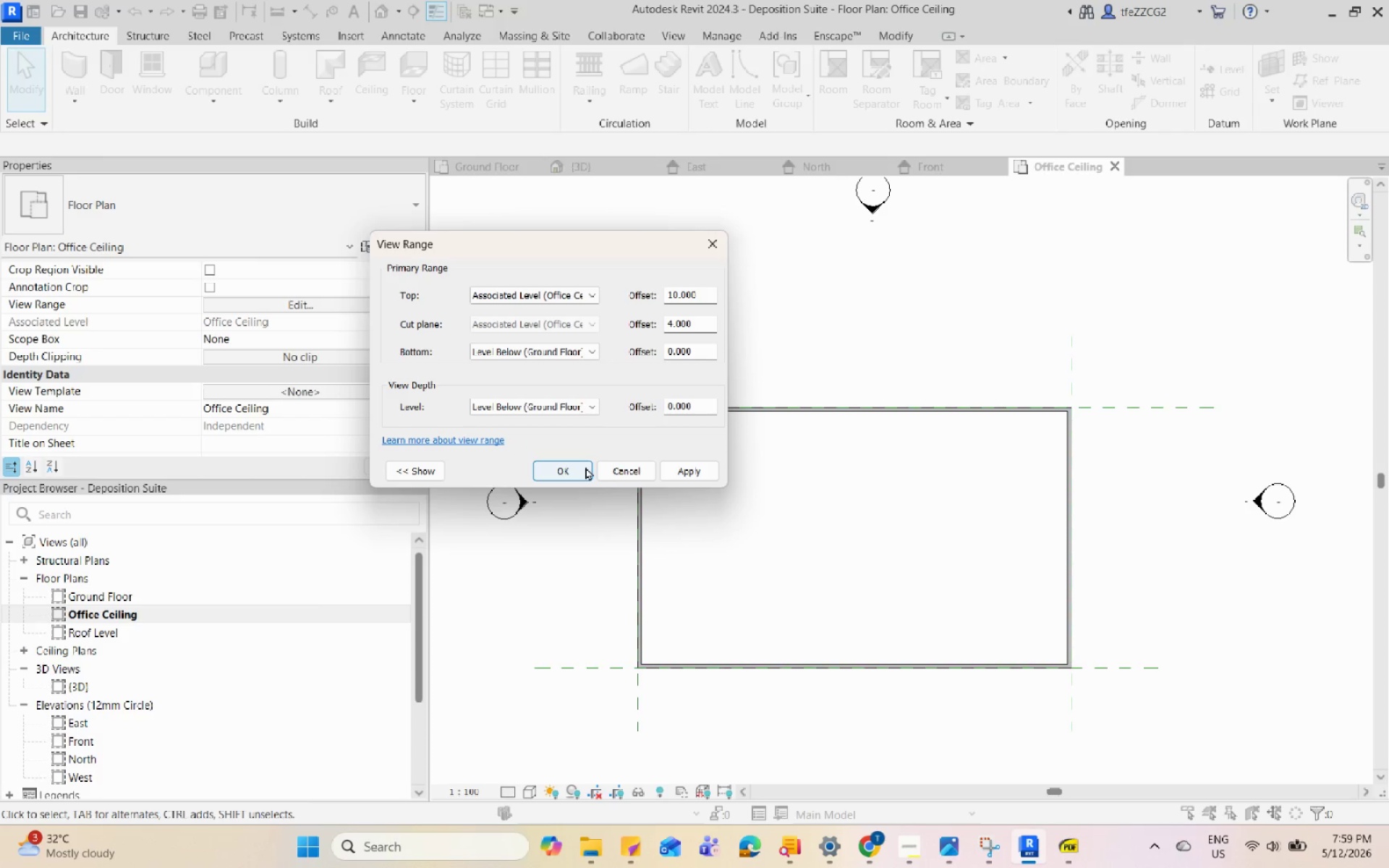 
left_click([585, 469])
 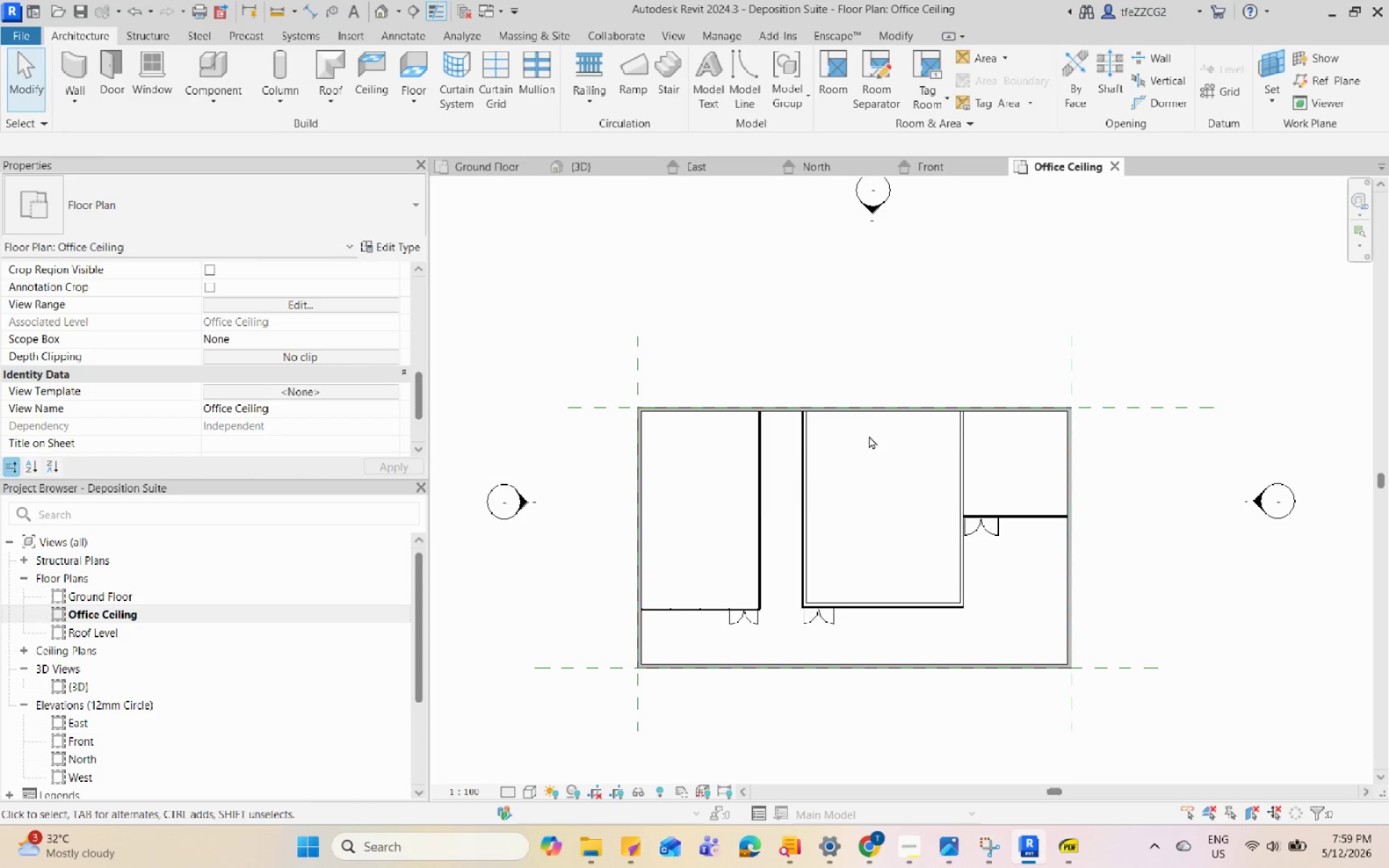 
scroll: coordinate [777, 352], scroll_direction: up, amount: 9.0
 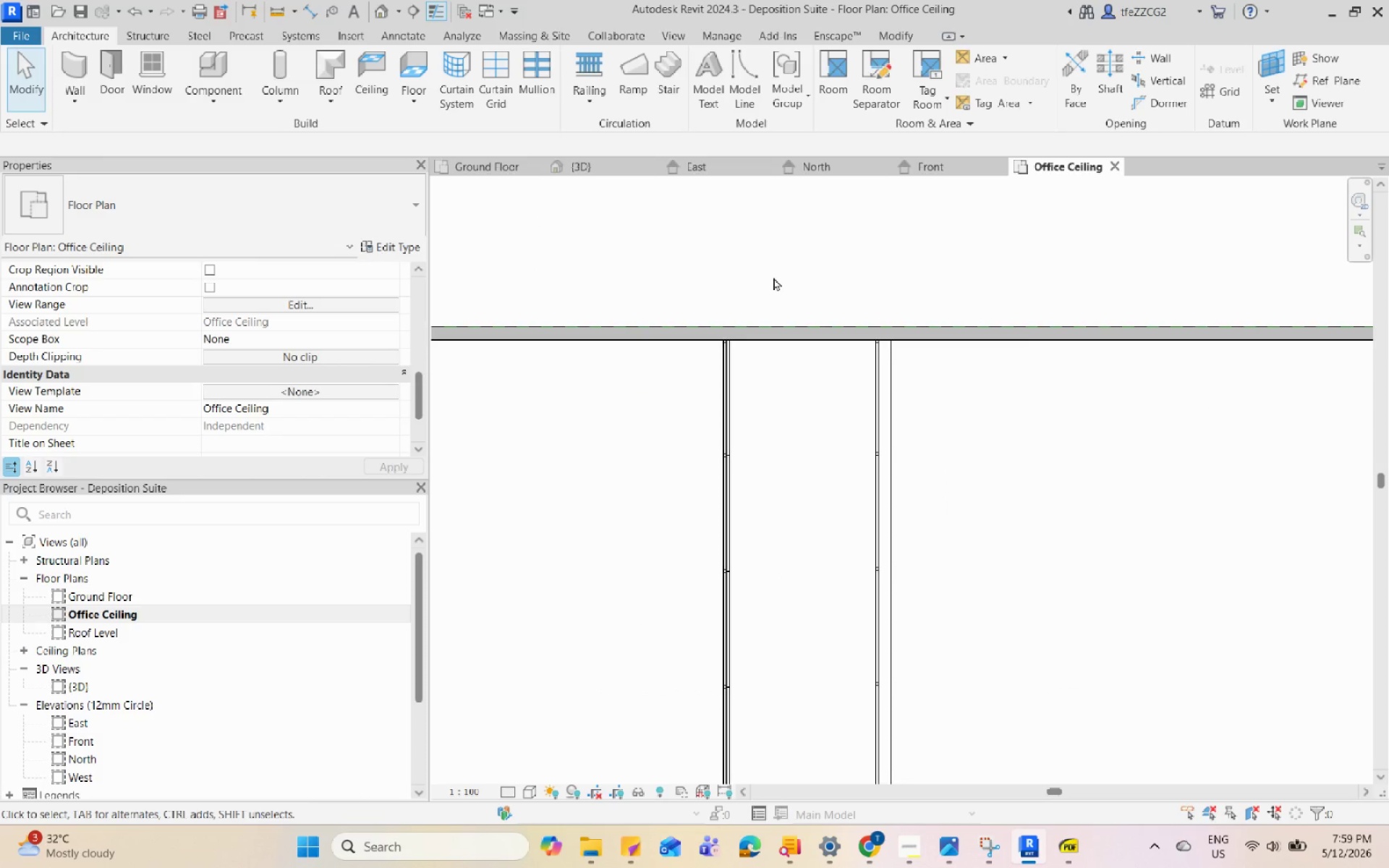 
scroll: coordinate [681, 296], scroll_direction: down, amount: 5.0
 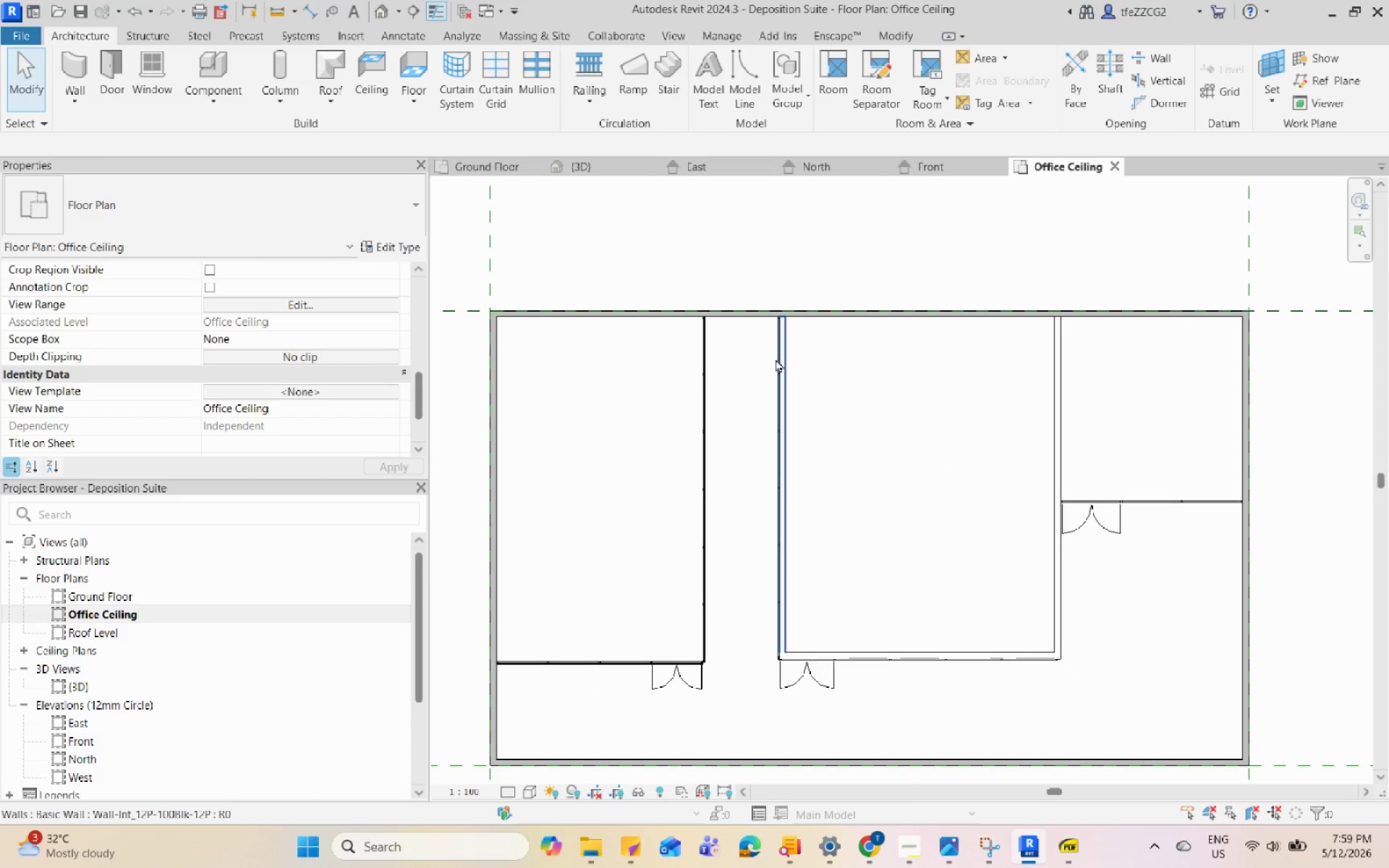 
left_click([776, 359])
 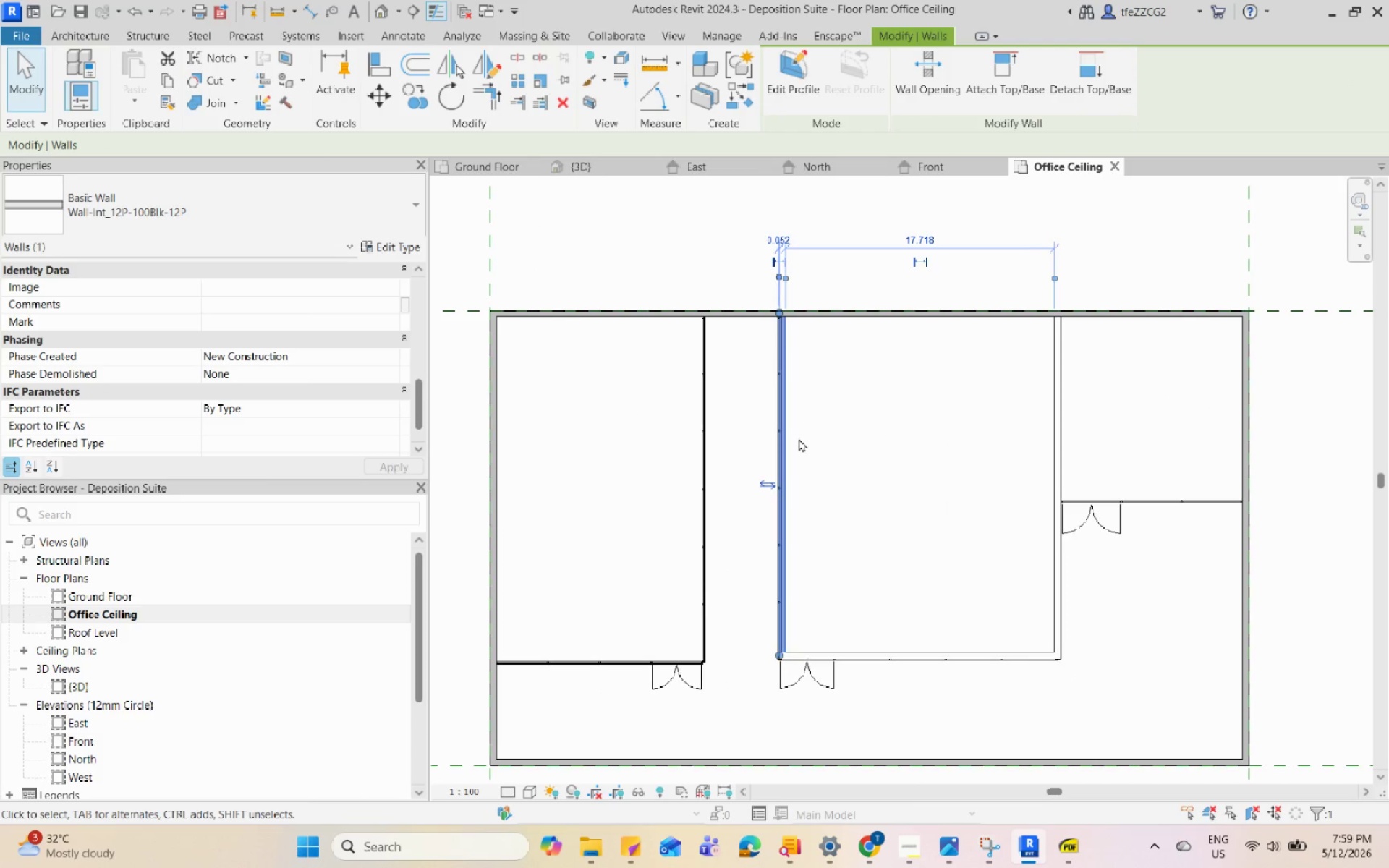 
scroll: coordinate [796, 441], scroll_direction: up, amount: 4.0
 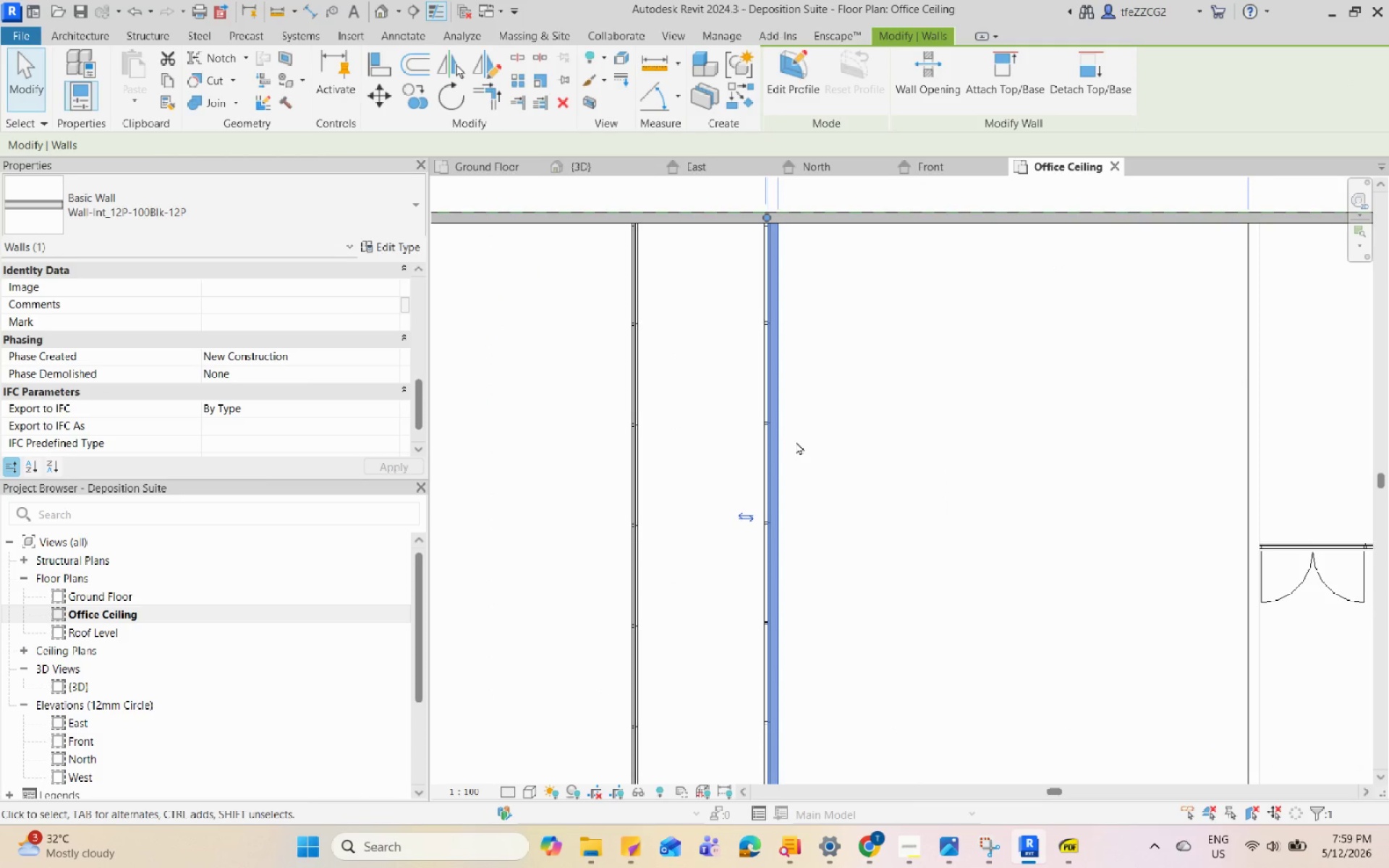 
type(cs)
key(Escape)
key(Escape)
 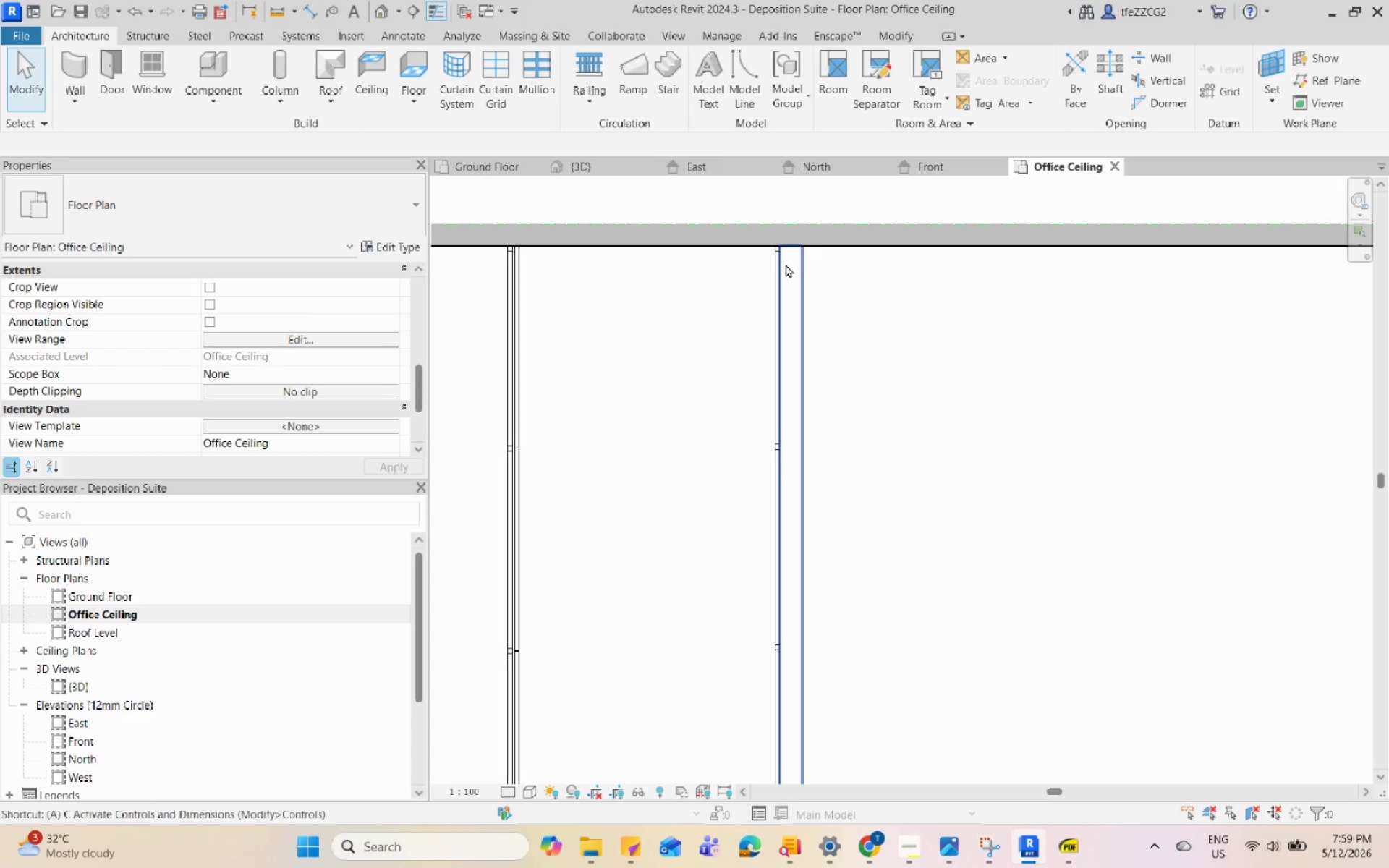 
scroll: coordinate [755, 201], scroll_direction: up, amount: 5.0
 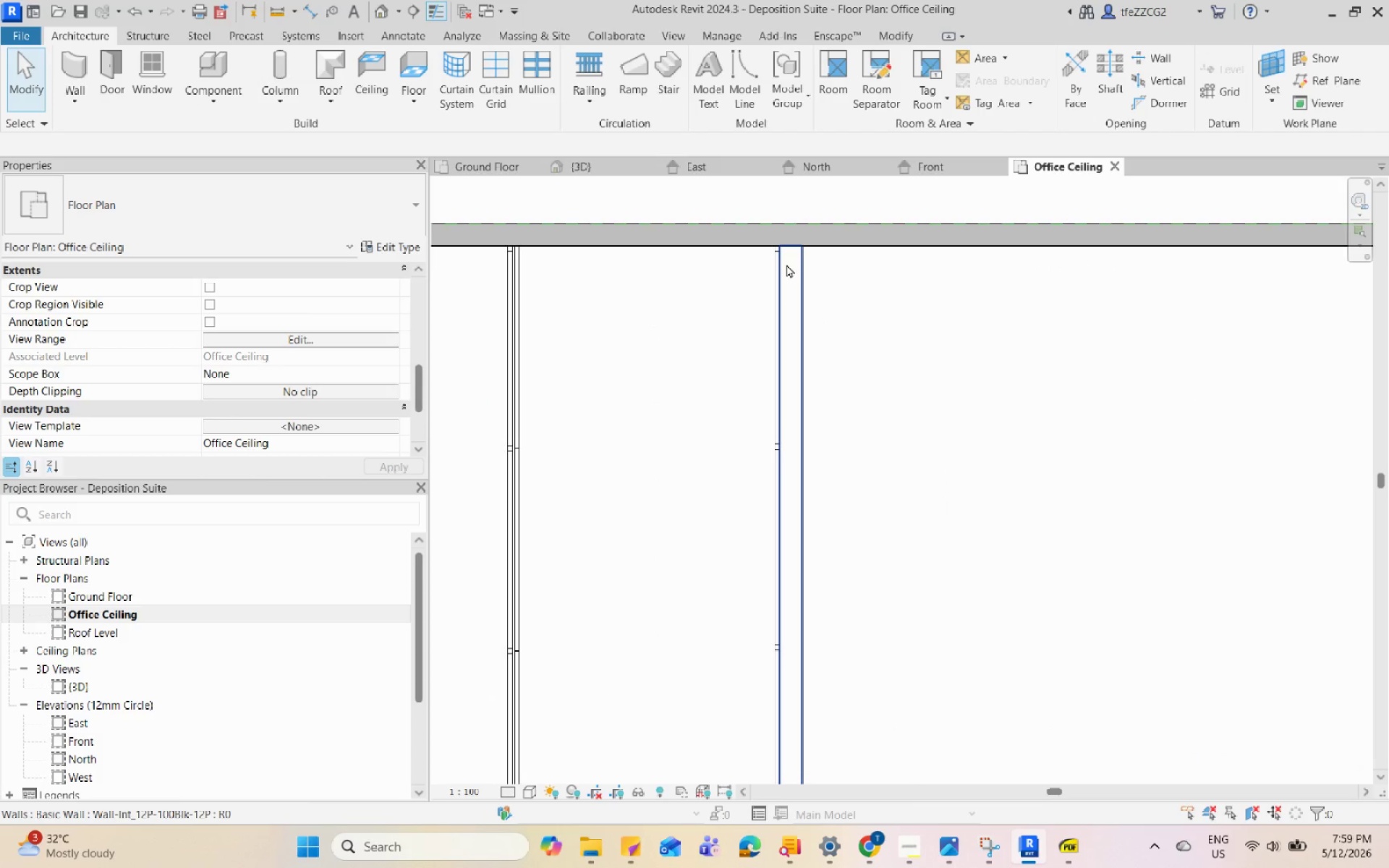 
key(Q)
 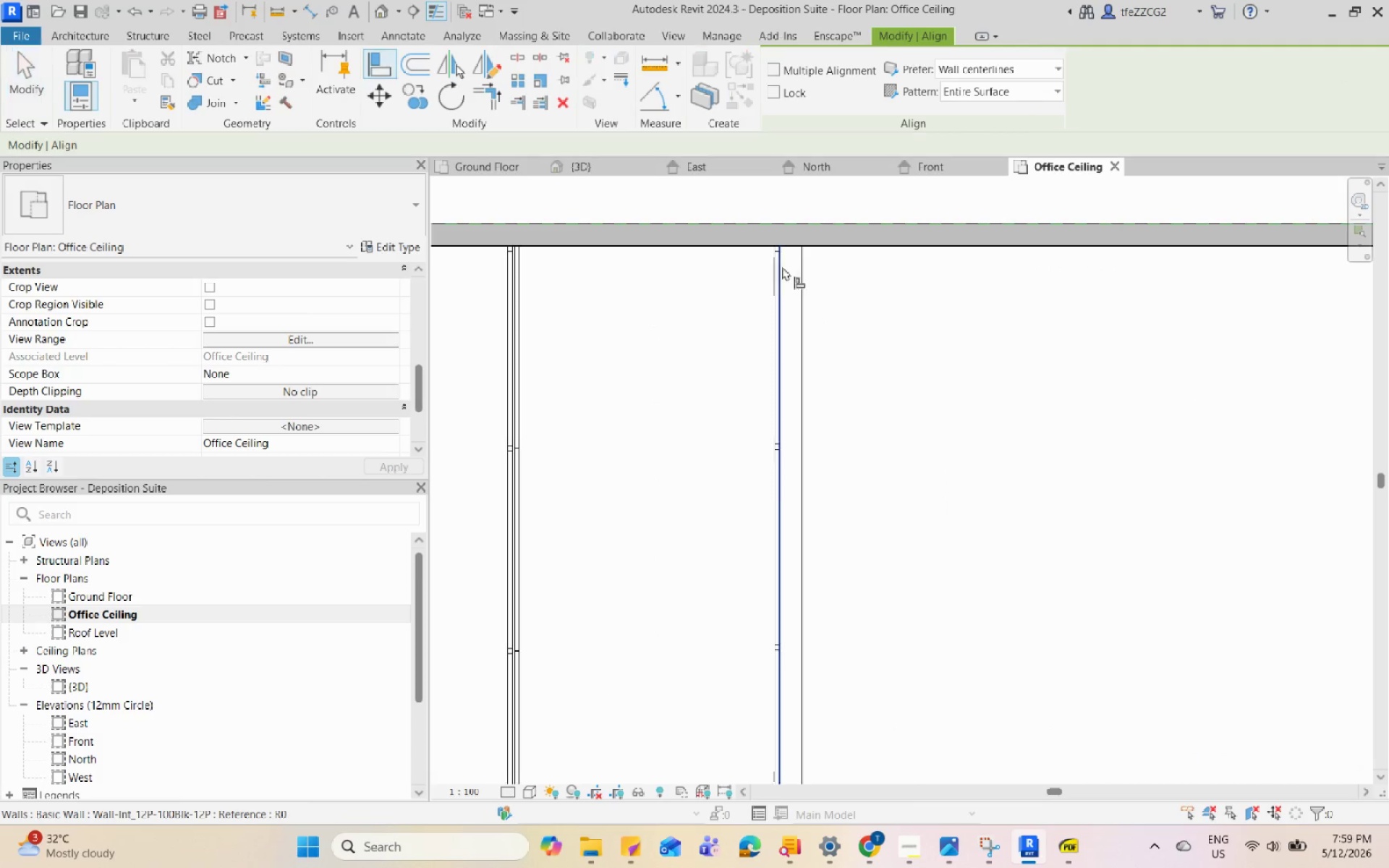 
scroll: coordinate [781, 267], scroll_direction: up, amount: 2.0
 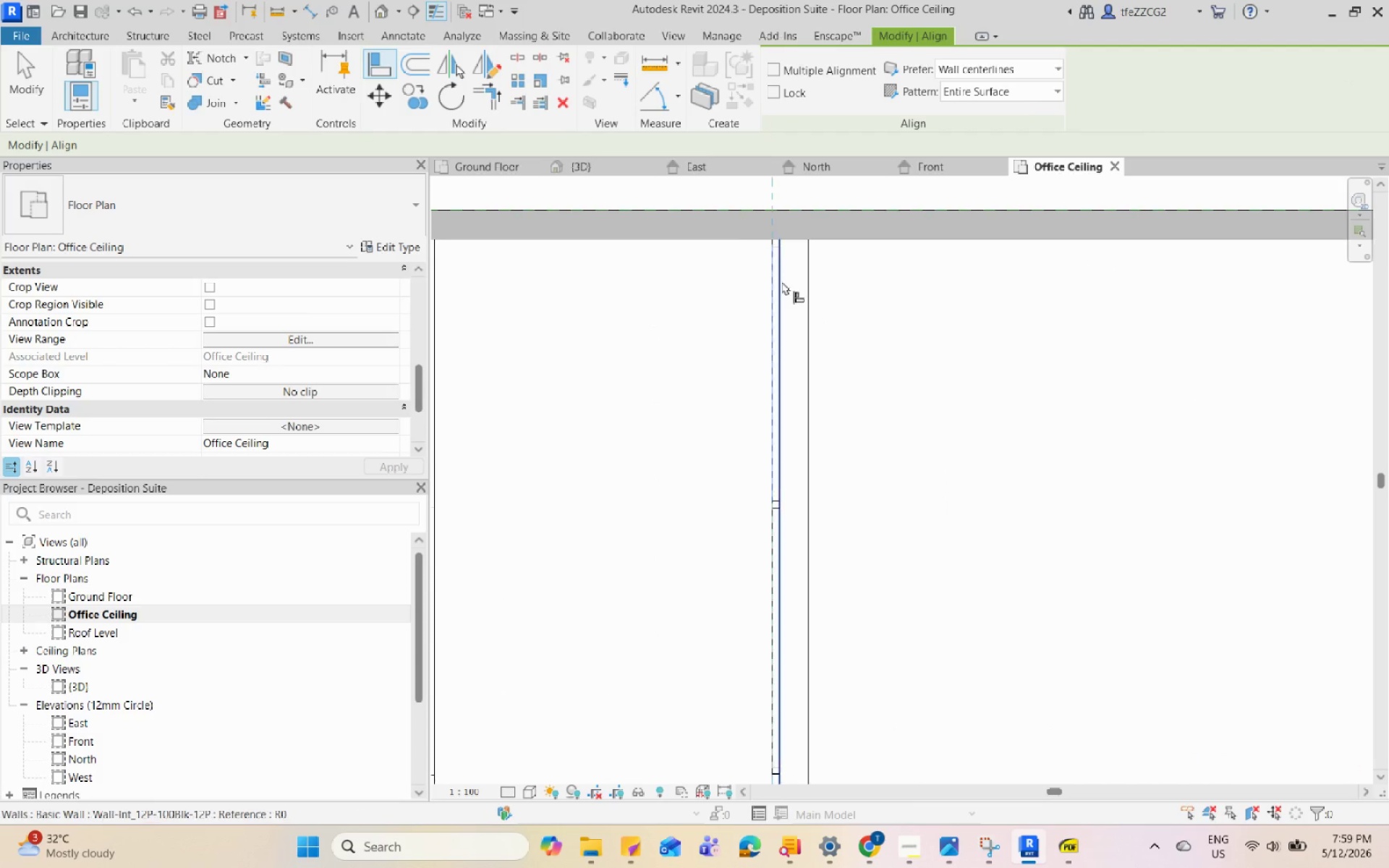 
double_click([781, 281])
 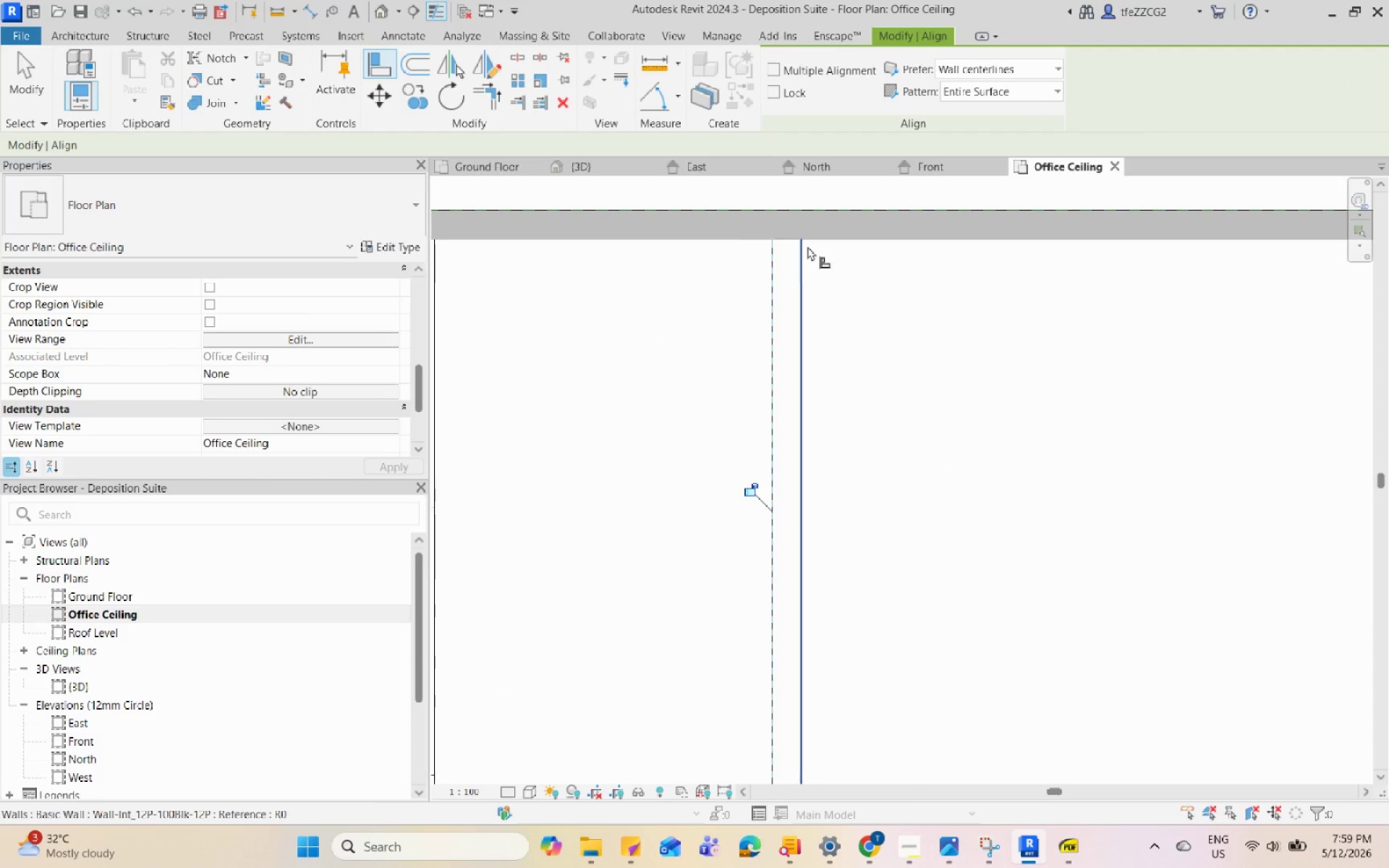 
key(Escape)
 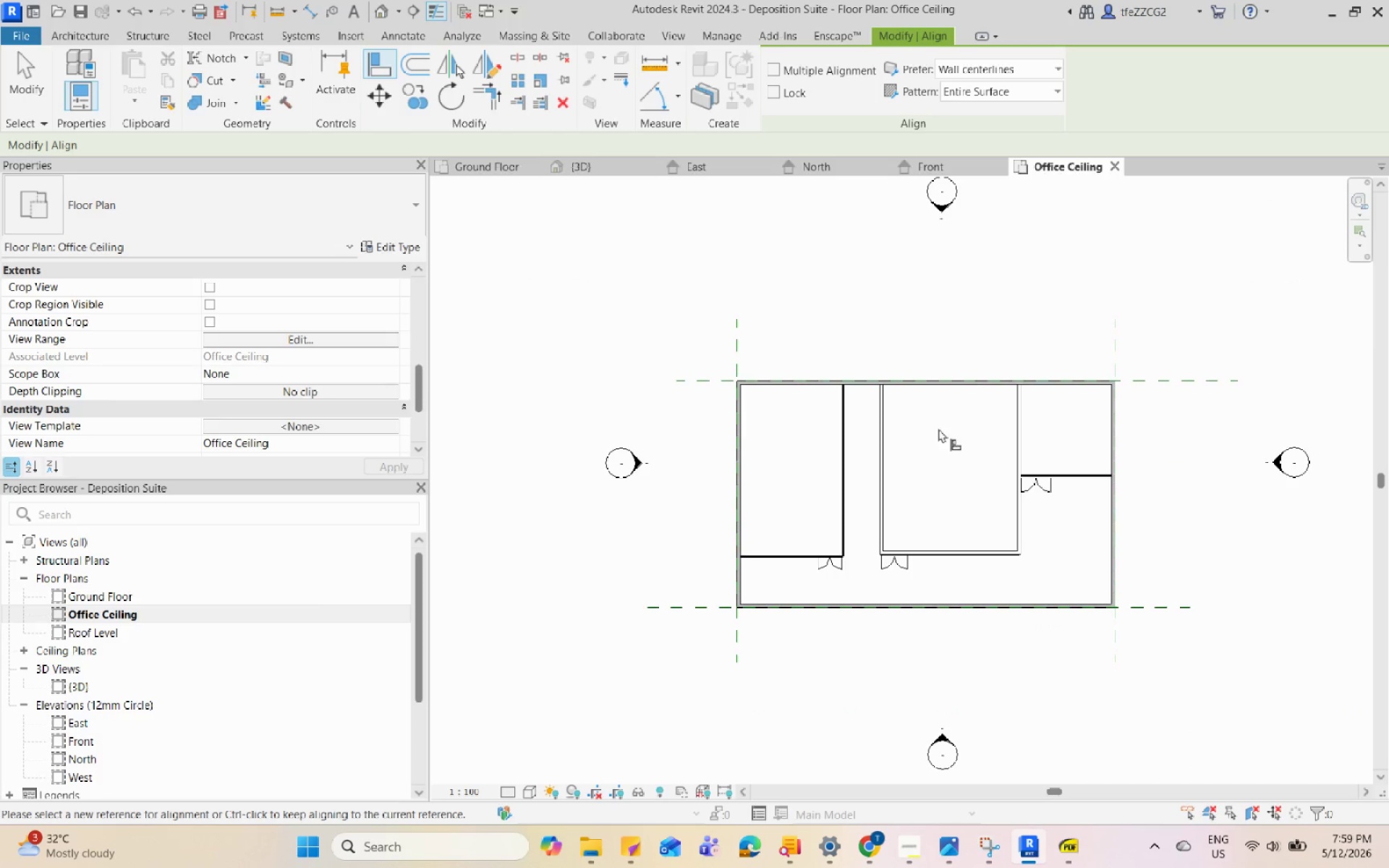 
key(Escape)
 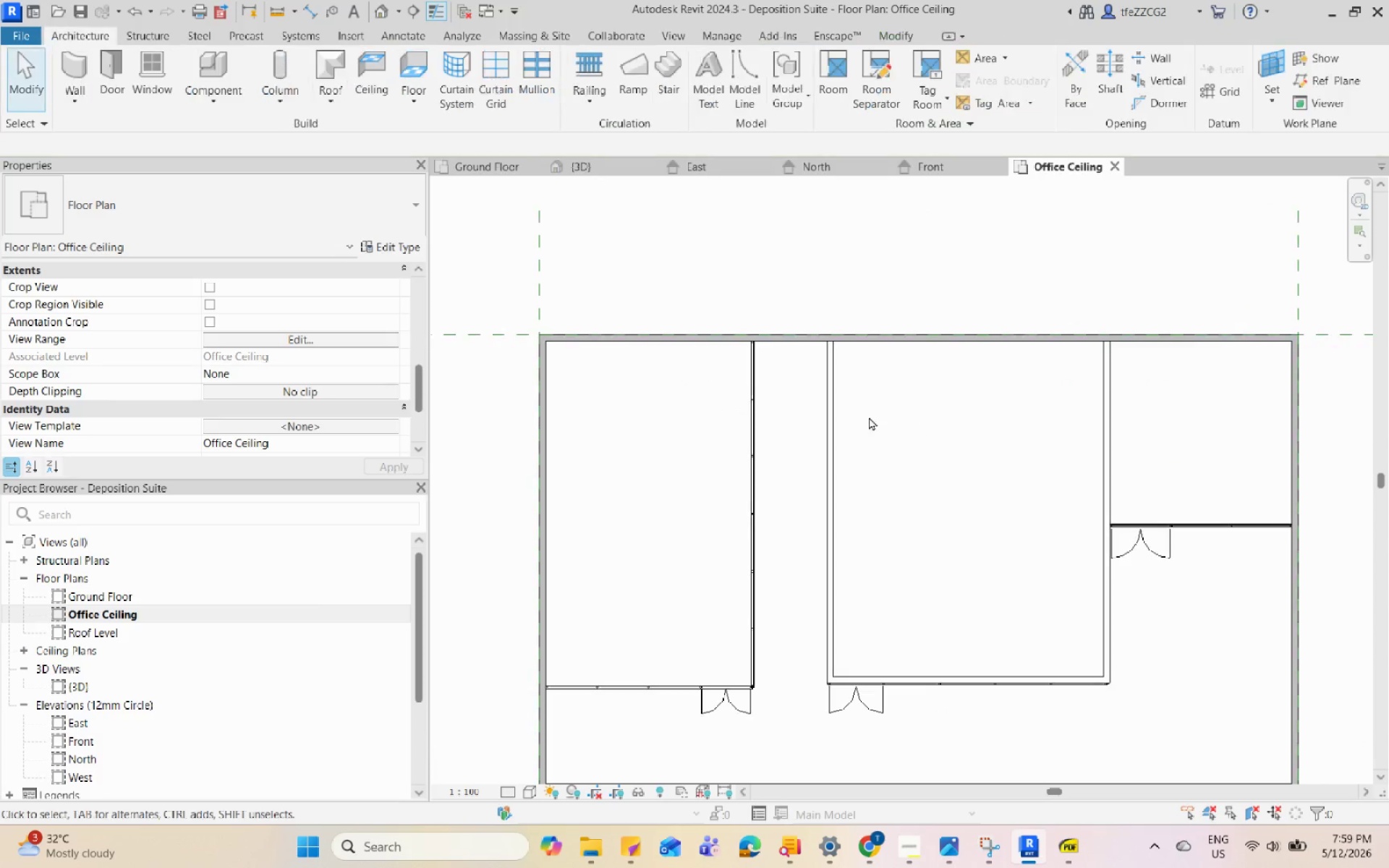 
key(Escape)
 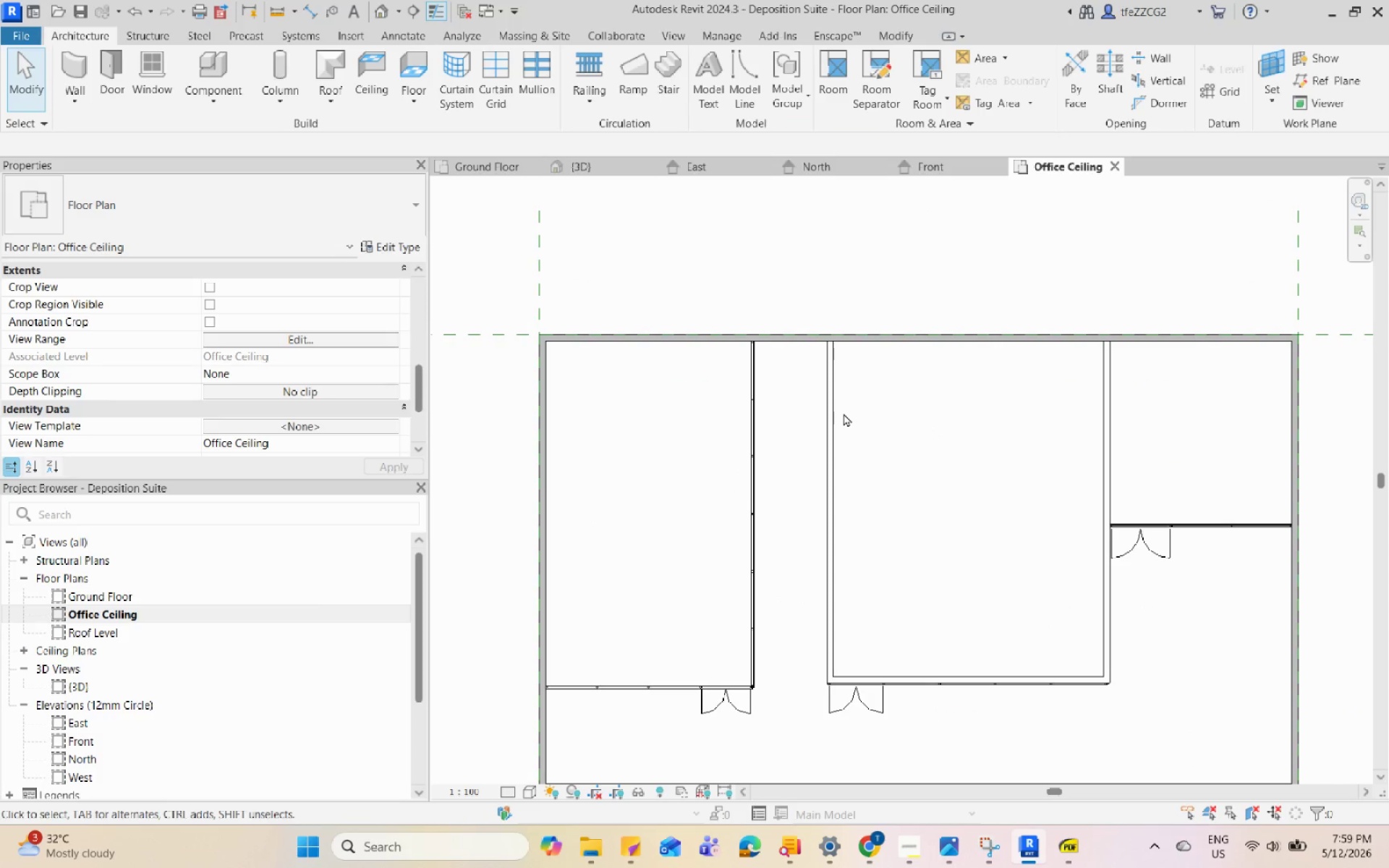 
scroll: coordinate [933, 427], scroll_direction: down, amount: 11.0
 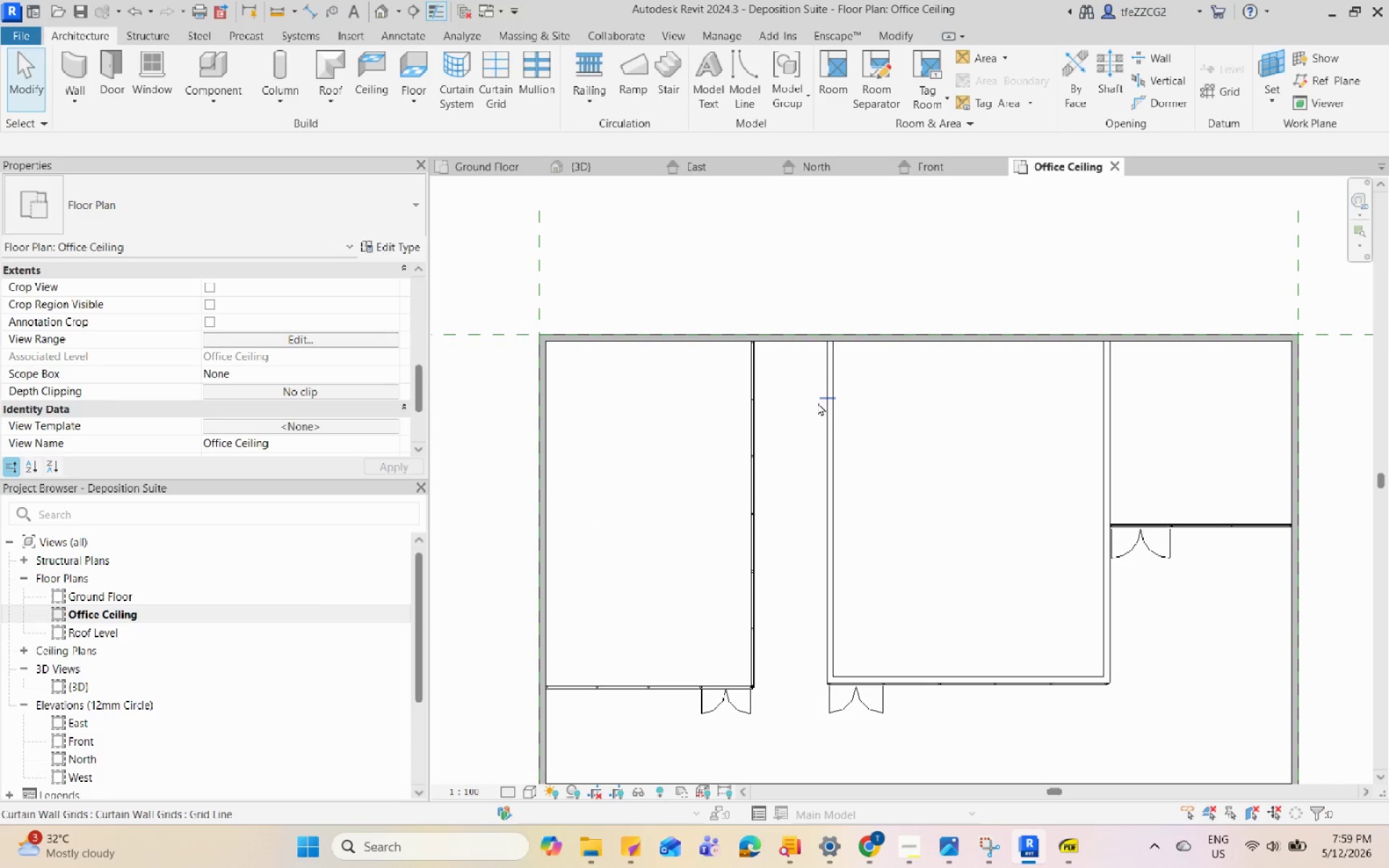 
left_click([838, 411])
 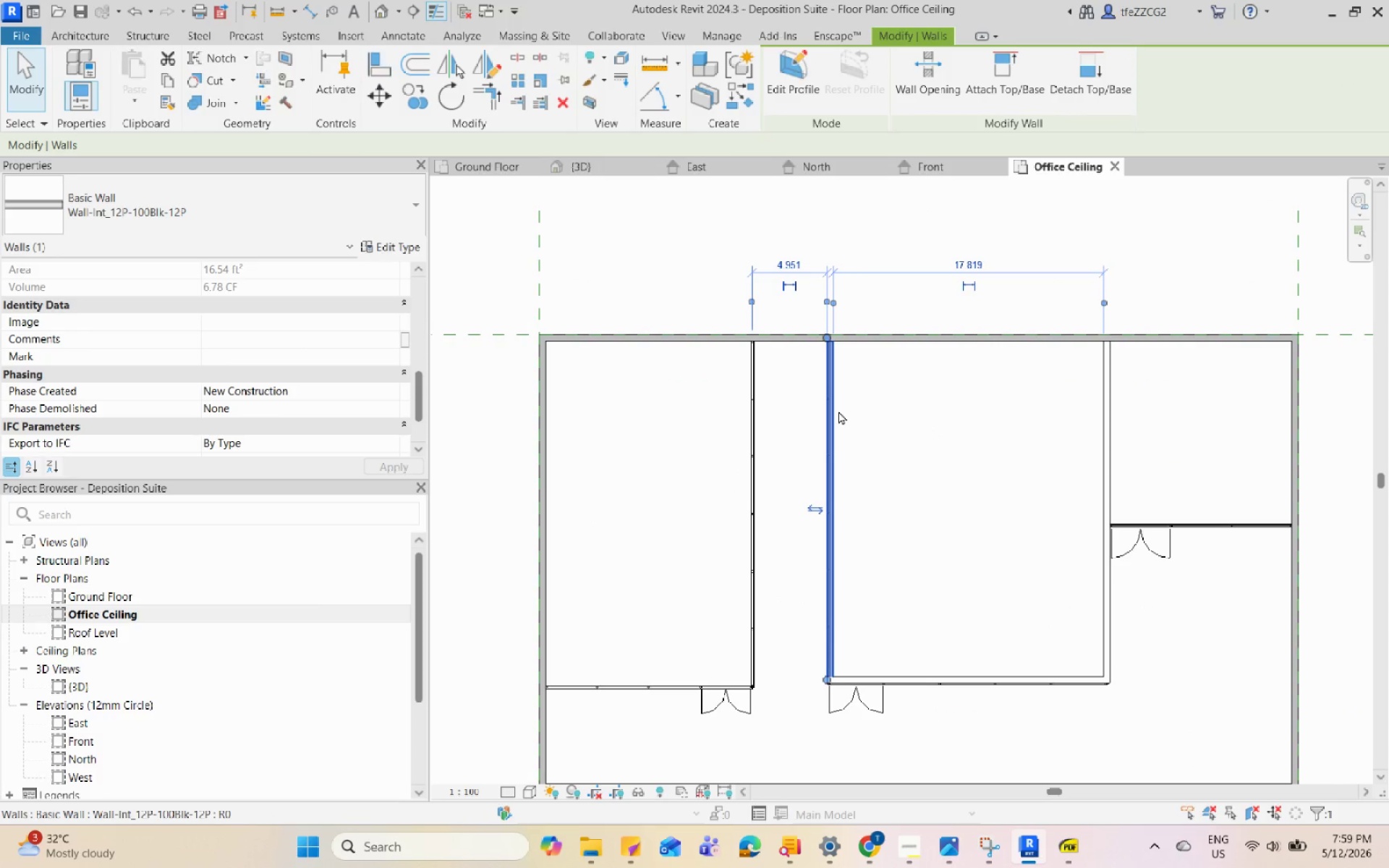 
type(cs)
 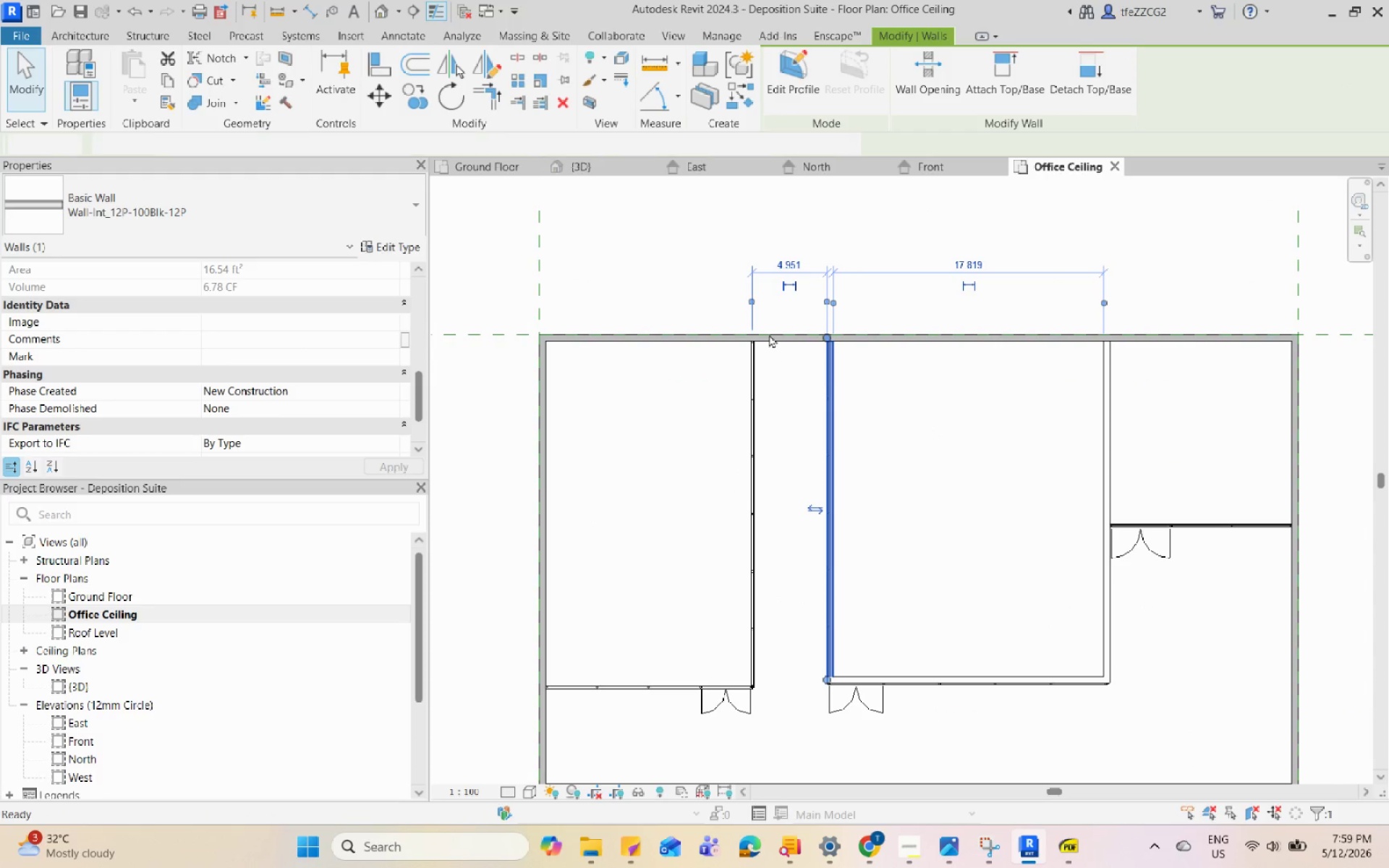 
scroll: coordinate [714, 374], scroll_direction: up, amount: 15.0
 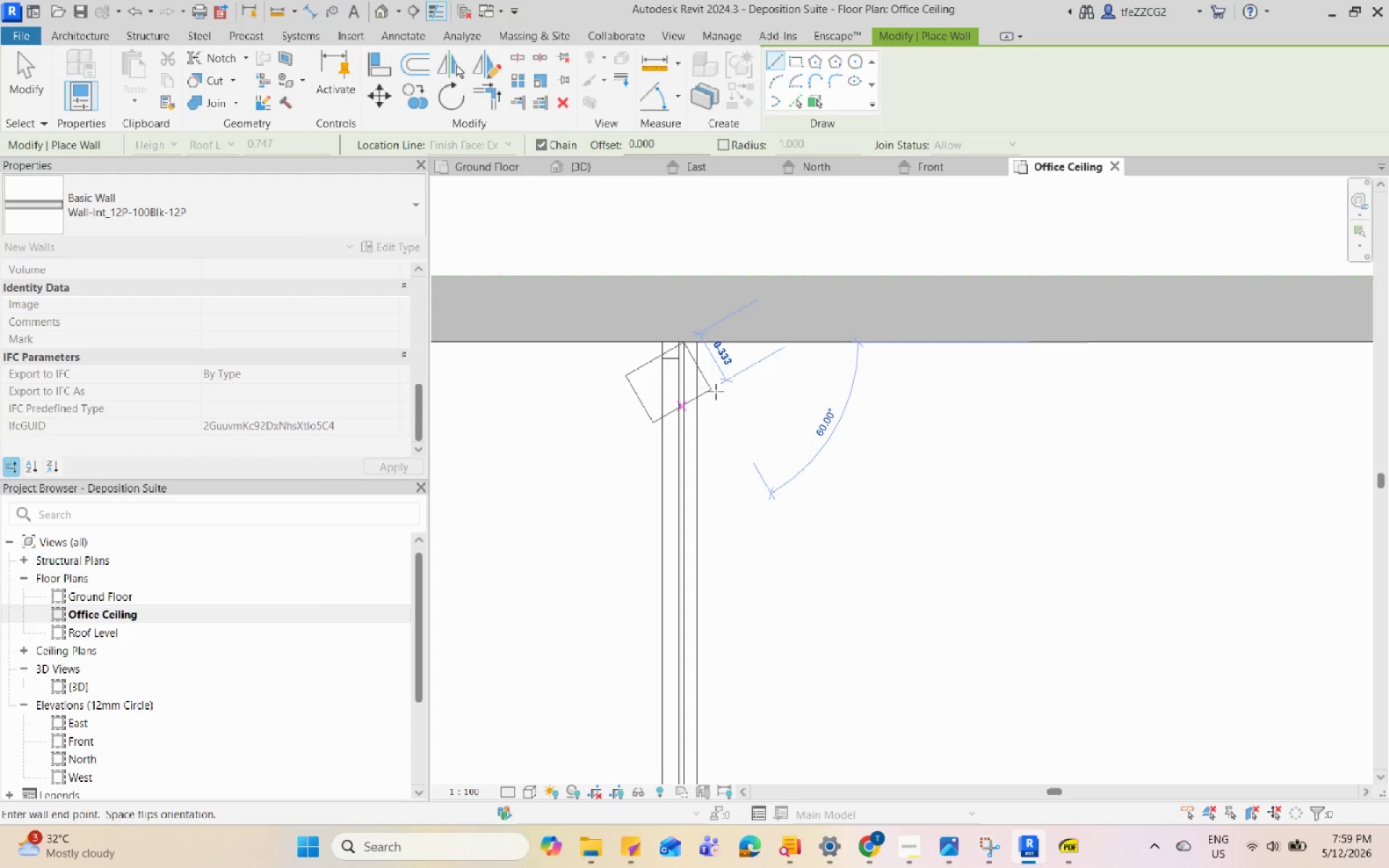 
key(Escape)
 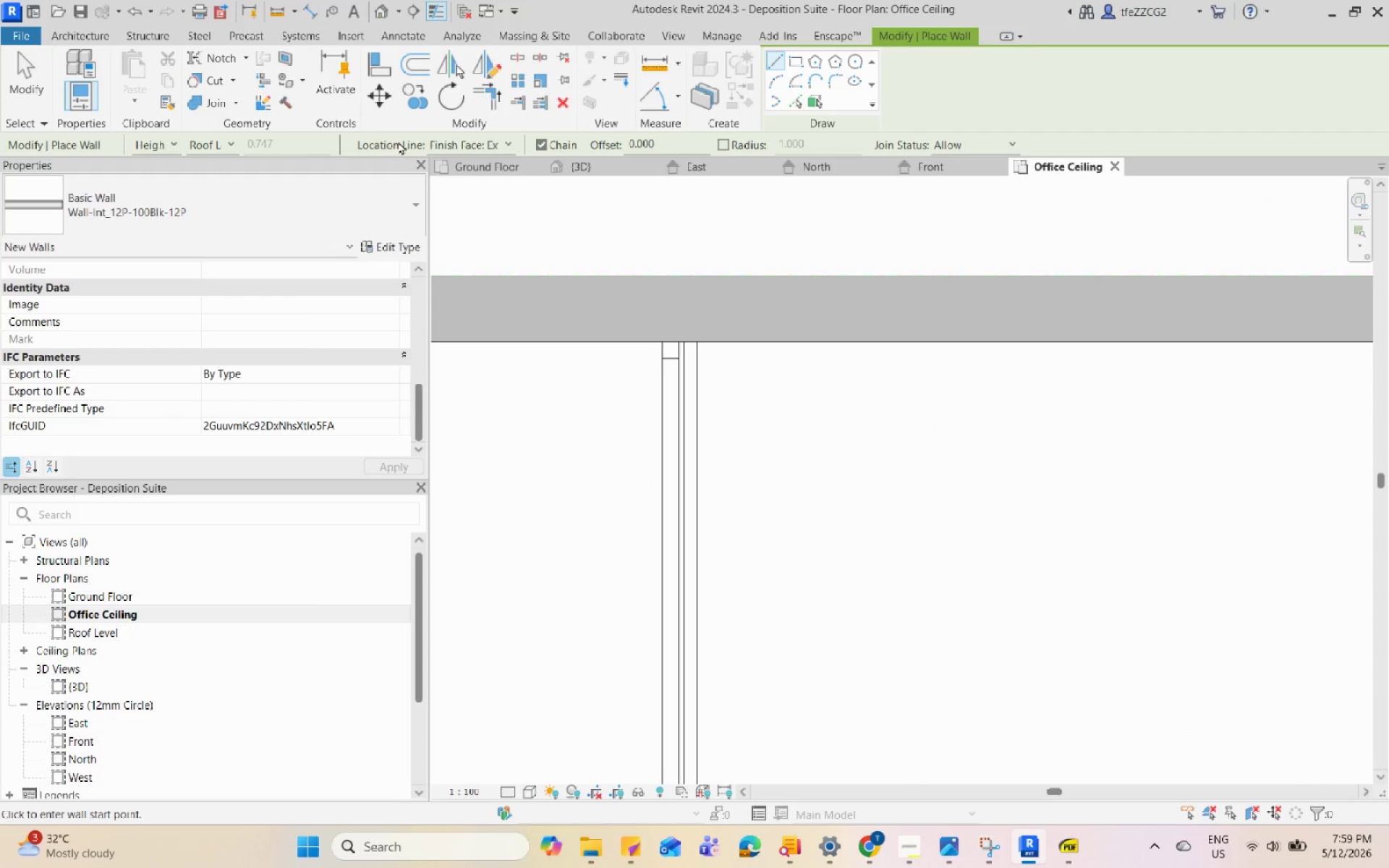 
double_click([436, 143])
 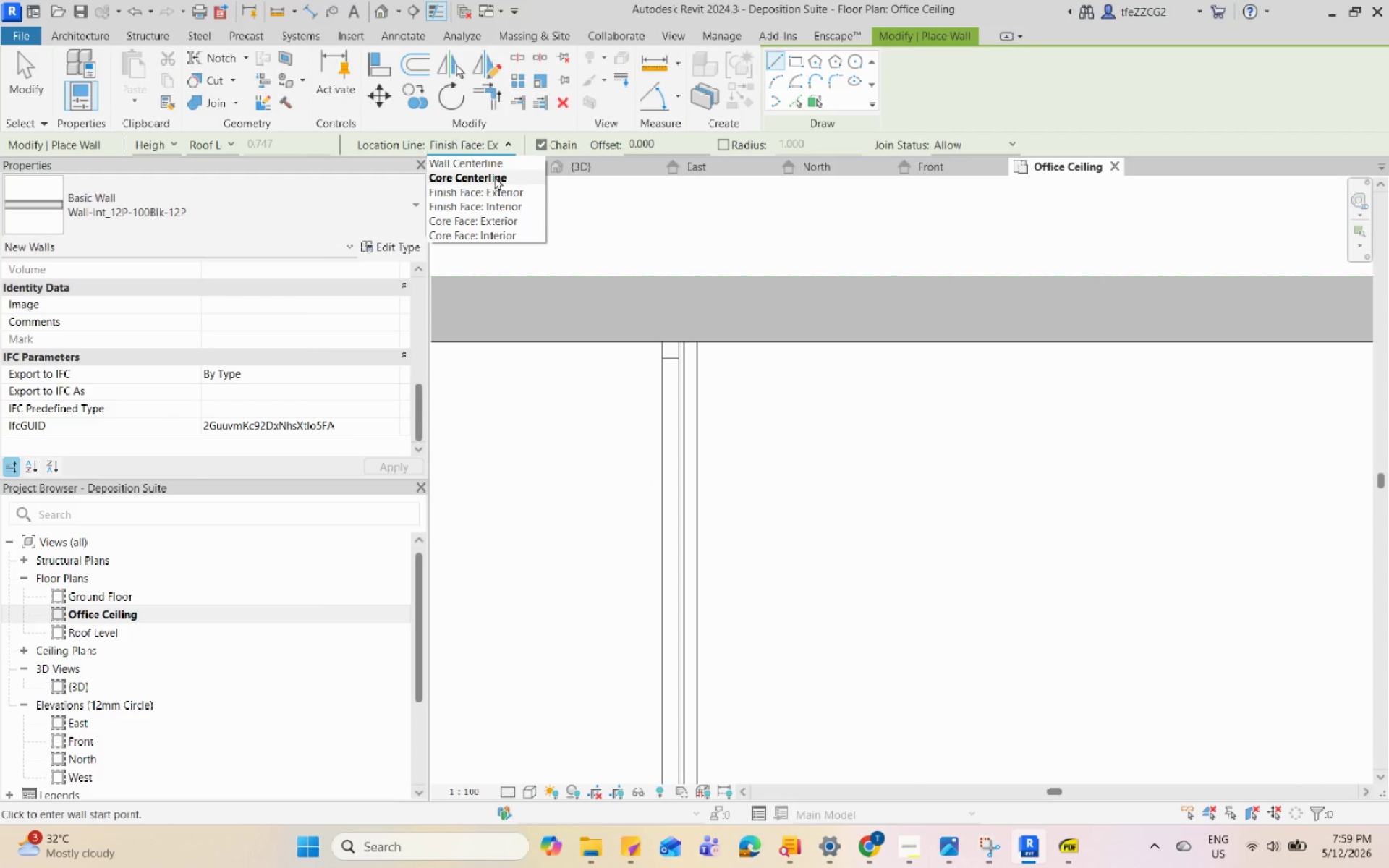 
left_click([503, 166])
 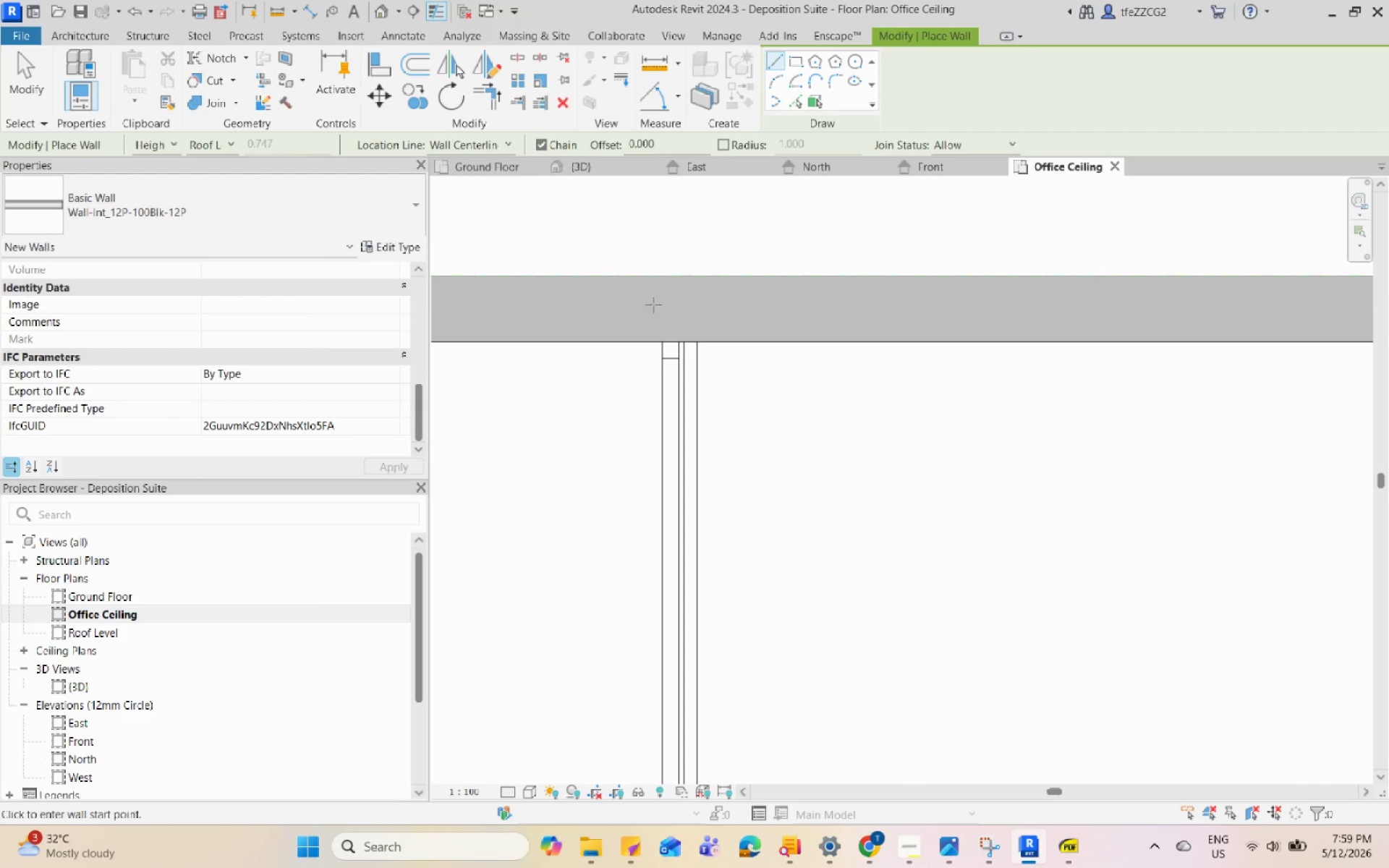 
scroll: coordinate [666, 336], scroll_direction: up, amount: 4.0
 